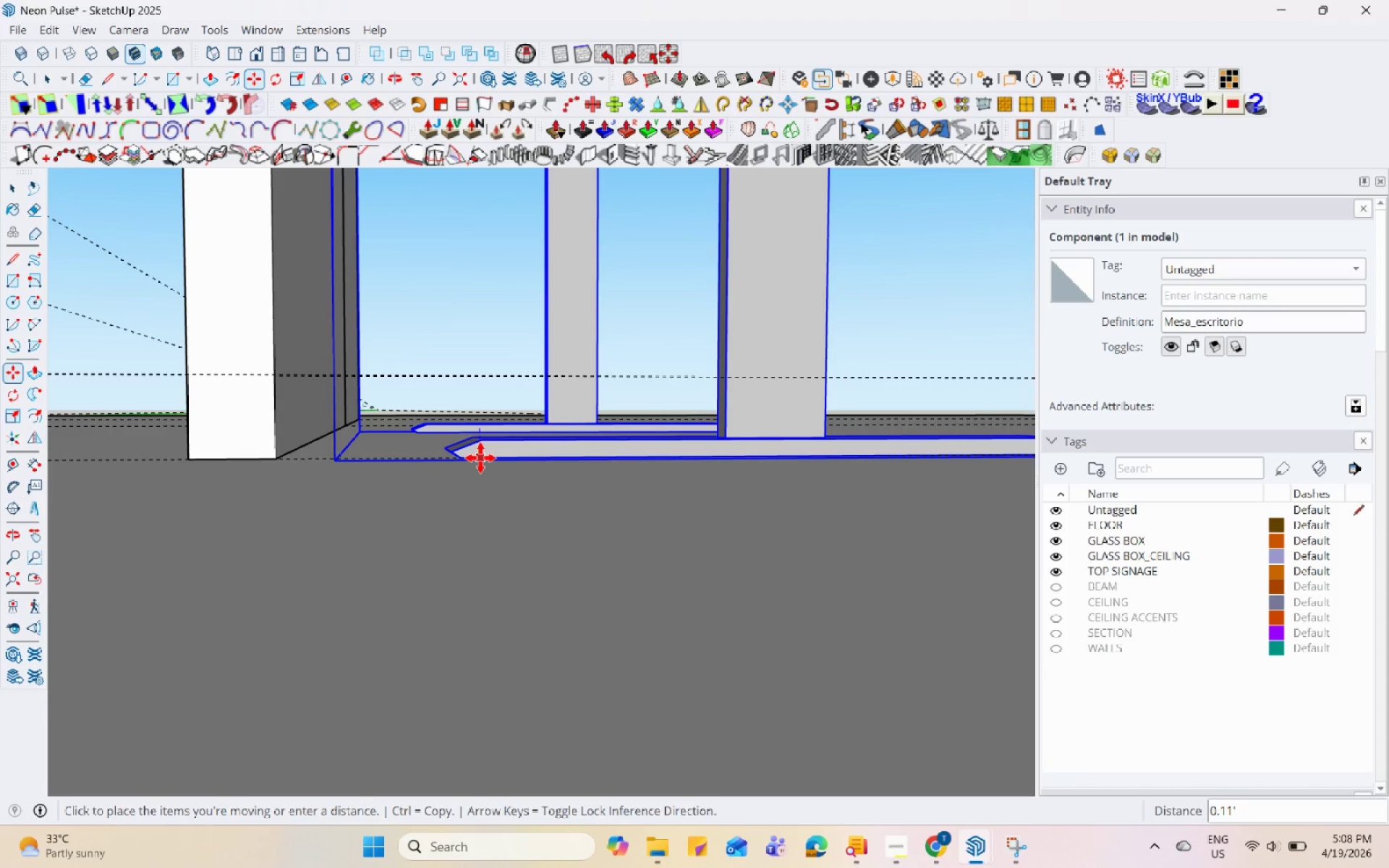 
scroll: coordinate [477, 456], scroll_direction: up, amount: 9.0
 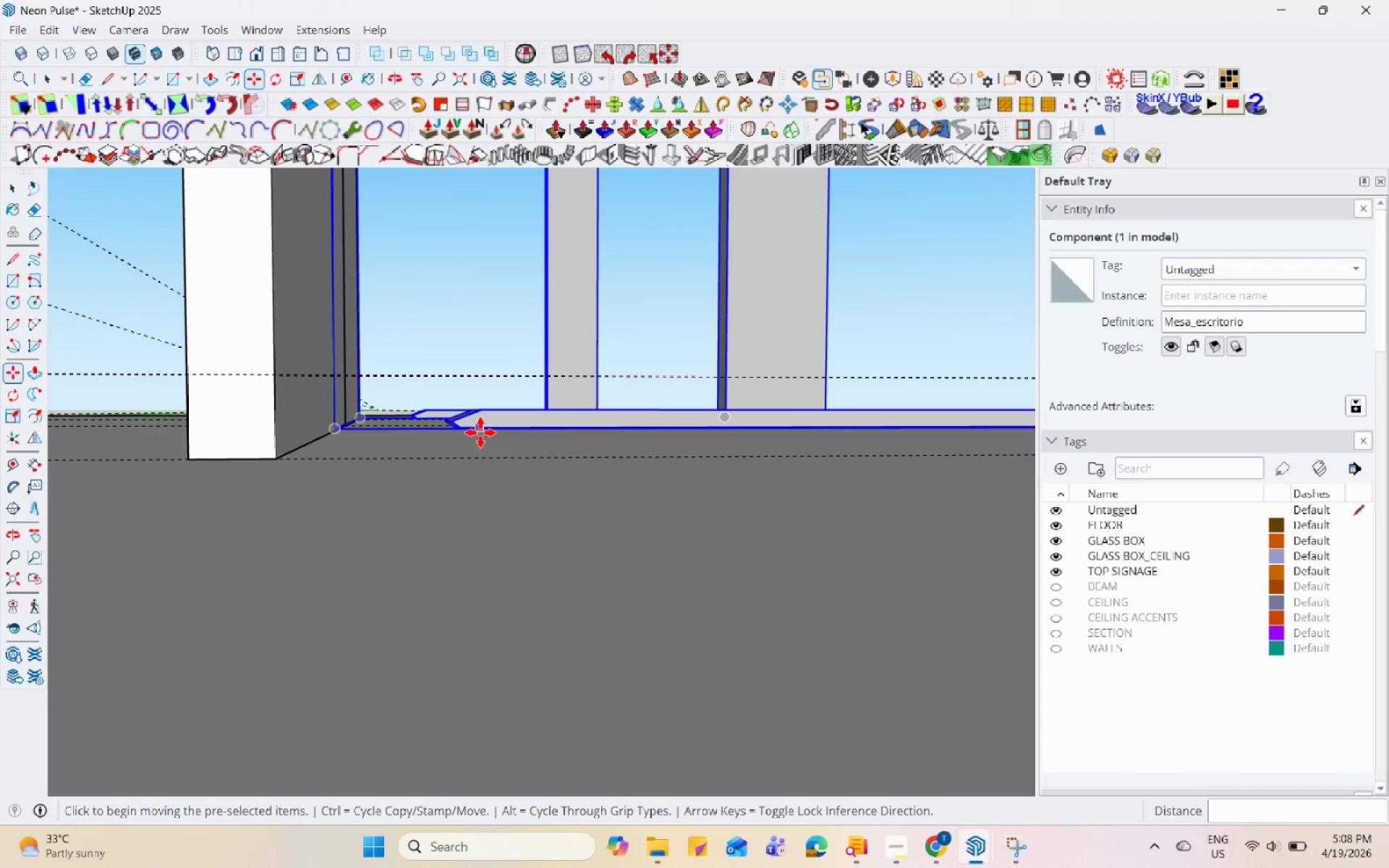 
left_click([480, 458])
 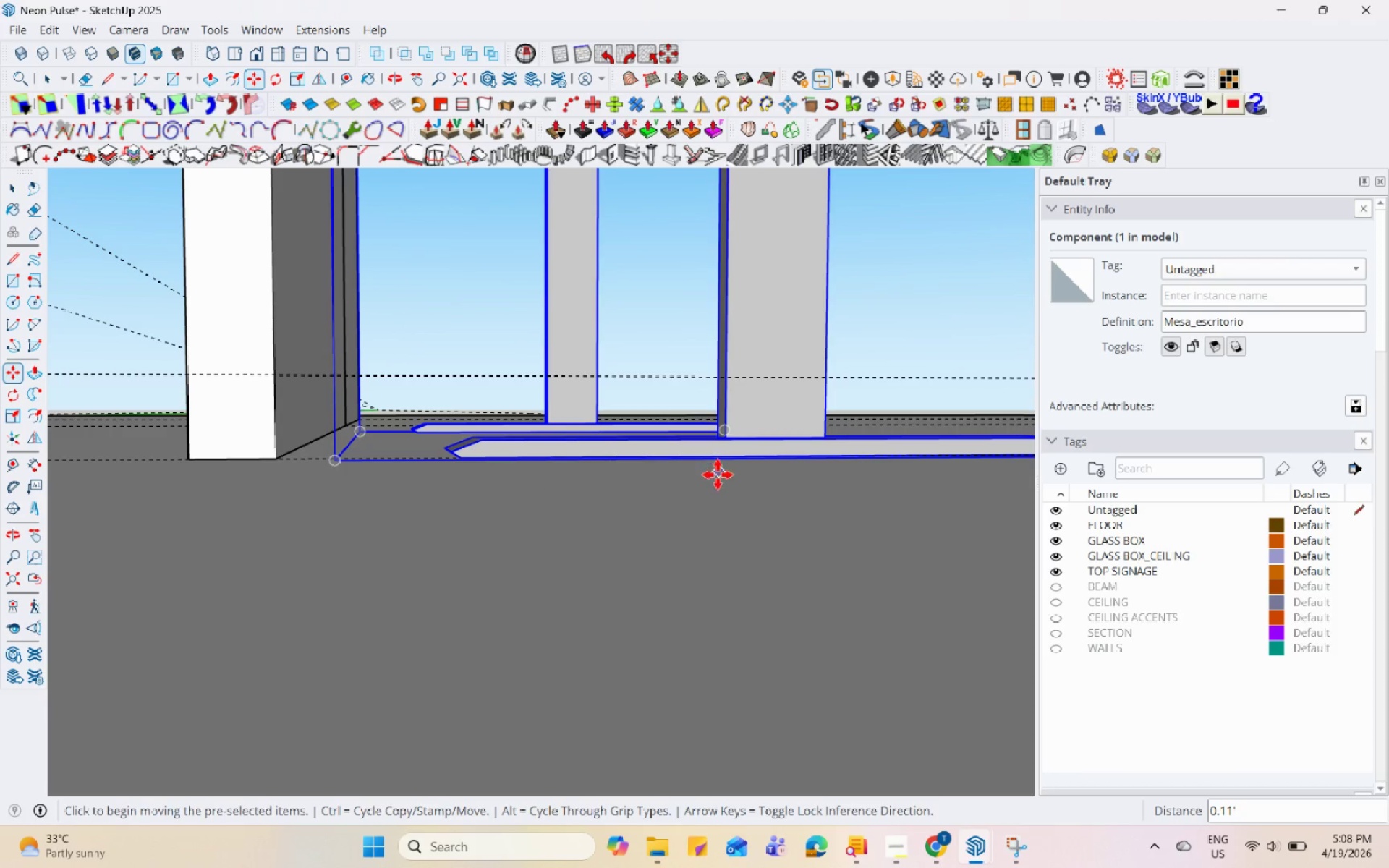 
key(Control+ControlLeft)
 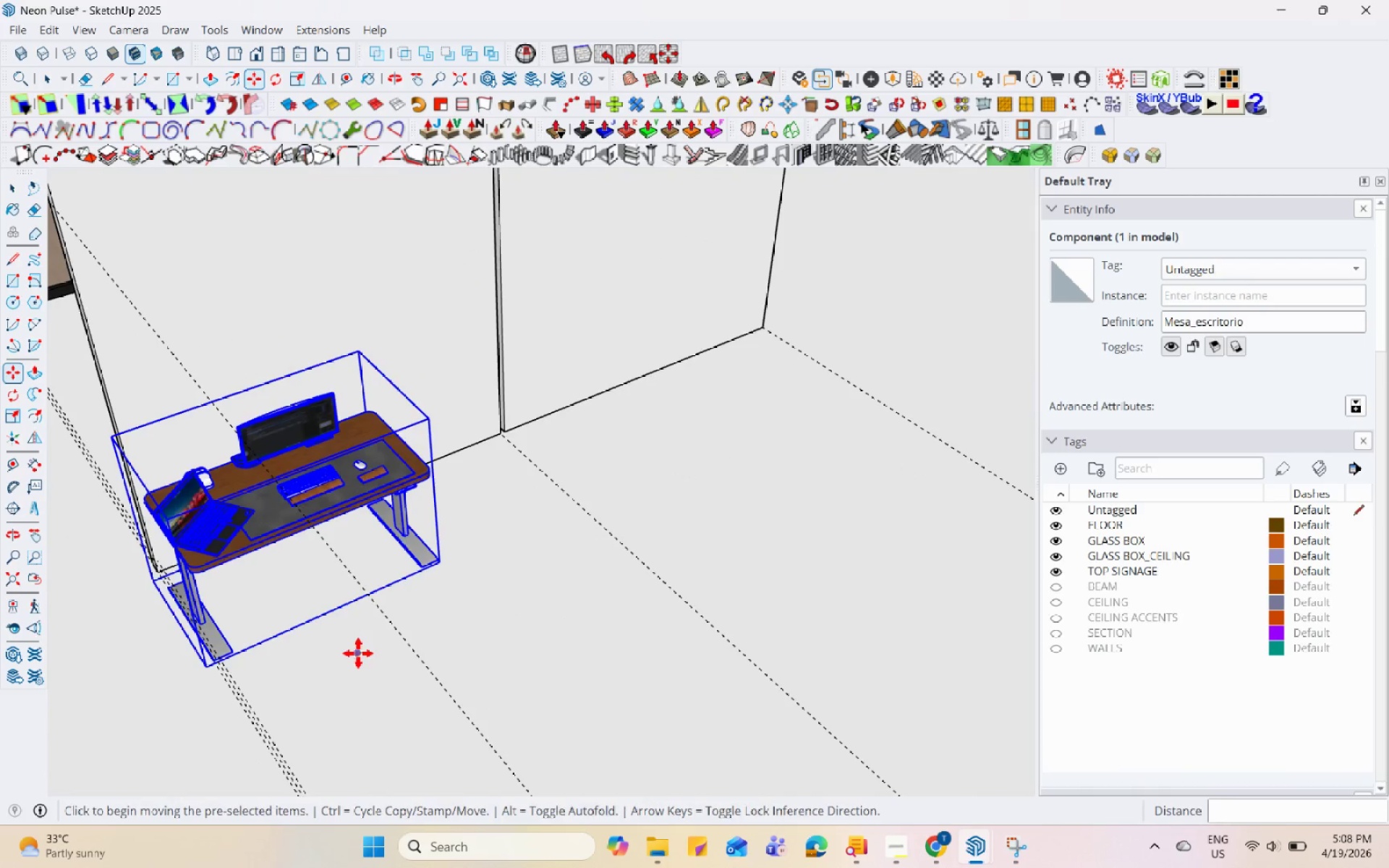 
left_click([358, 653])
 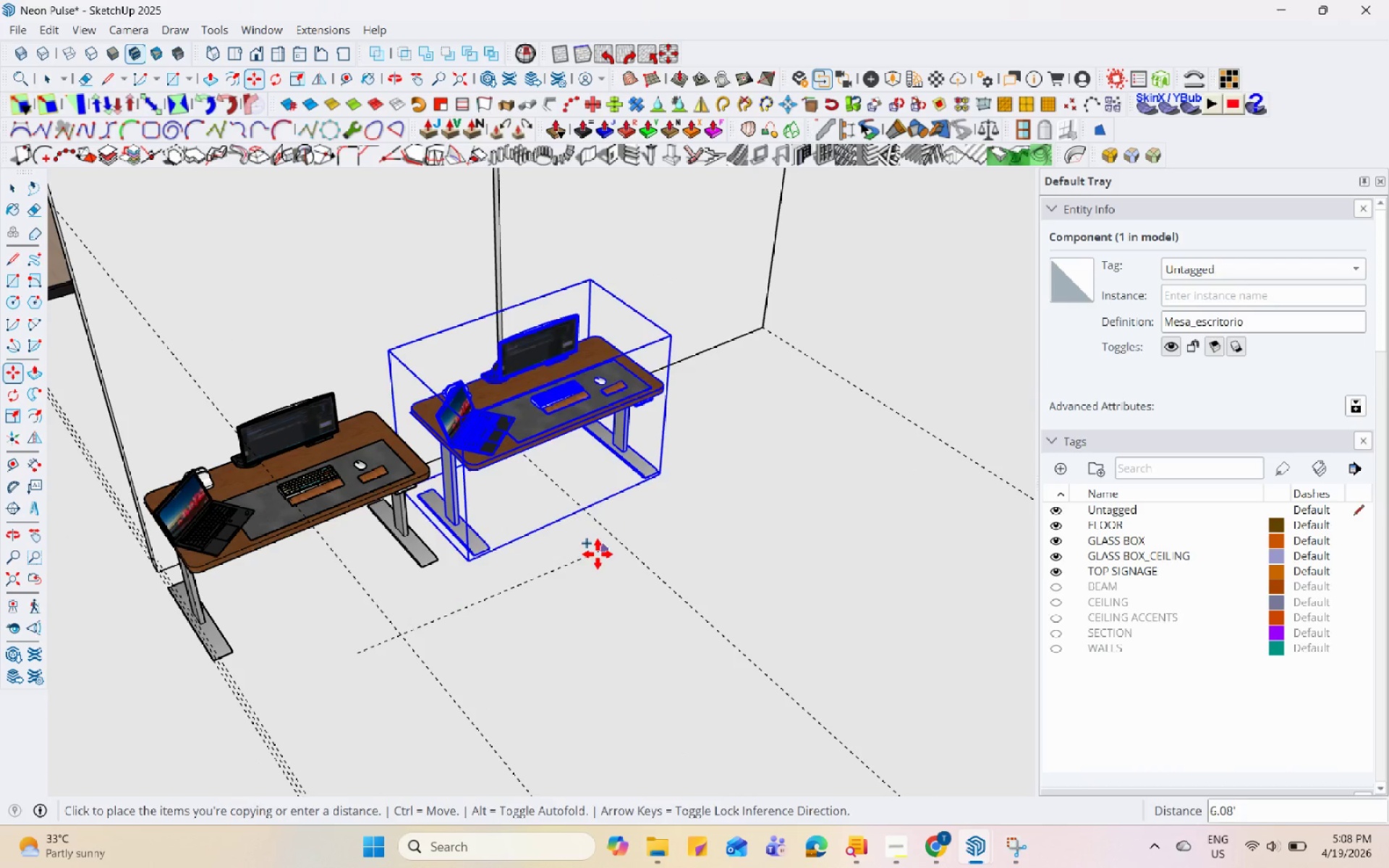 
scroll: coordinate [349, 584], scroll_direction: down, amount: 34.0
 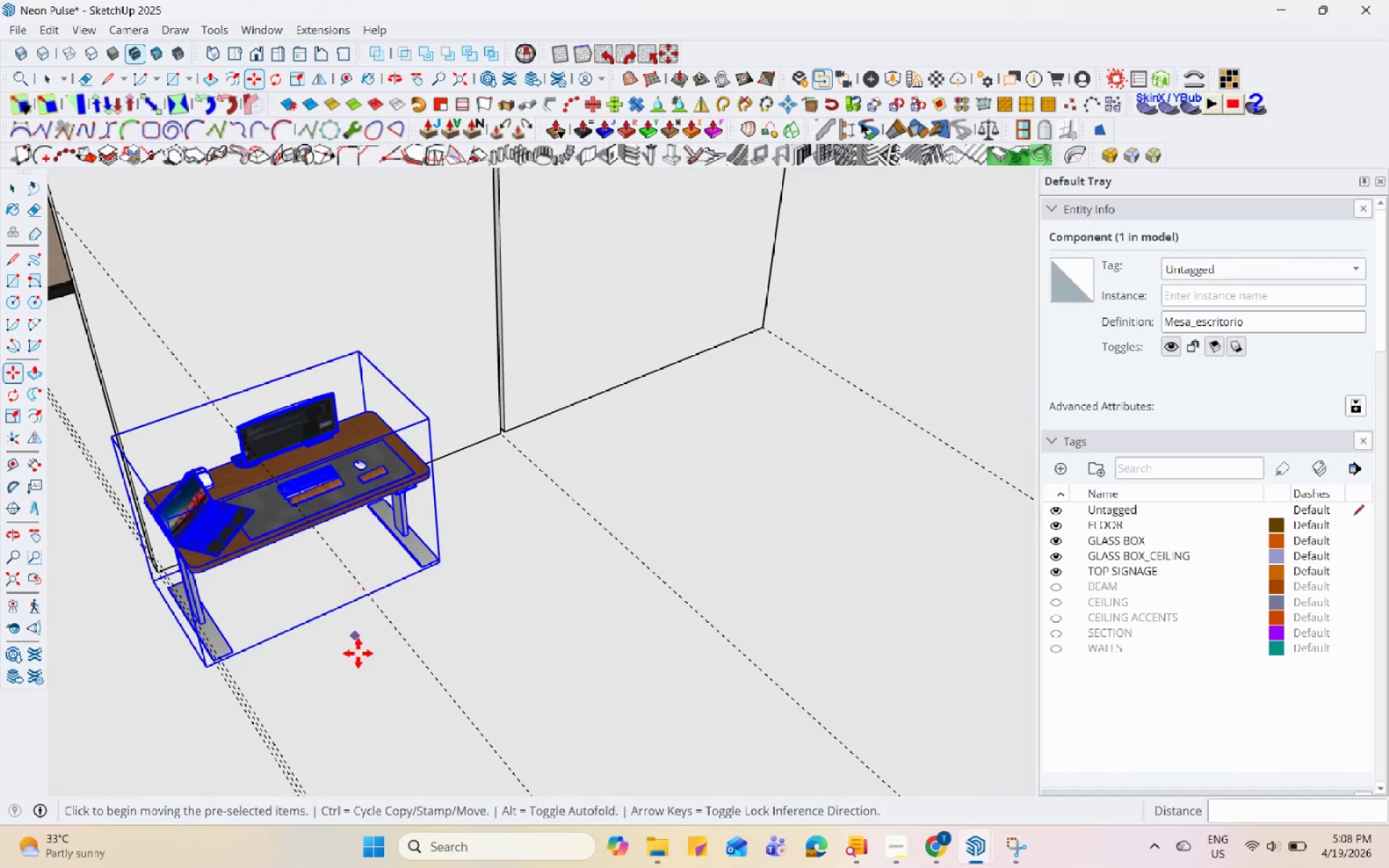 
left_click([585, 548])
 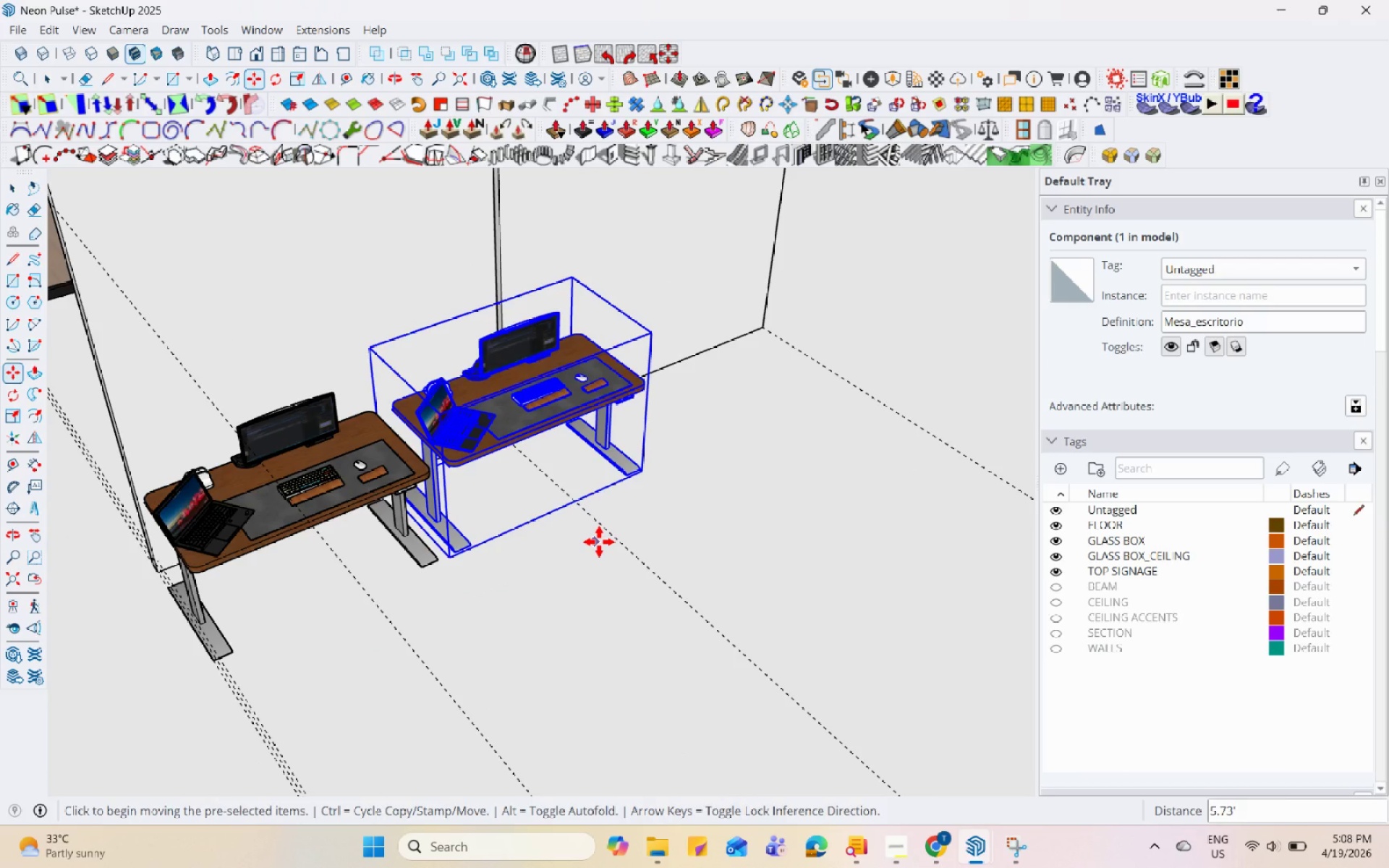 
key(Control+ControlLeft)
 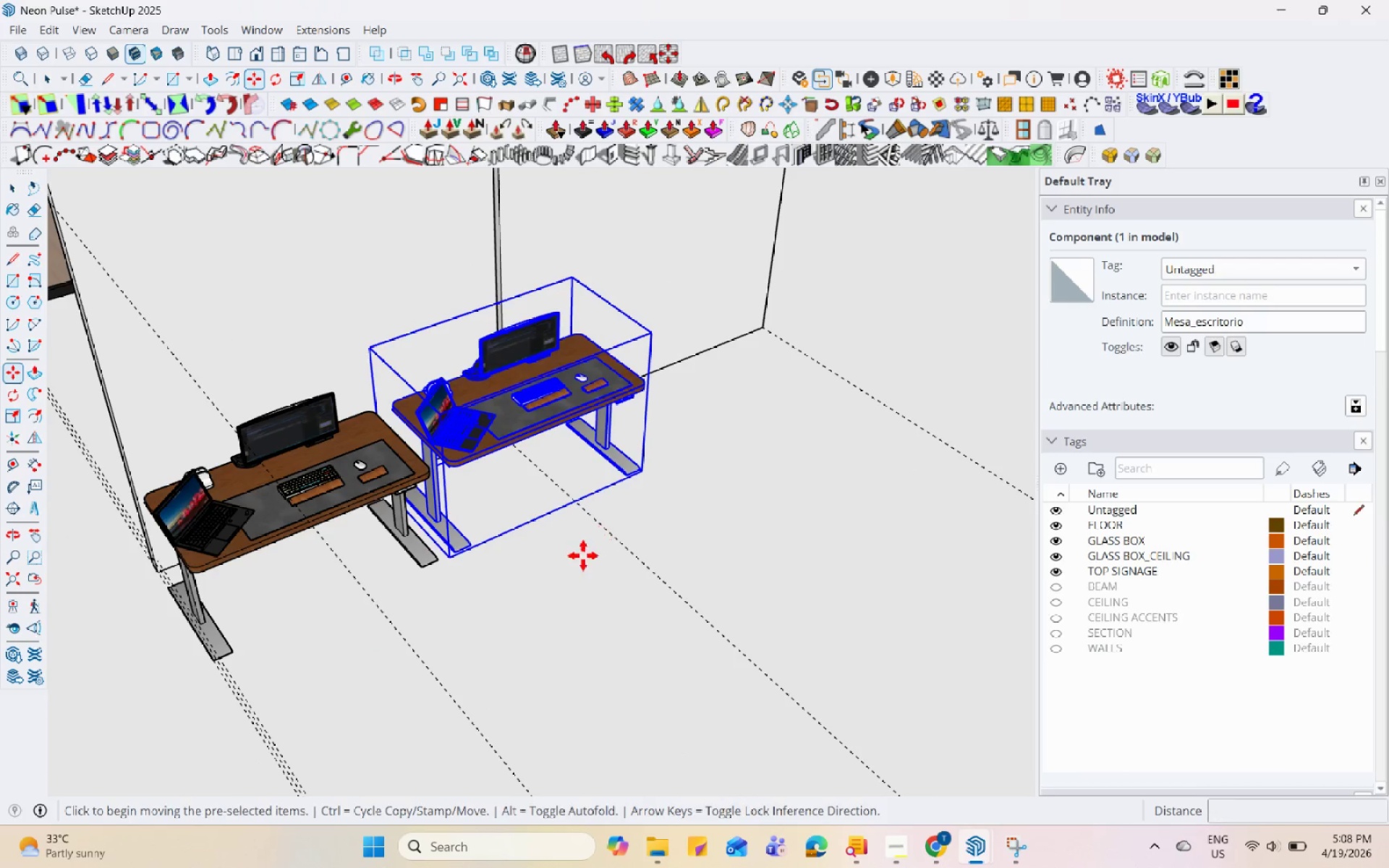 
double_click([583, 556])
 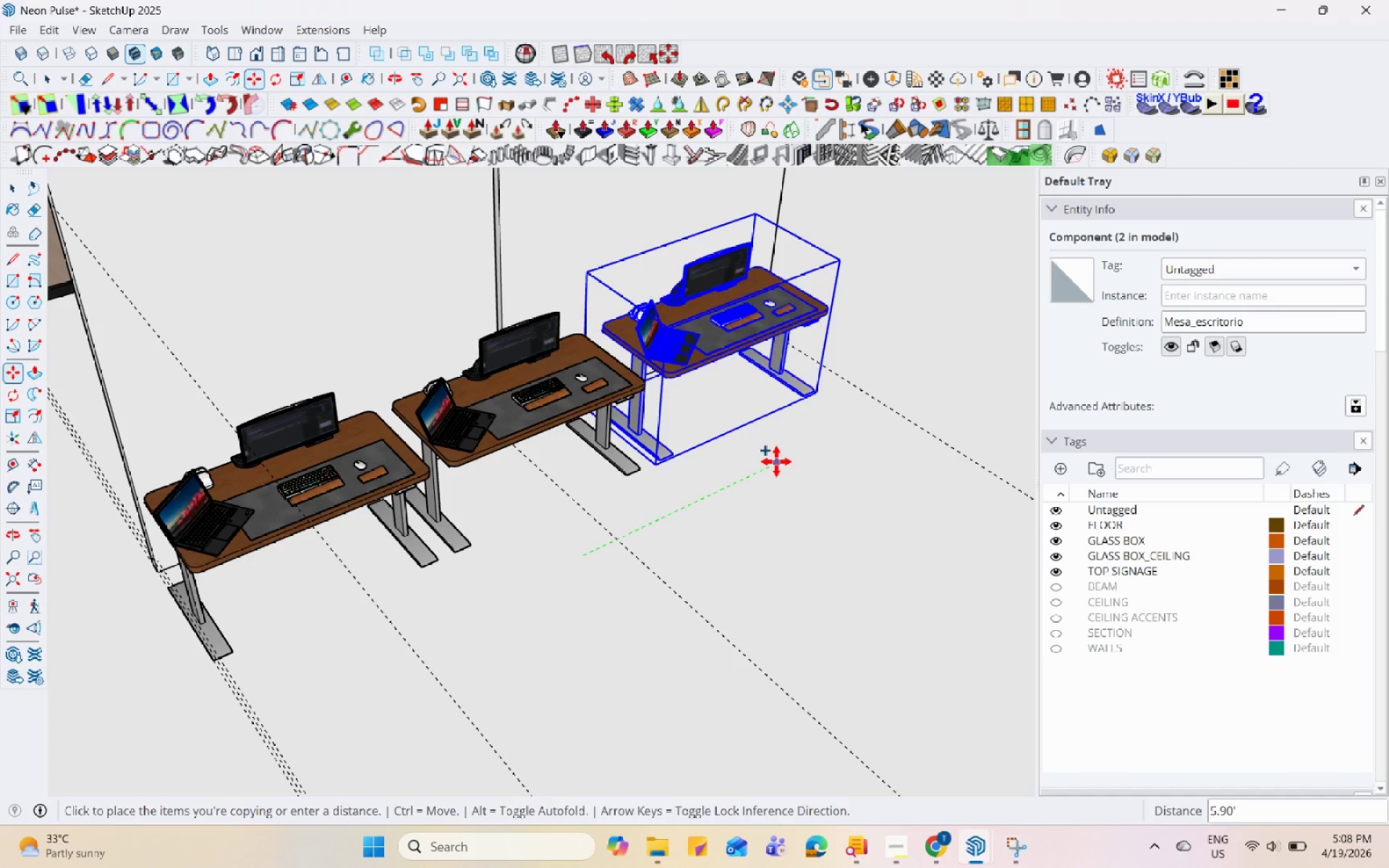 
left_click([778, 461])
 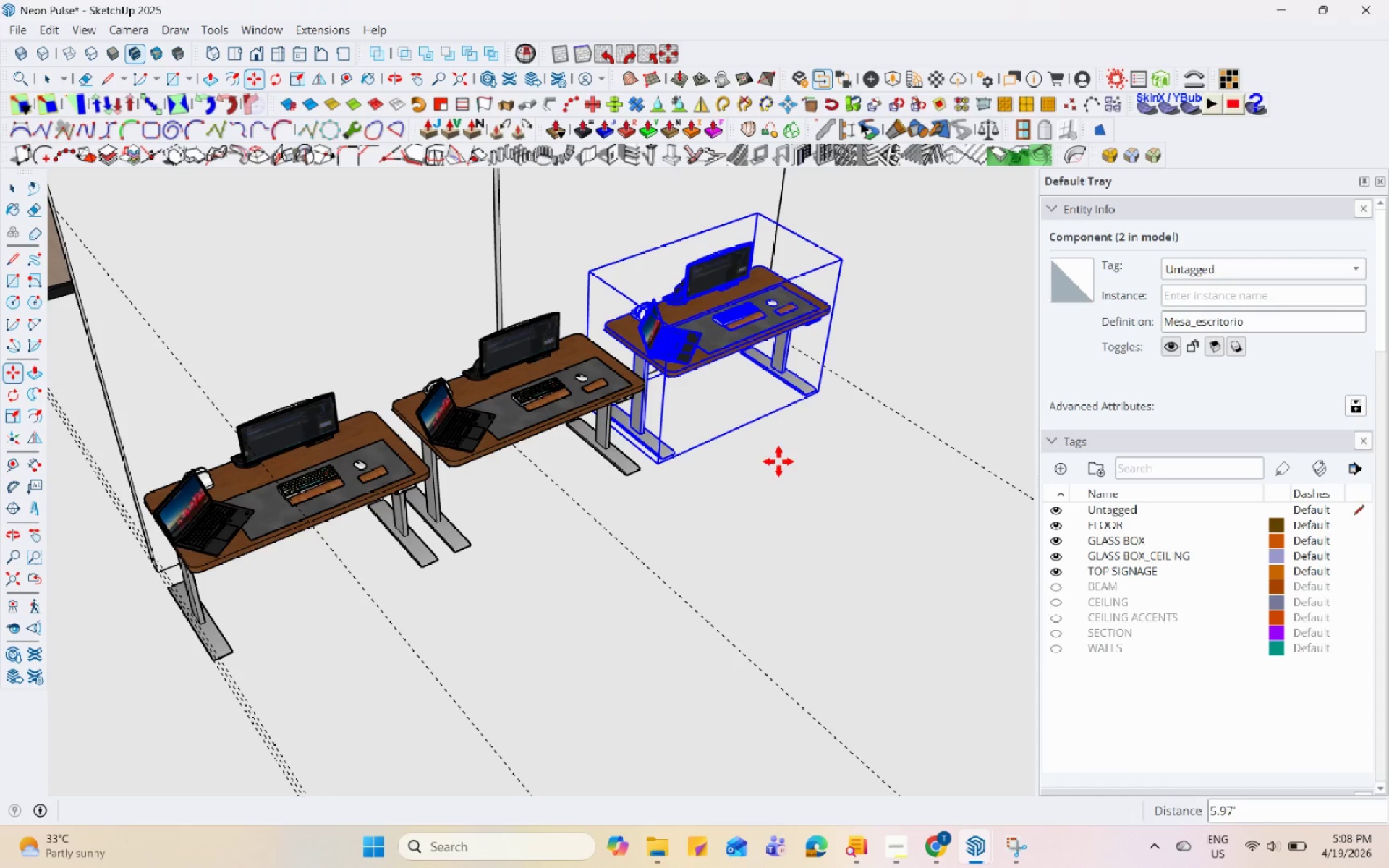 
key(Space)
 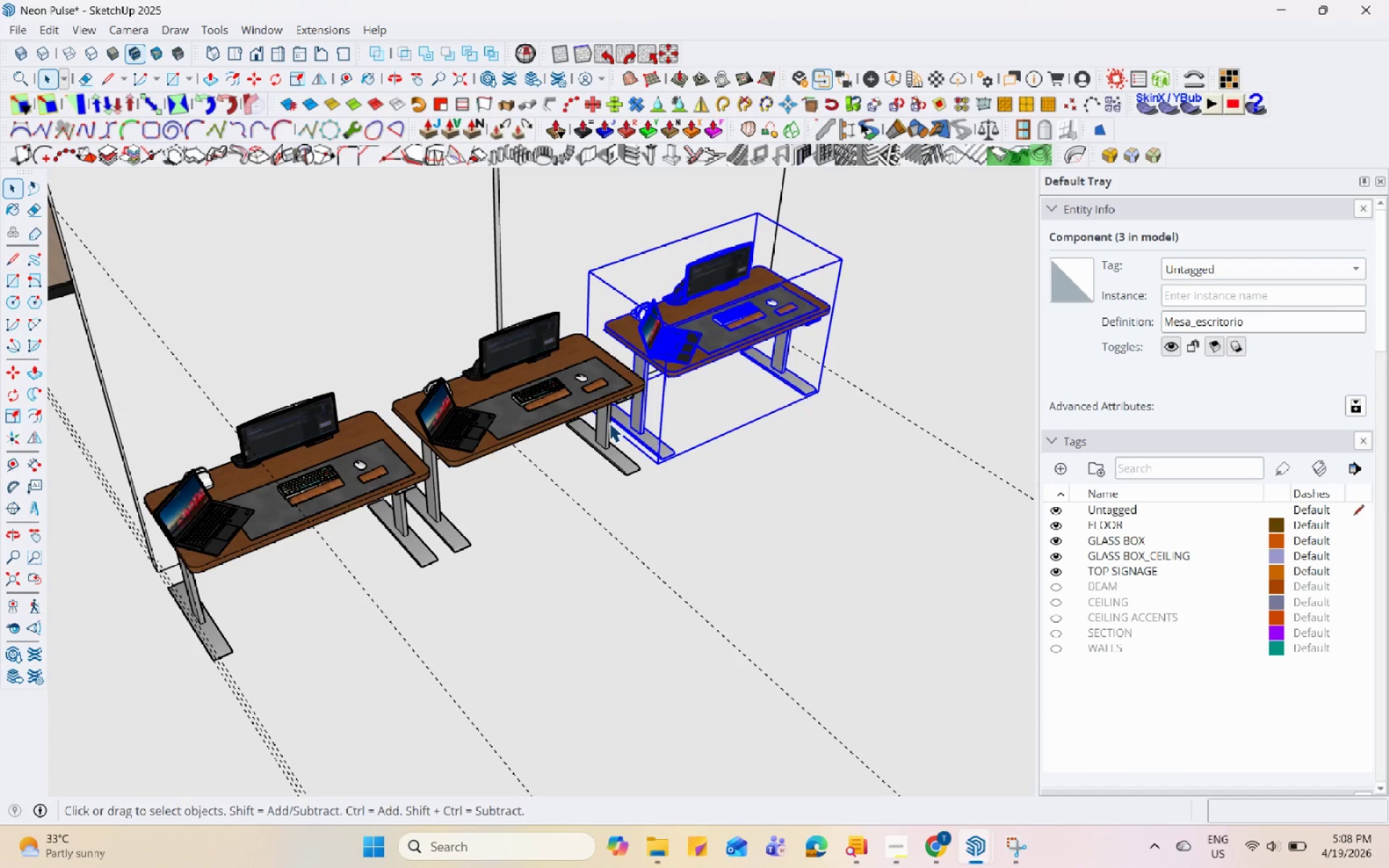 
left_click([585, 404])
 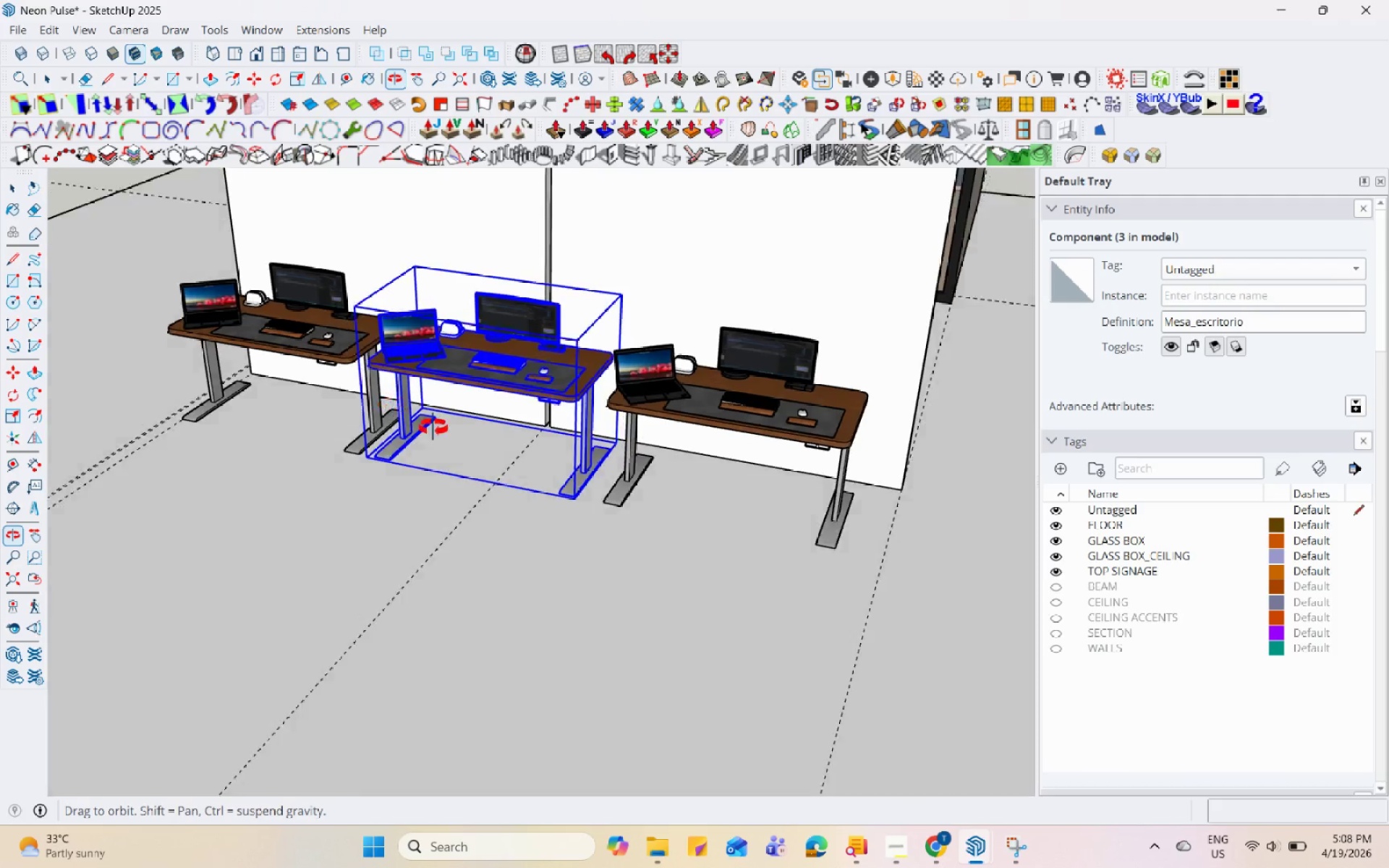 
left_click([752, 390])
 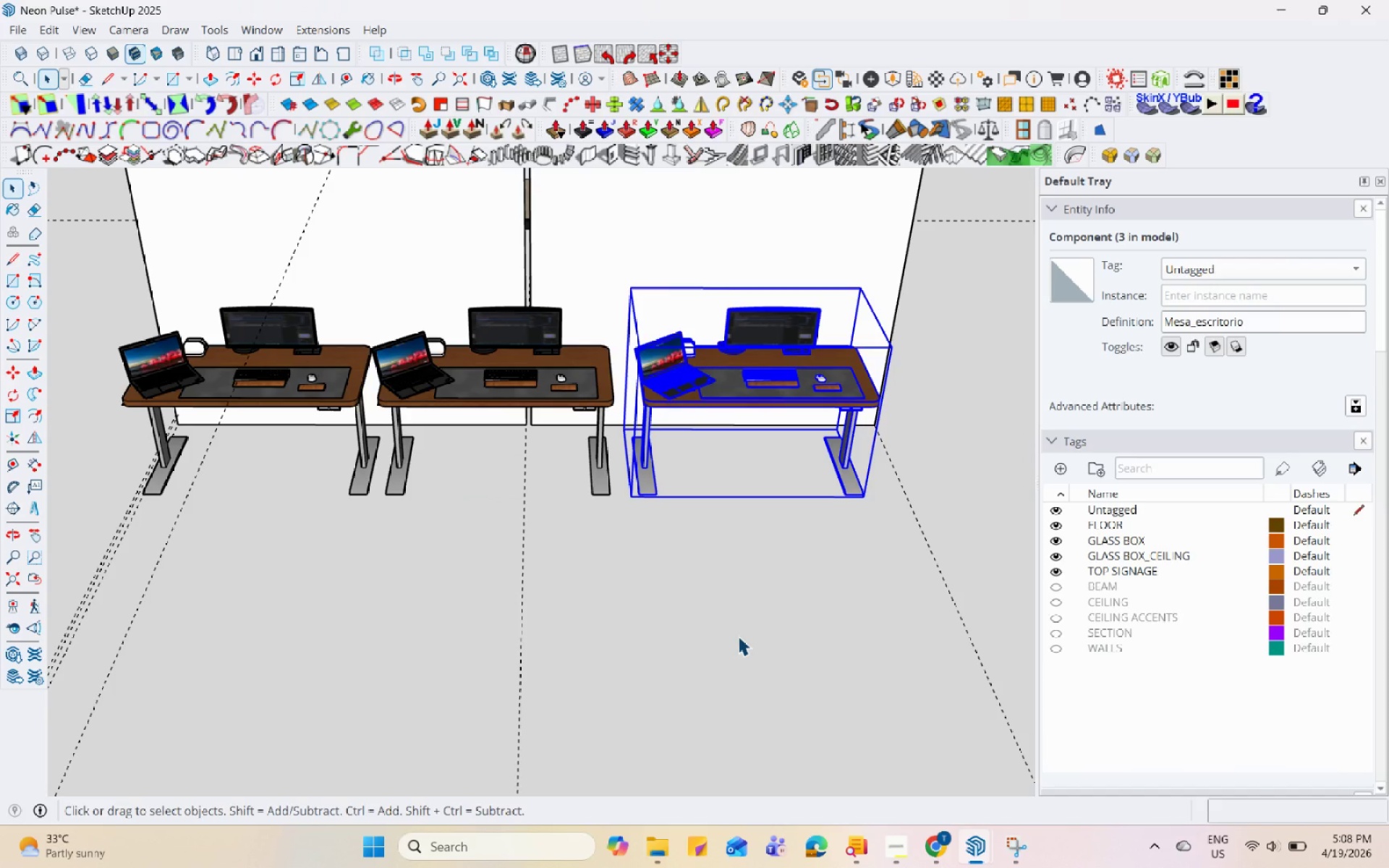 
key(M)
 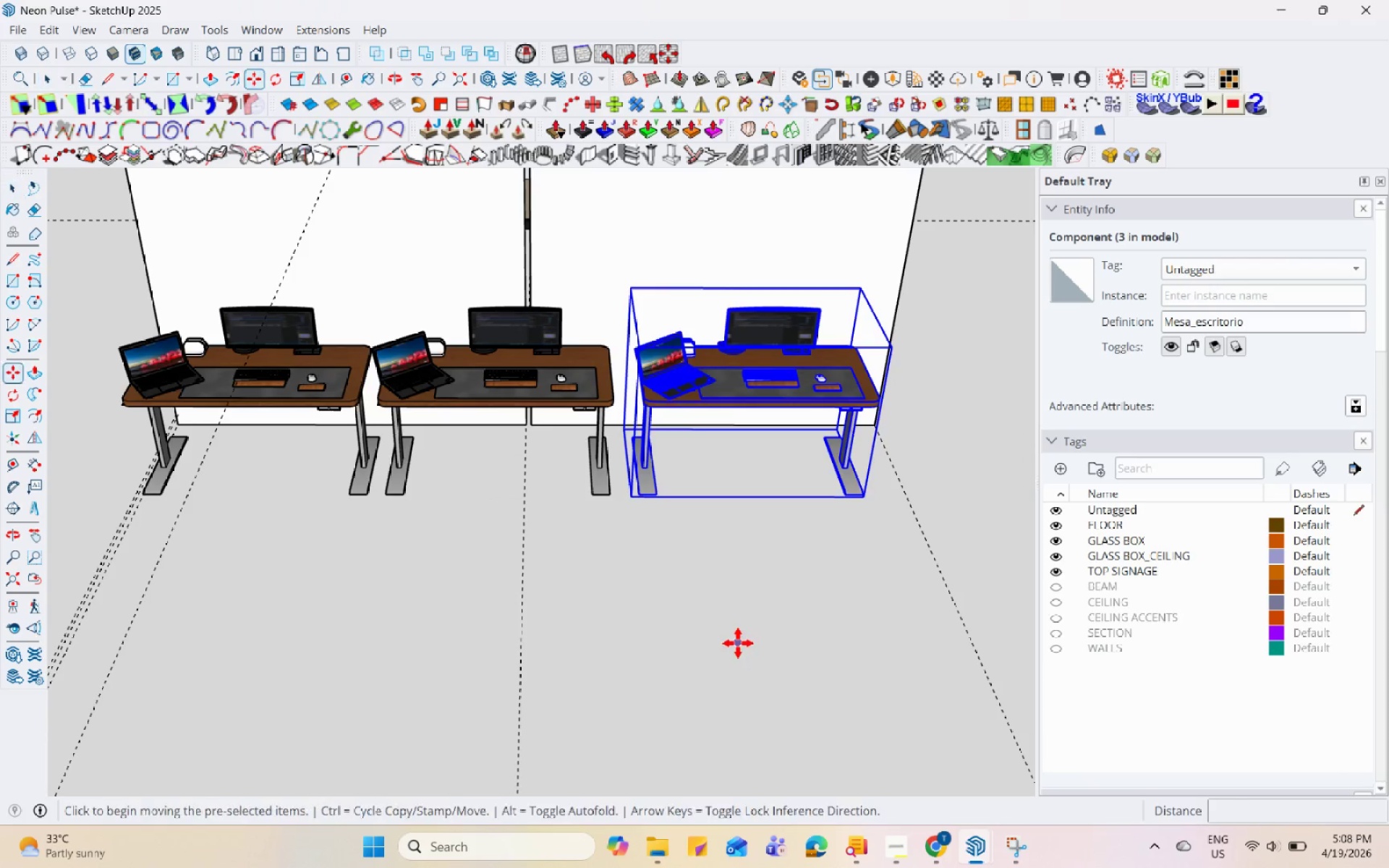 
left_click([738, 643])
 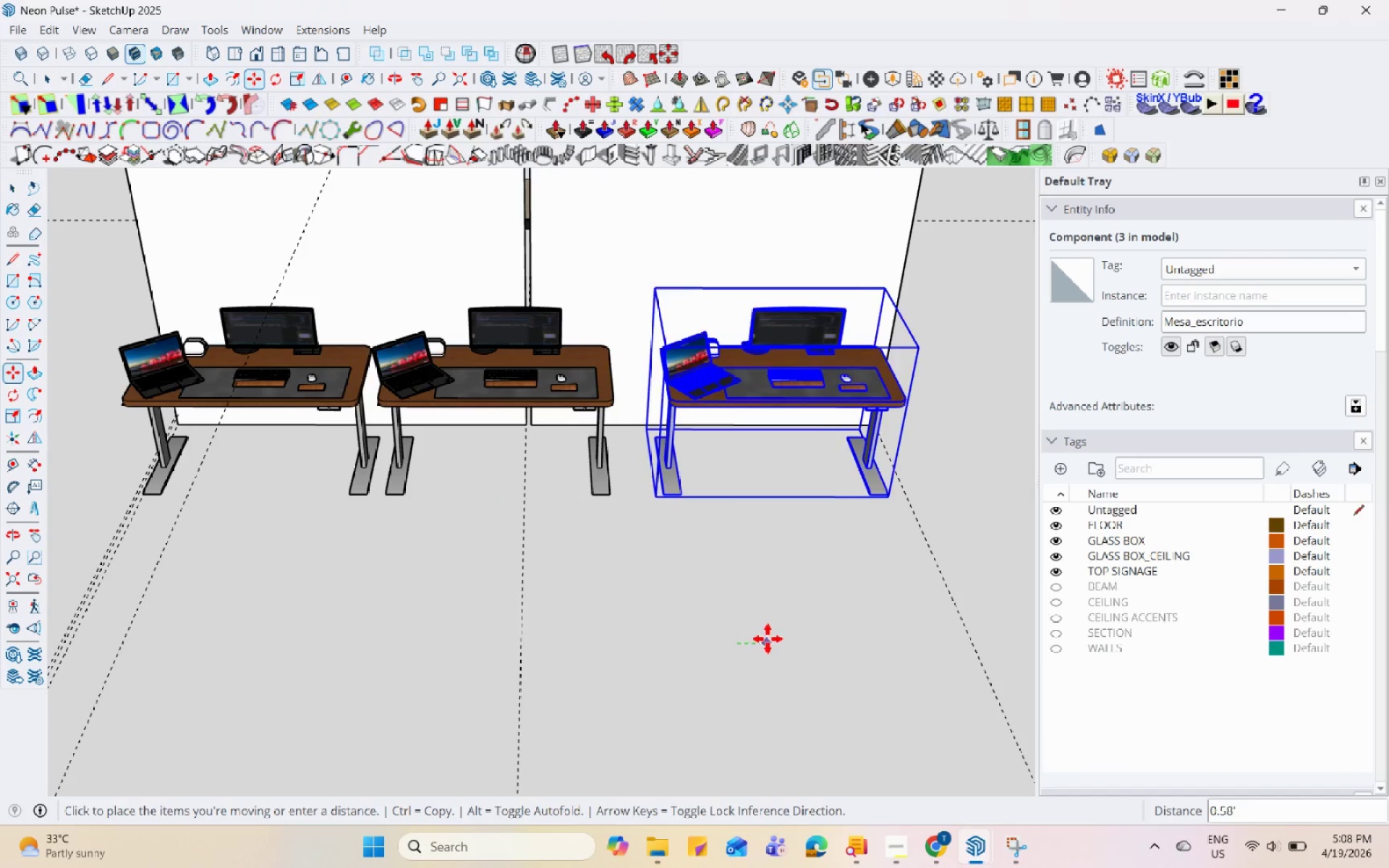 
key(Space)
 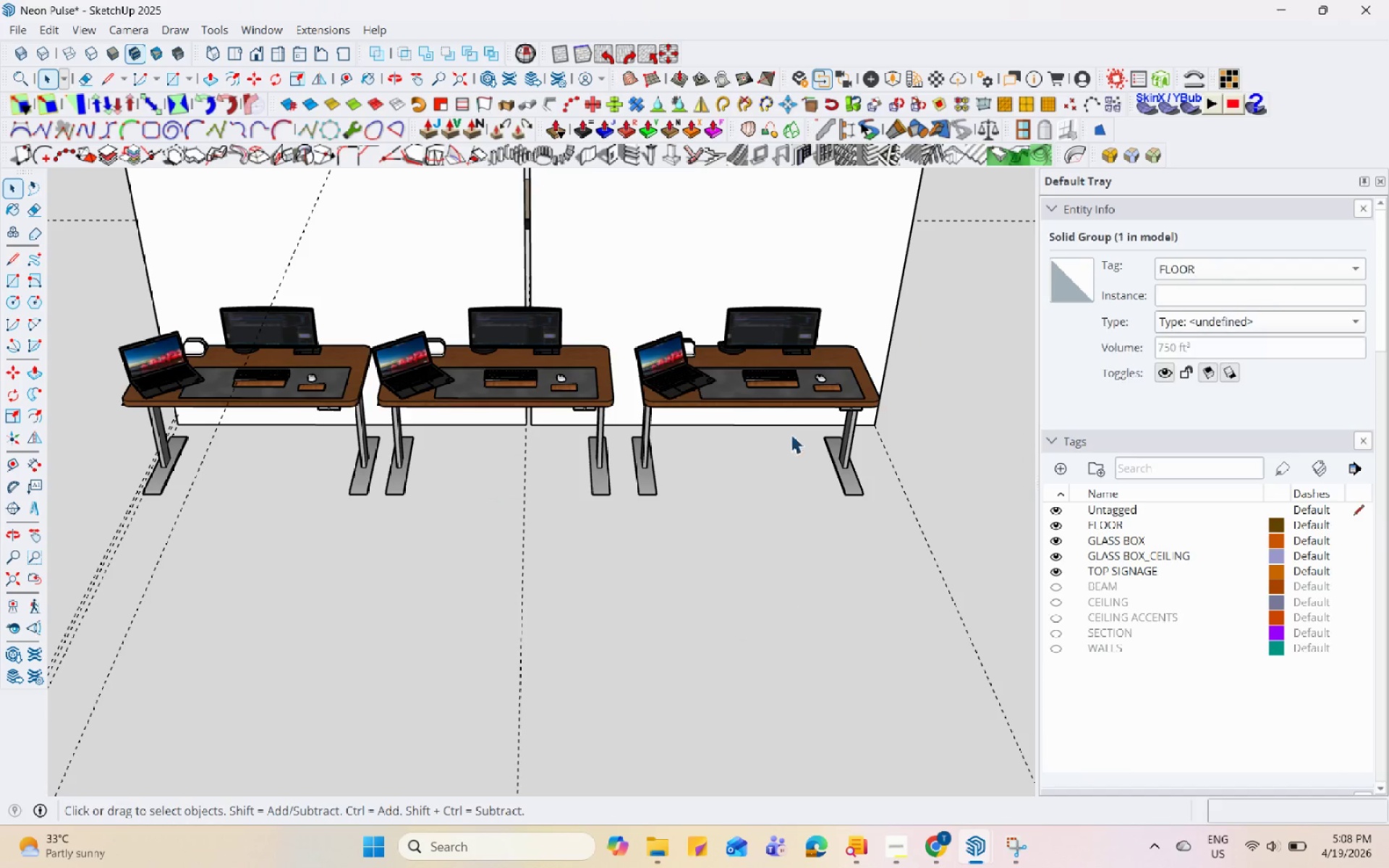 
left_click([799, 398])
 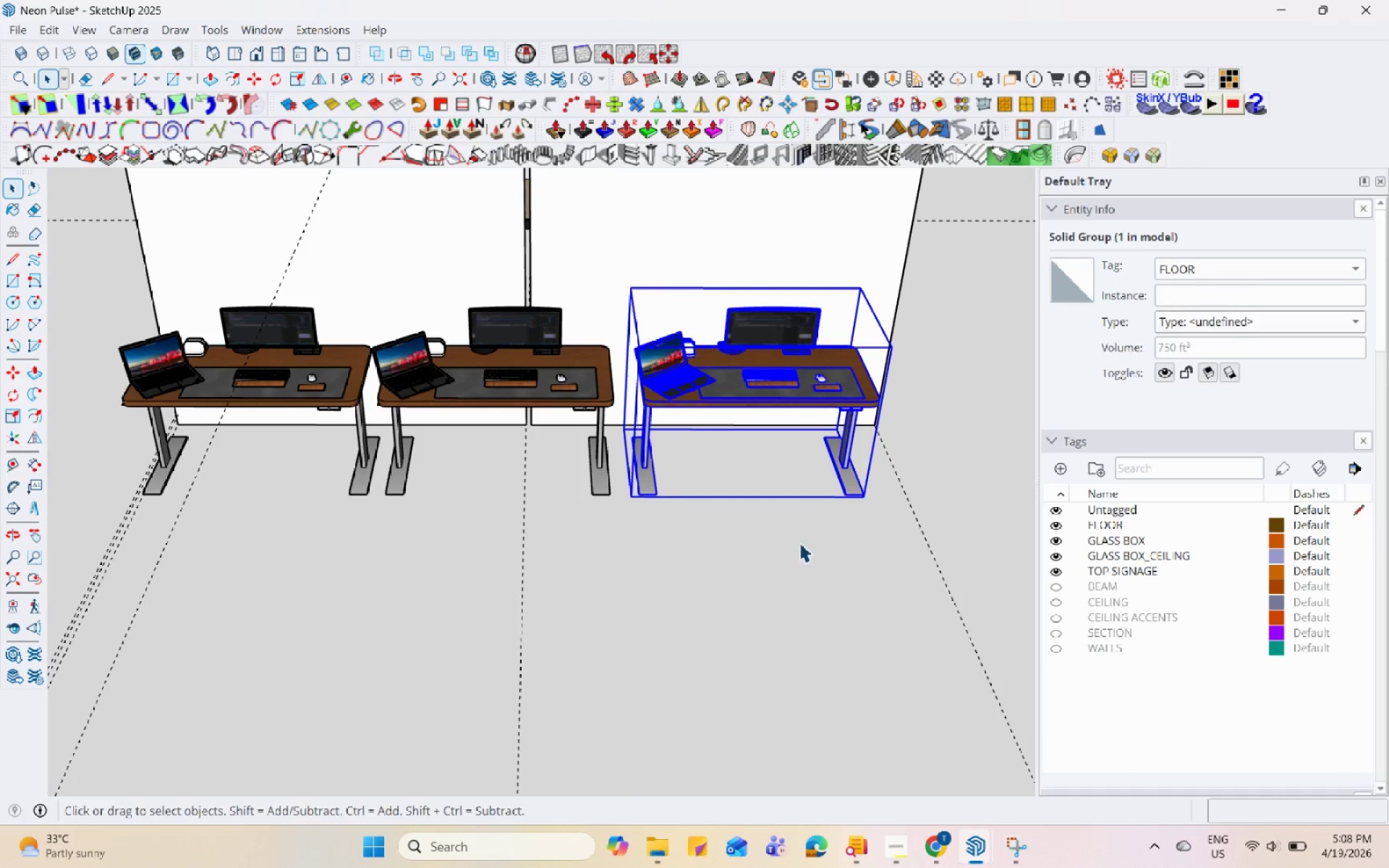 
key(M)
 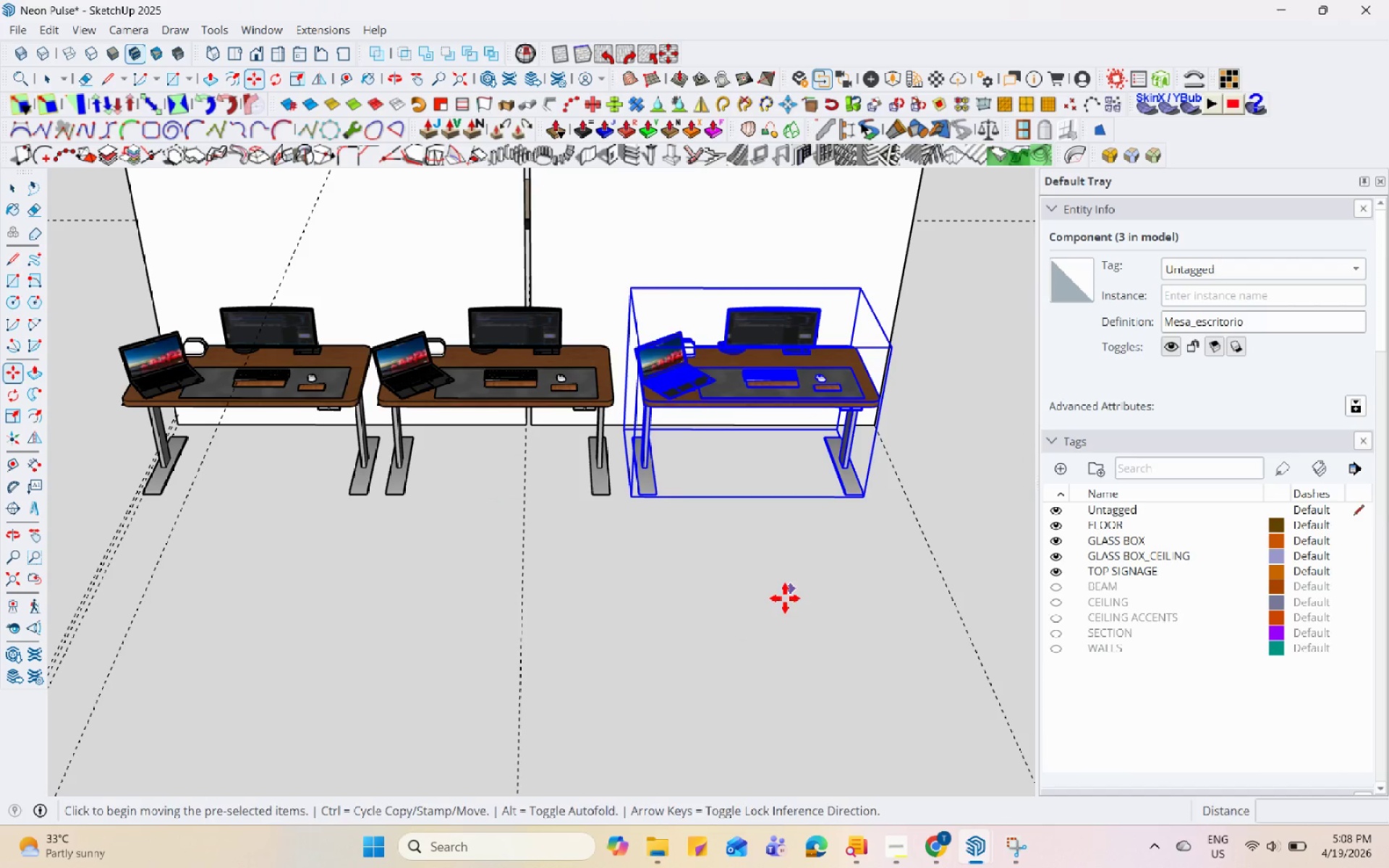 
left_click([785, 598])
 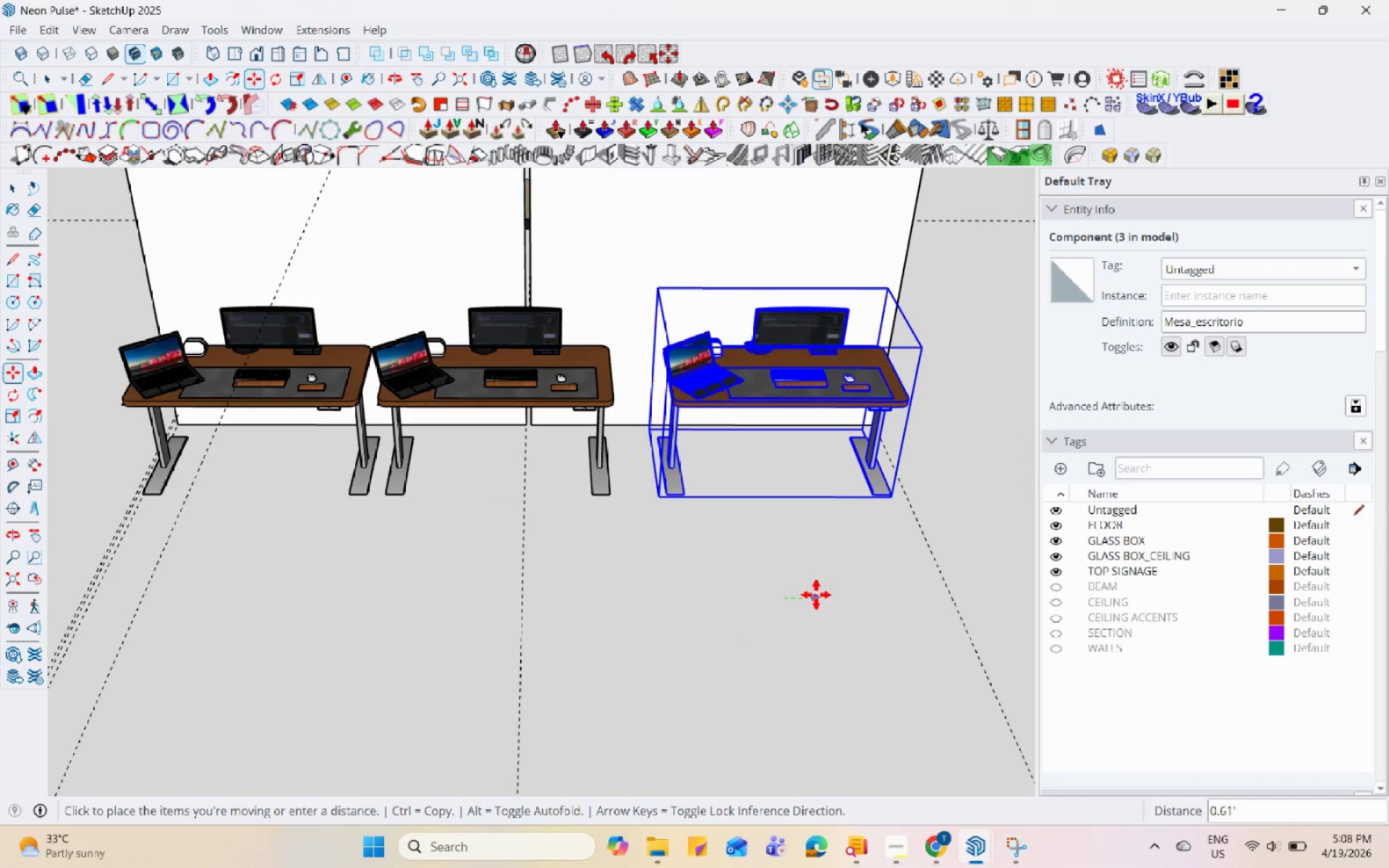 
left_click([817, 595])
 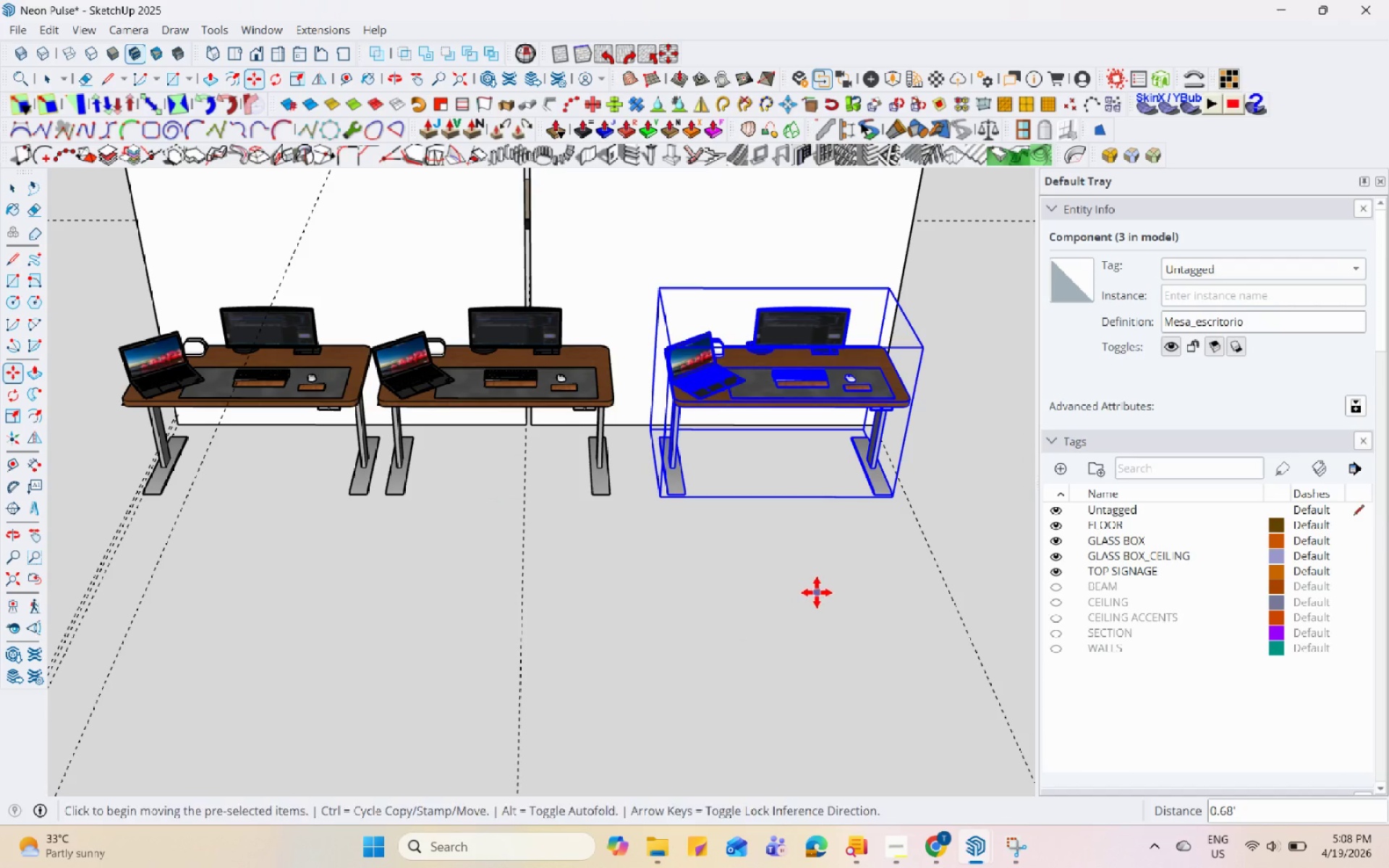 
key(Space)
 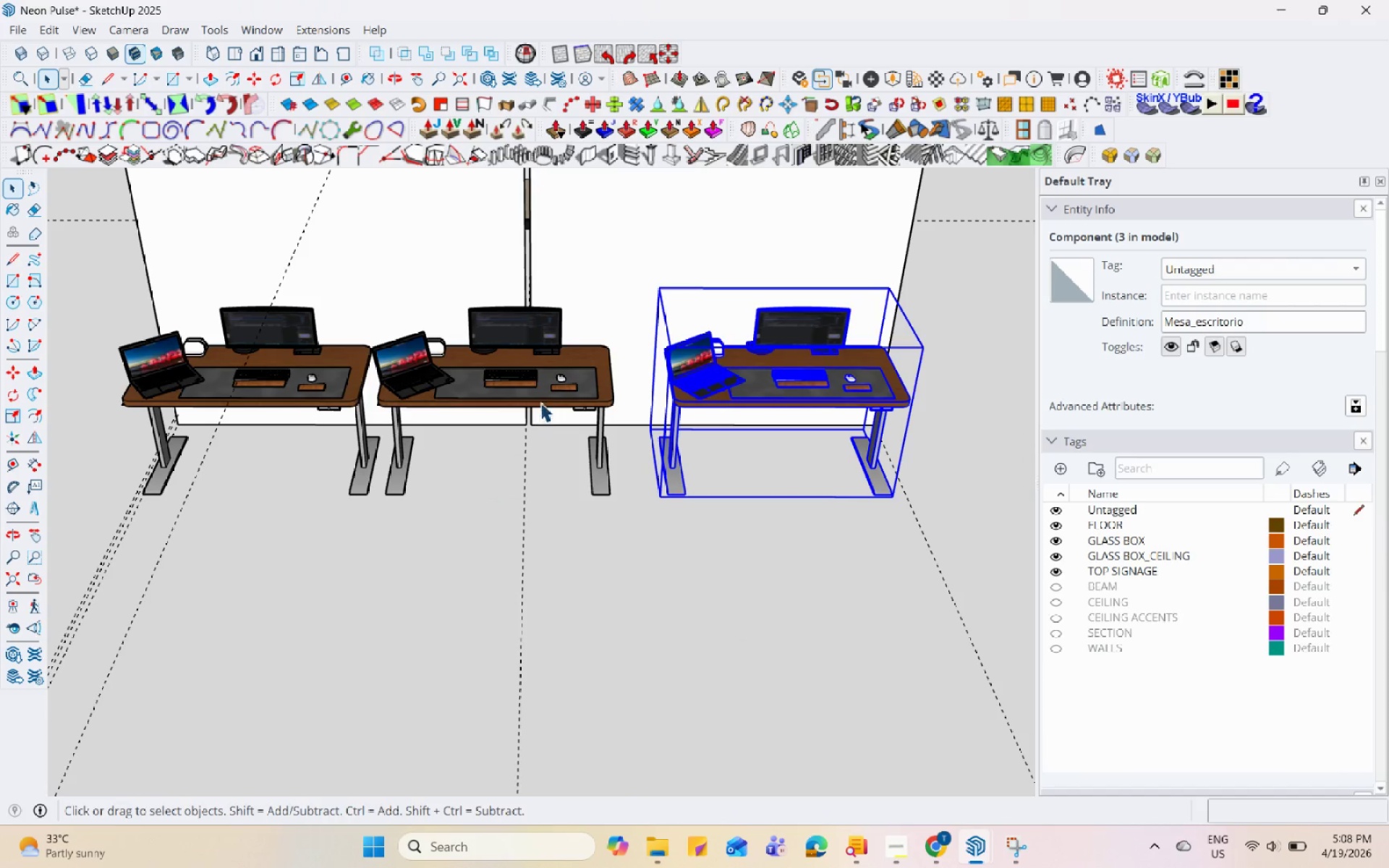 
left_click([542, 388])
 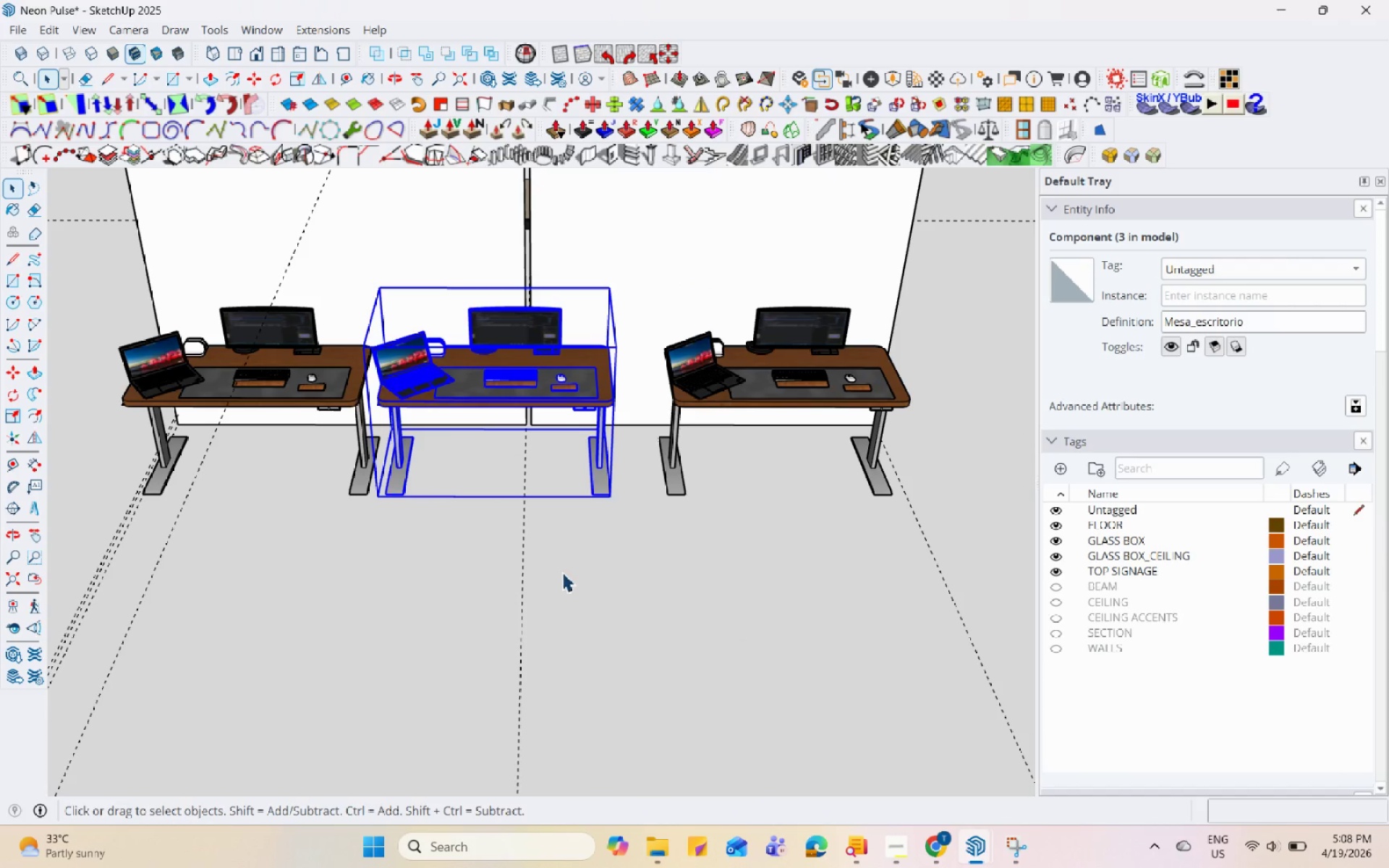 
key(M)
 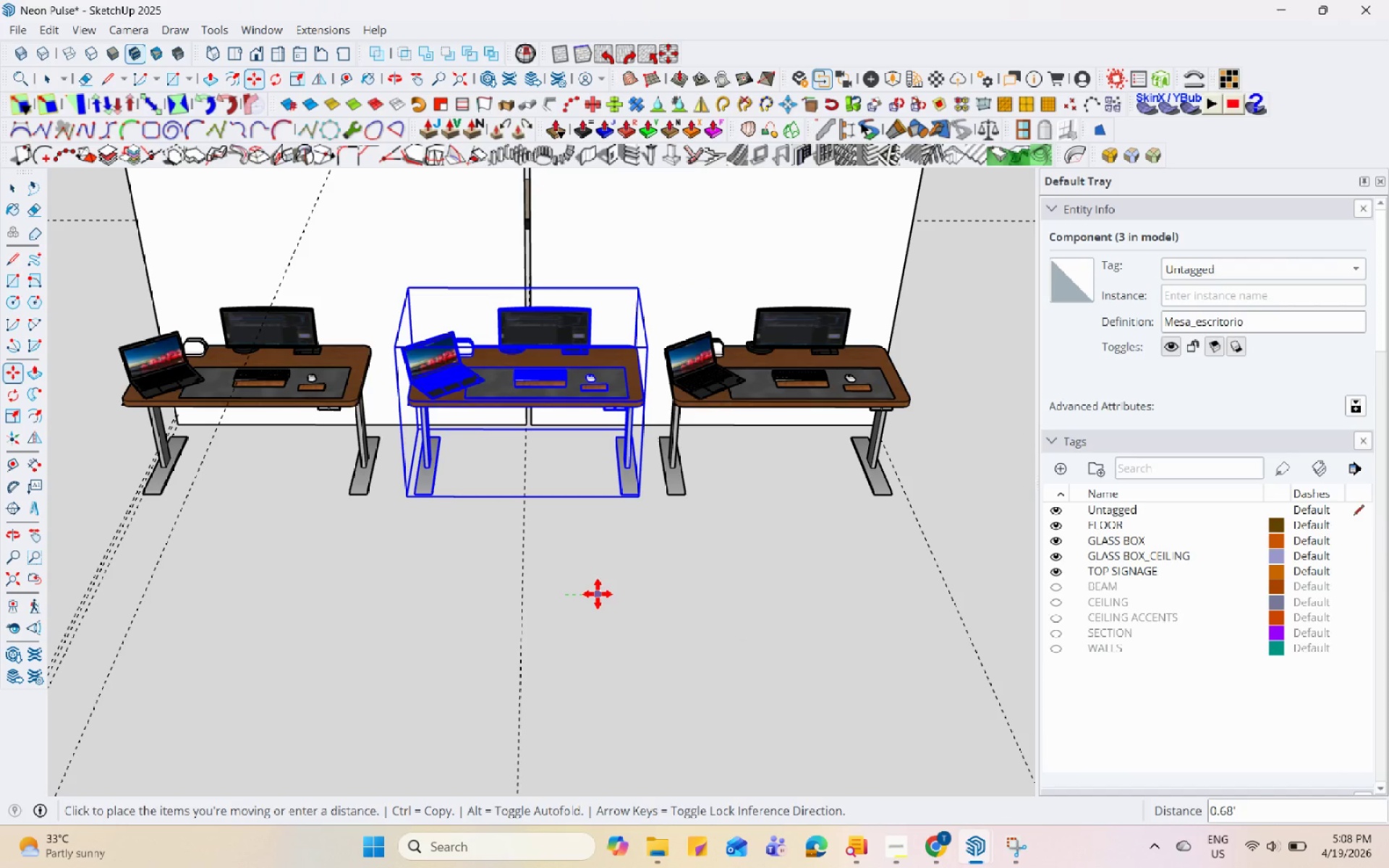 
left_click([598, 594])
 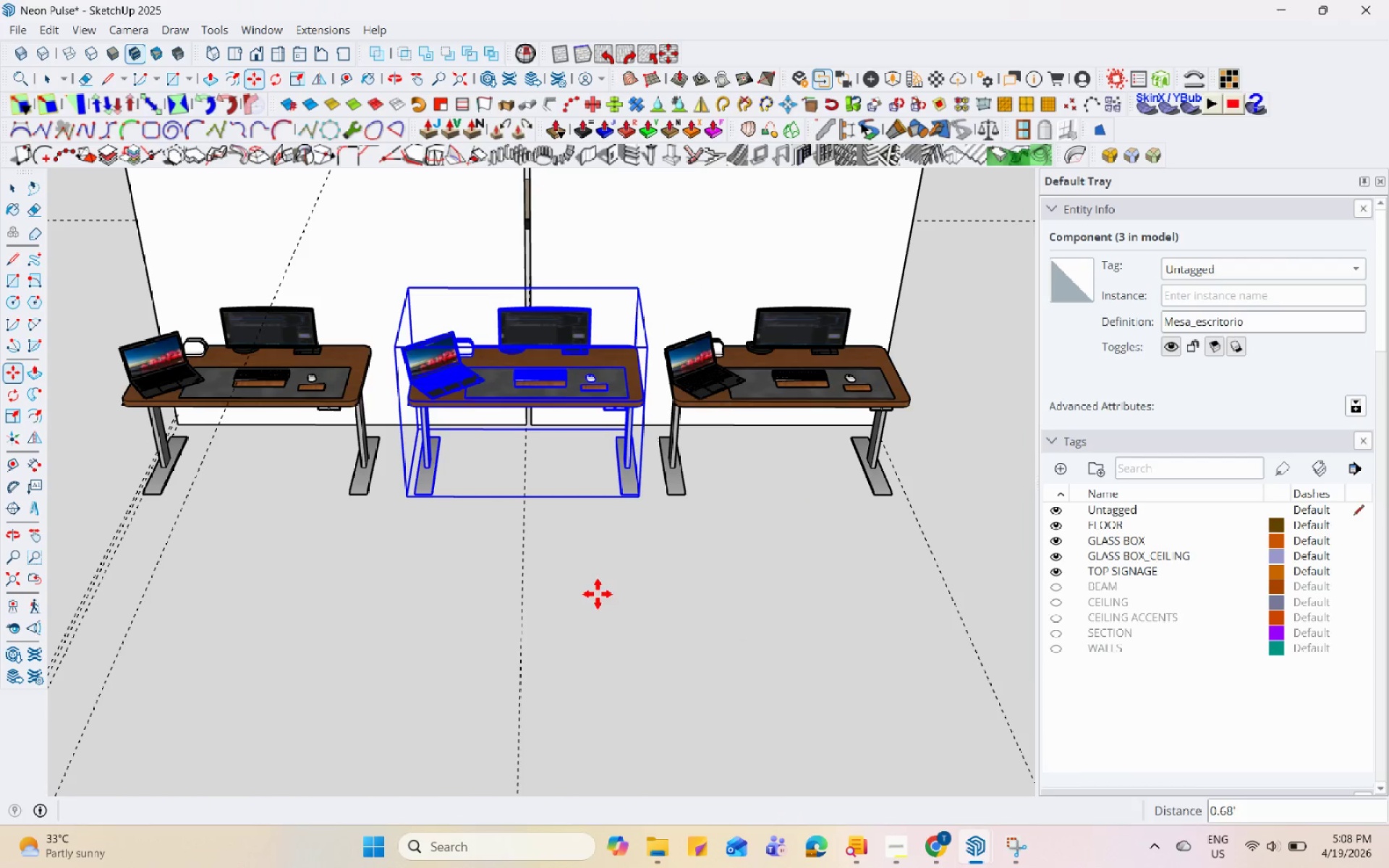 
key(Space)
 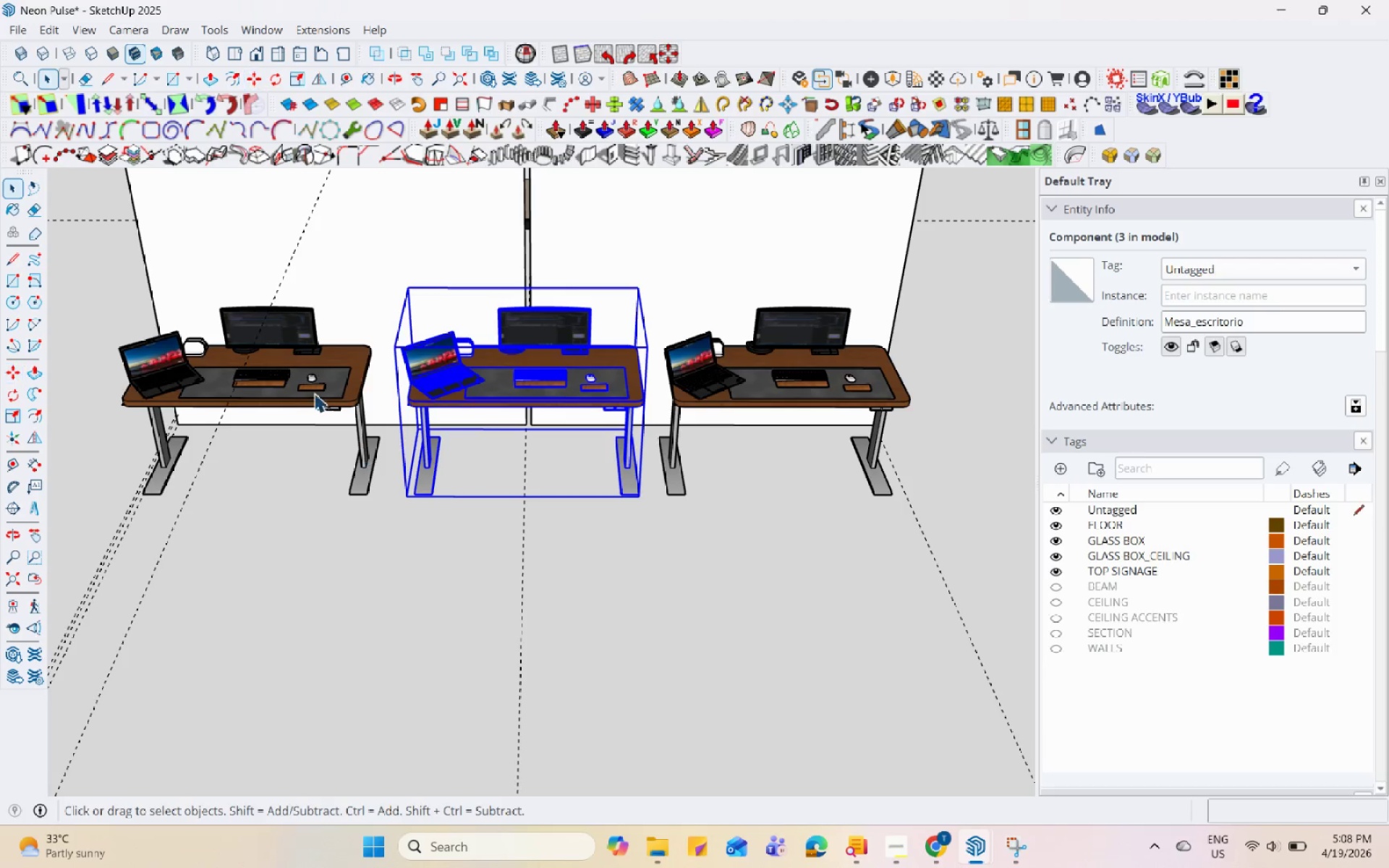 
double_click([314, 393])
 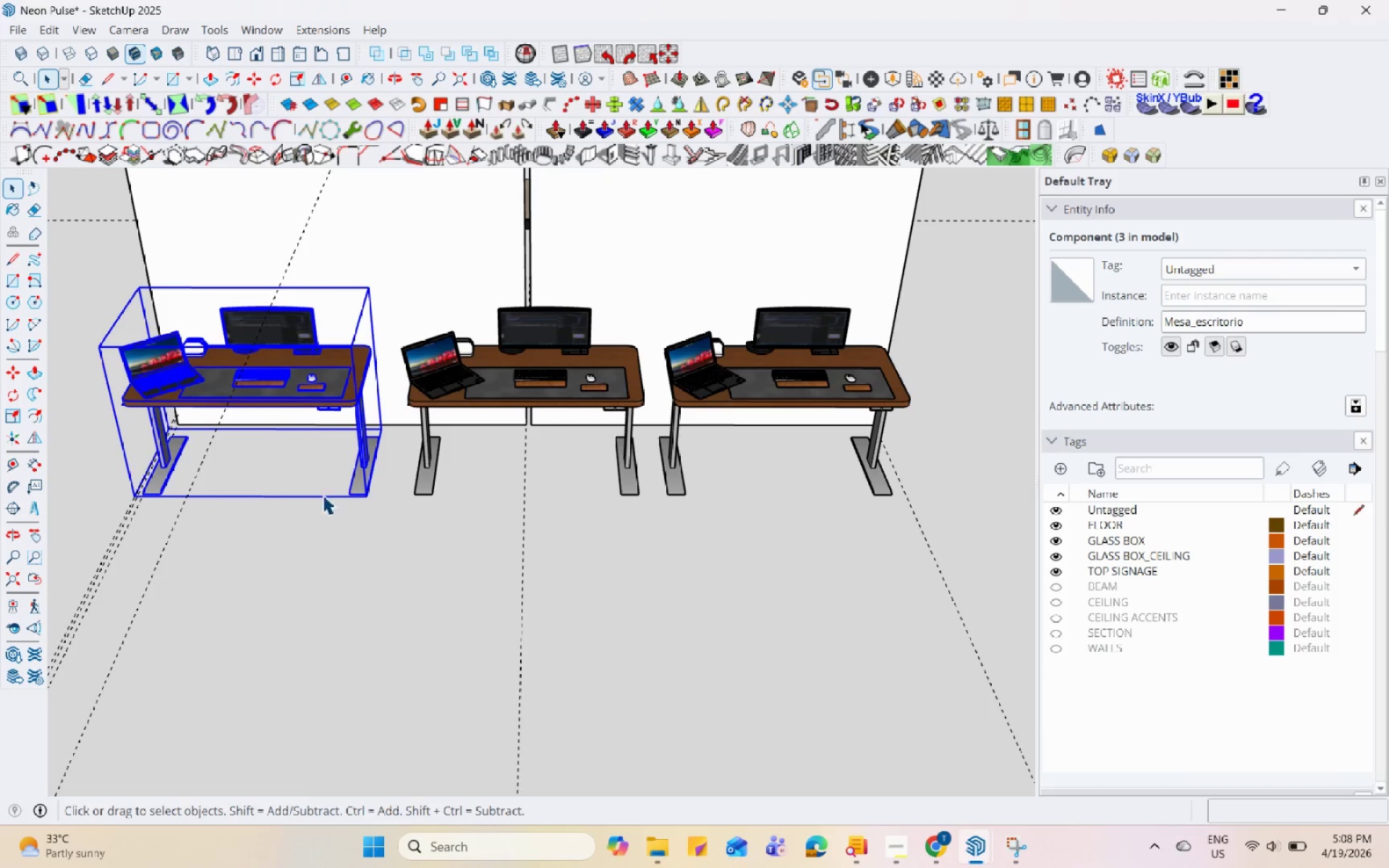 
key(M)
 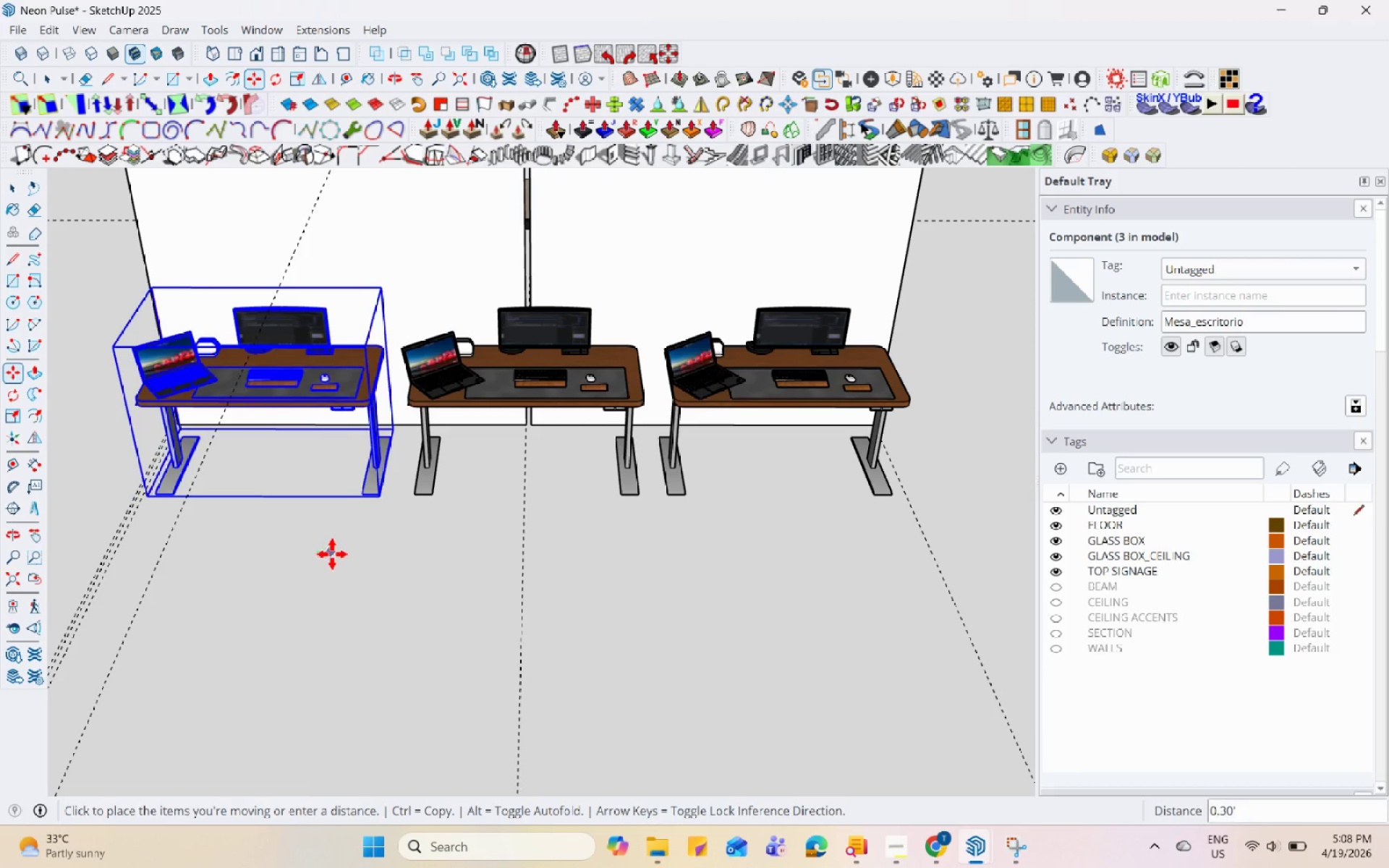 
left_click_drag(start_coordinate=[337, 551], to_coordinate=[335, 548])
 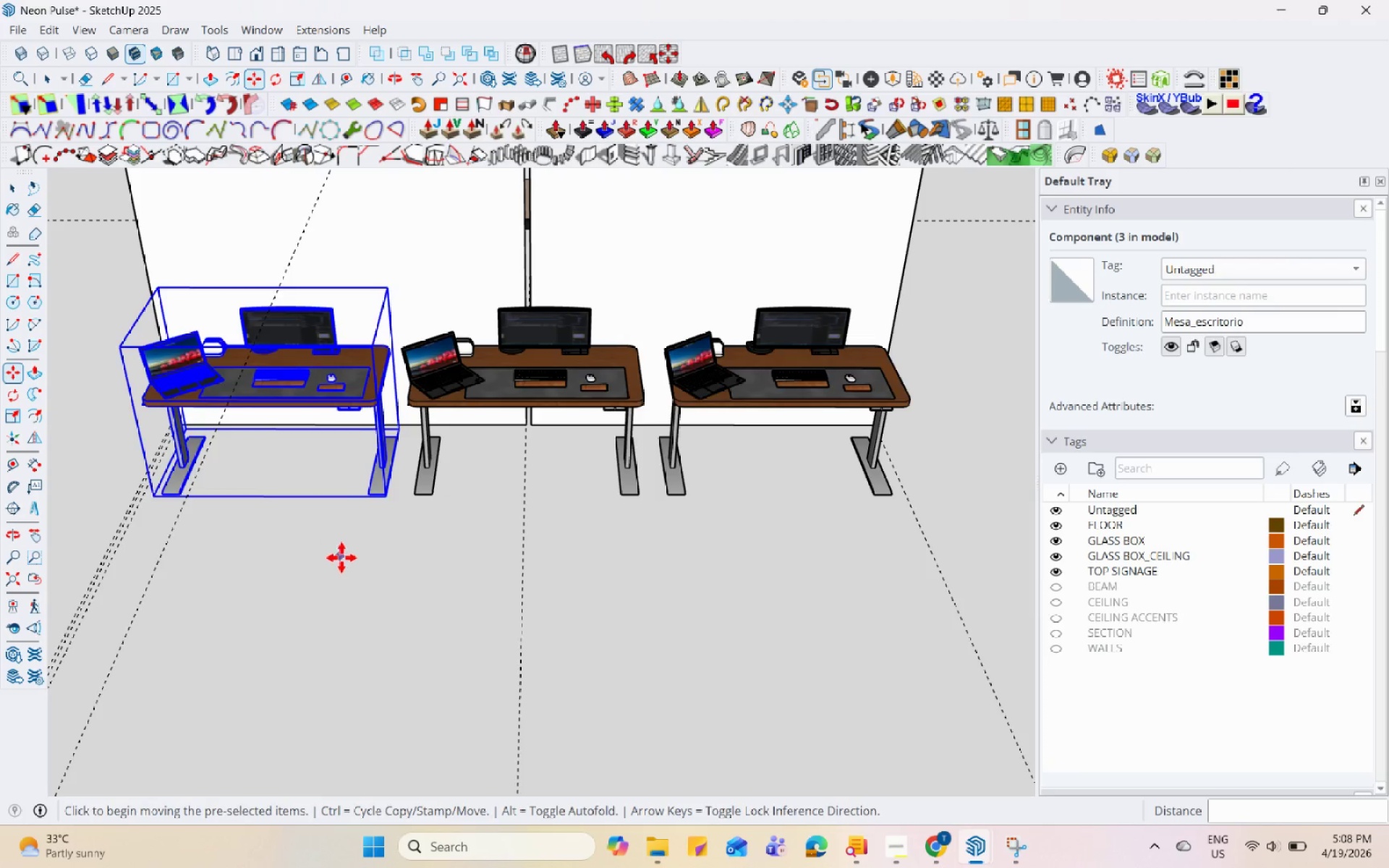 
key(Space)
 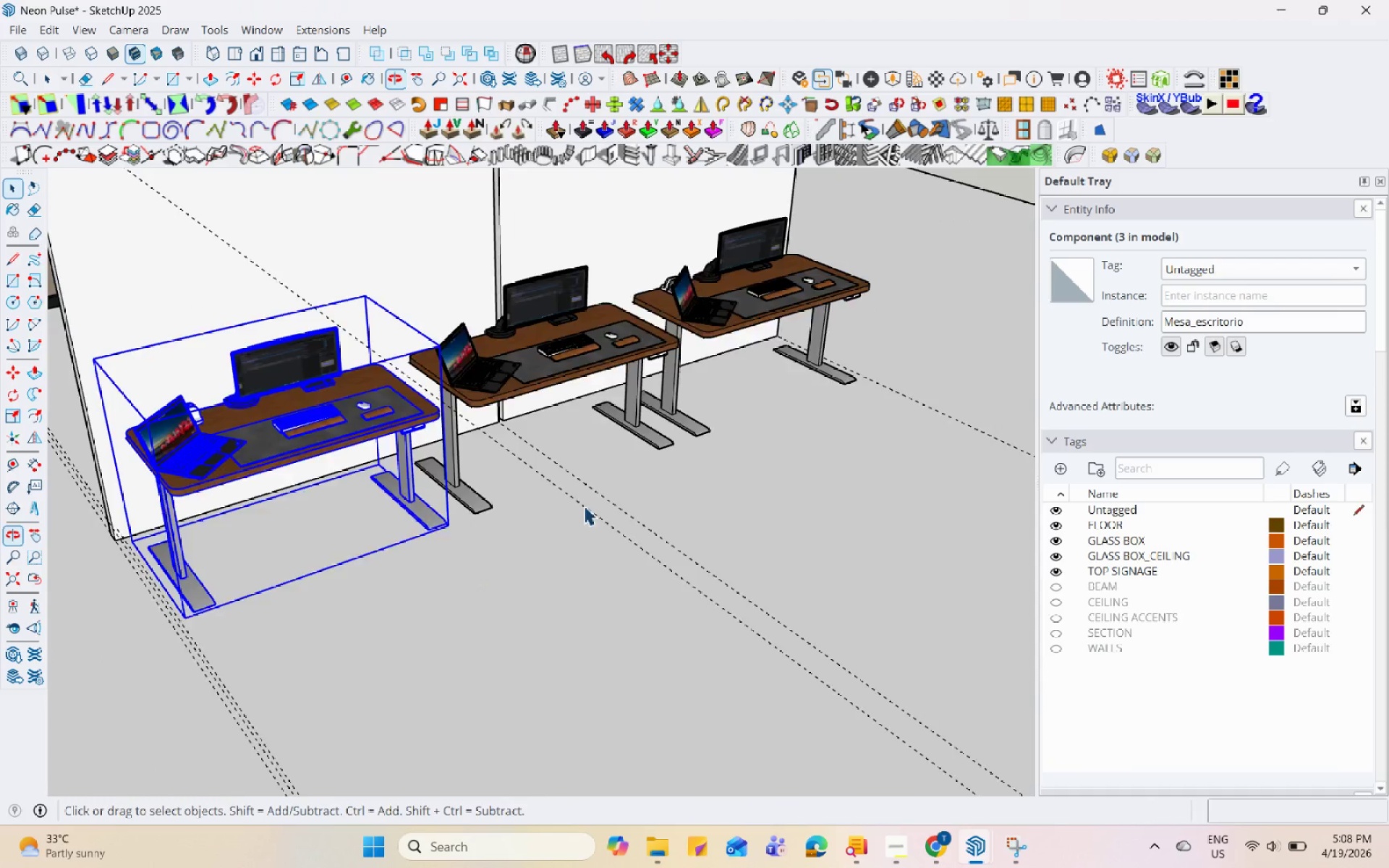 
scroll: coordinate [340, 558], scroll_direction: up, amount: 1.0
 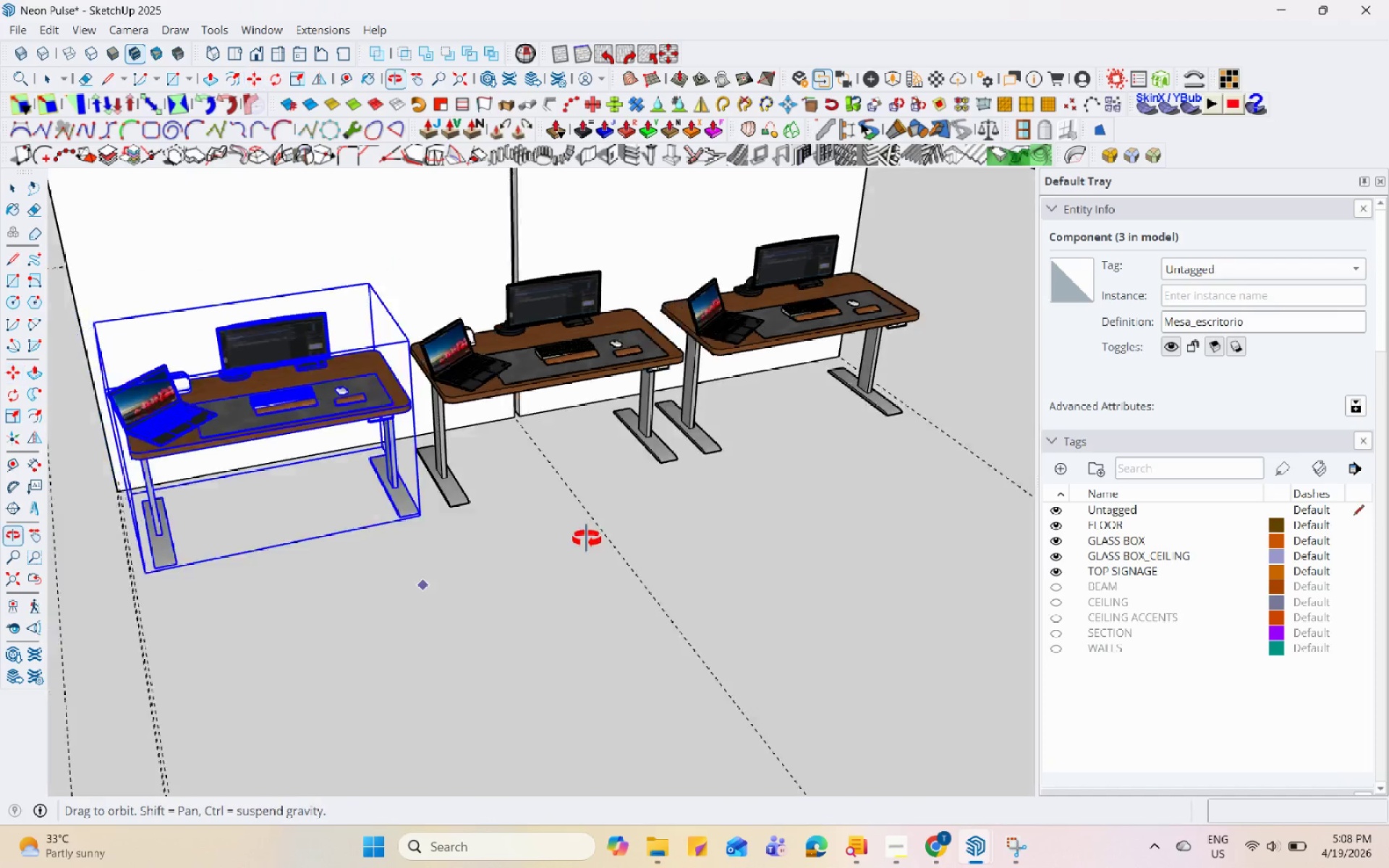 
double_click([302, 396])
 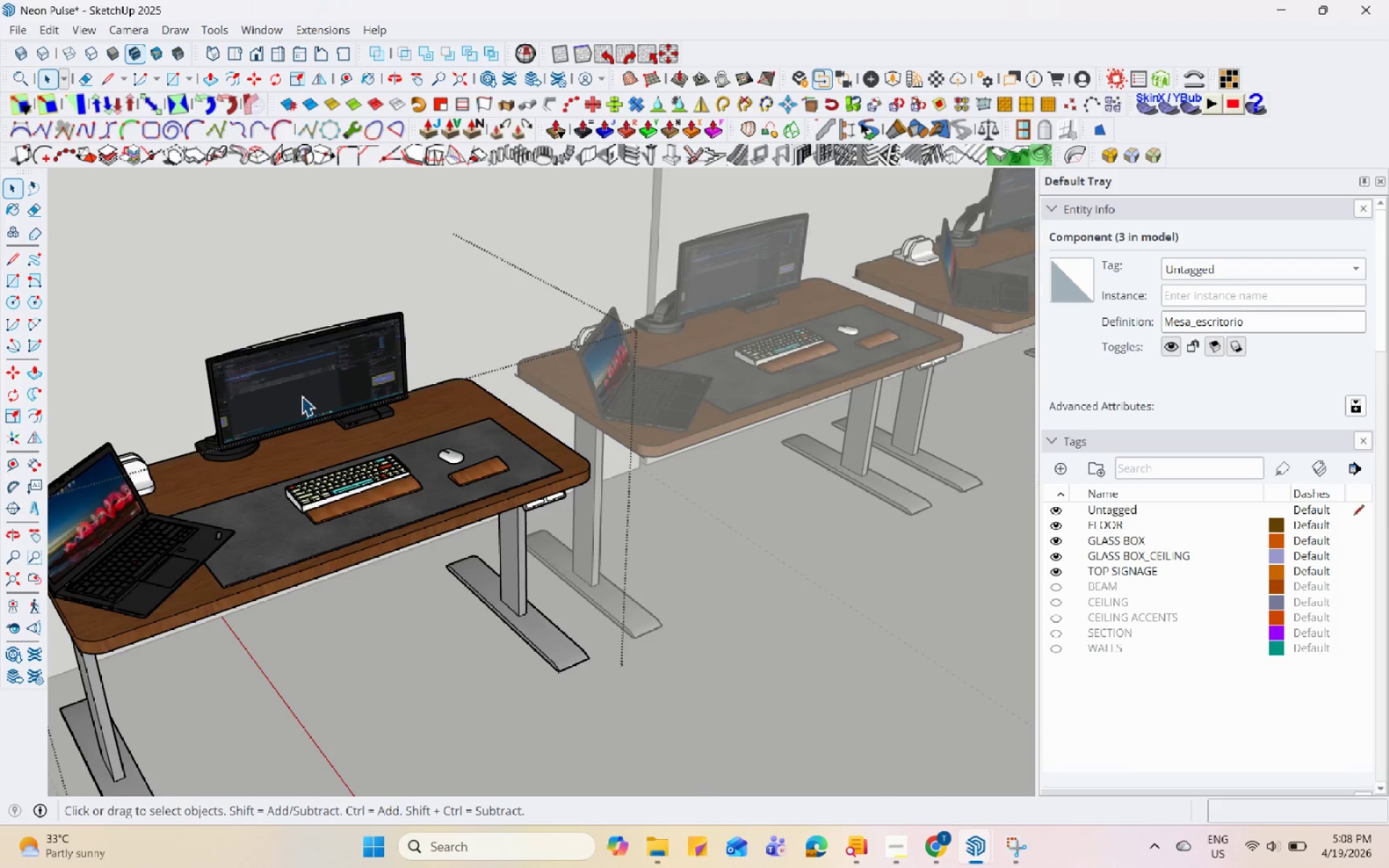 
scroll: coordinate [301, 396], scroll_direction: up, amount: 6.0
 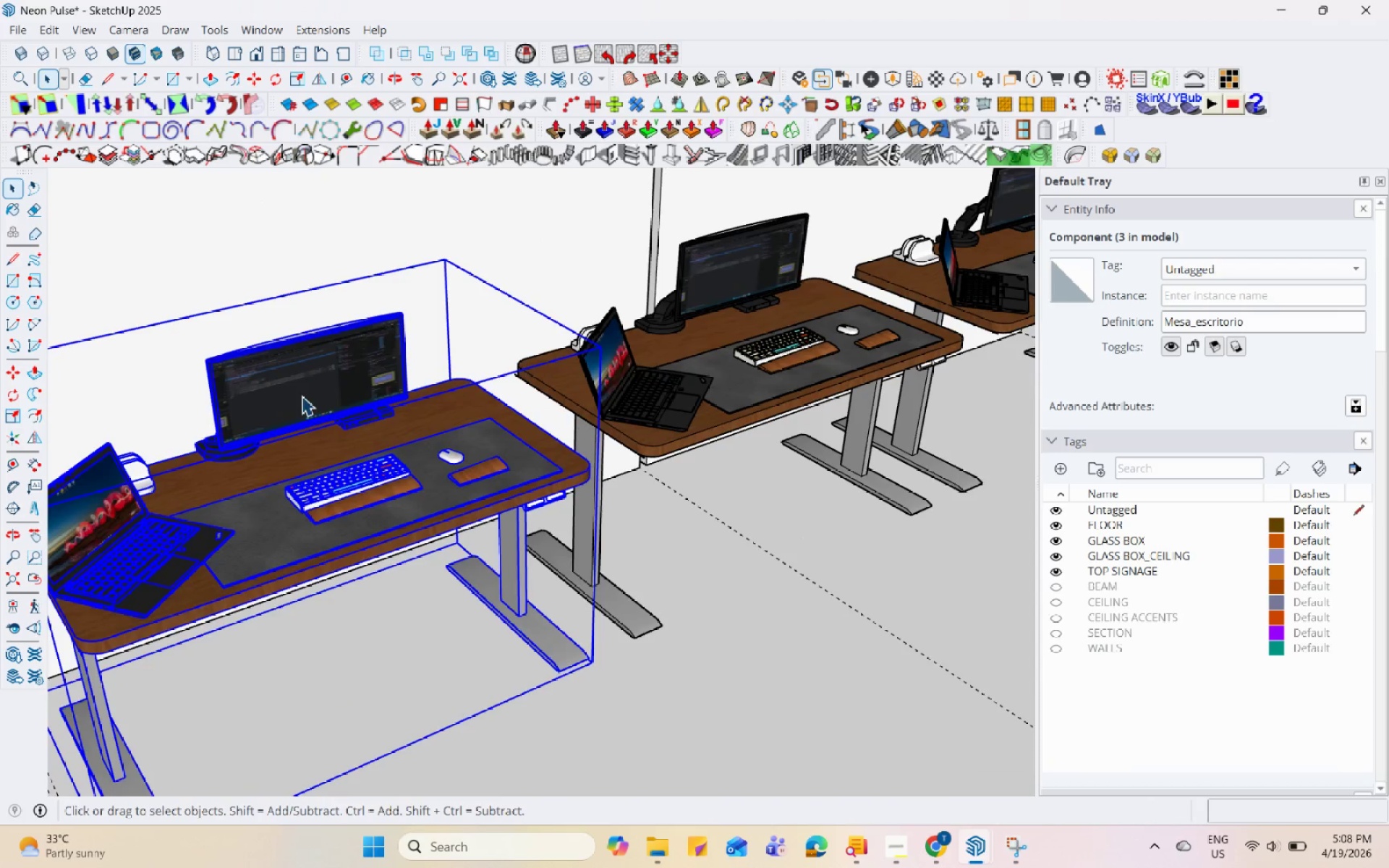 
triple_click([302, 396])
 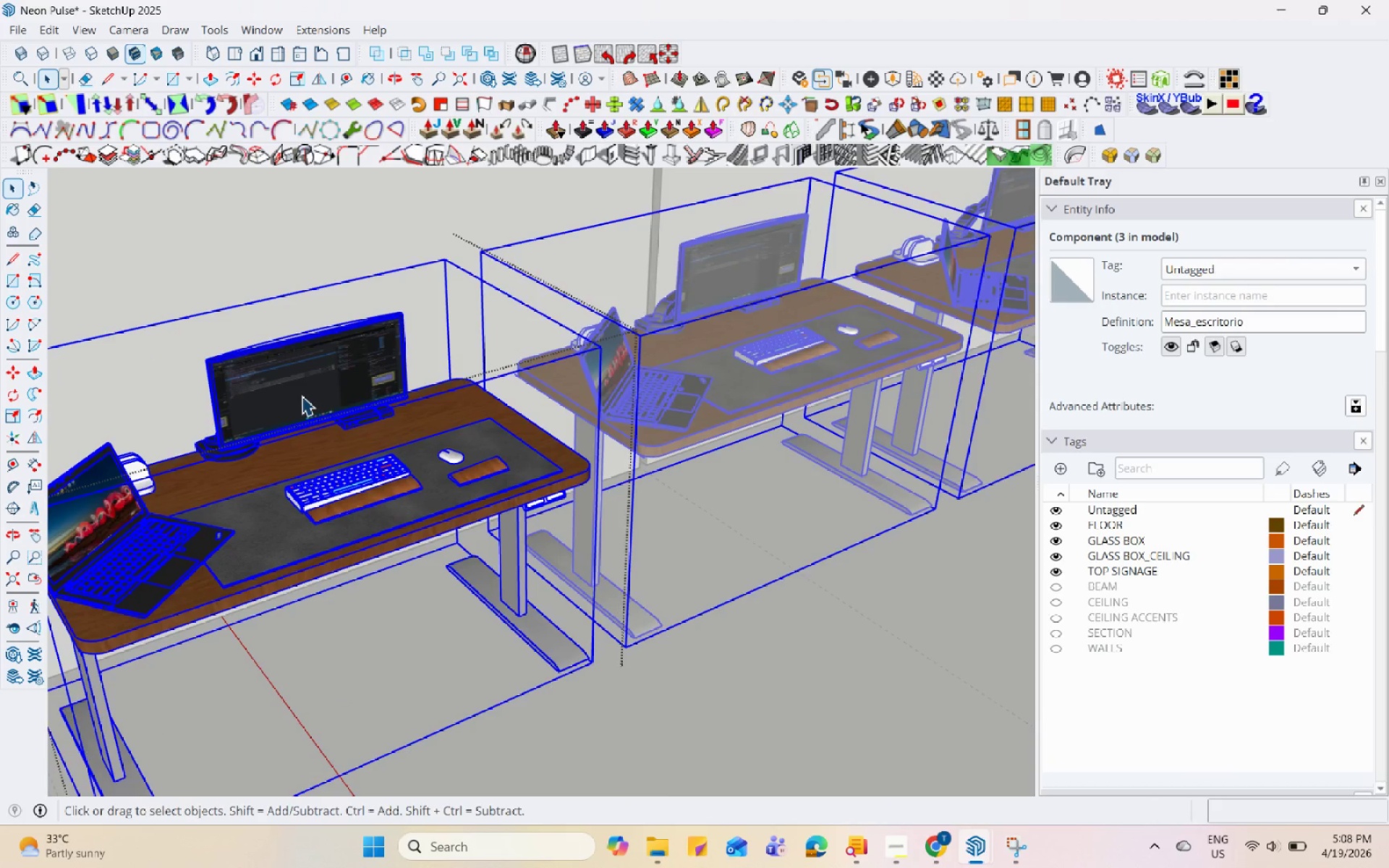 
triple_click([302, 396])
 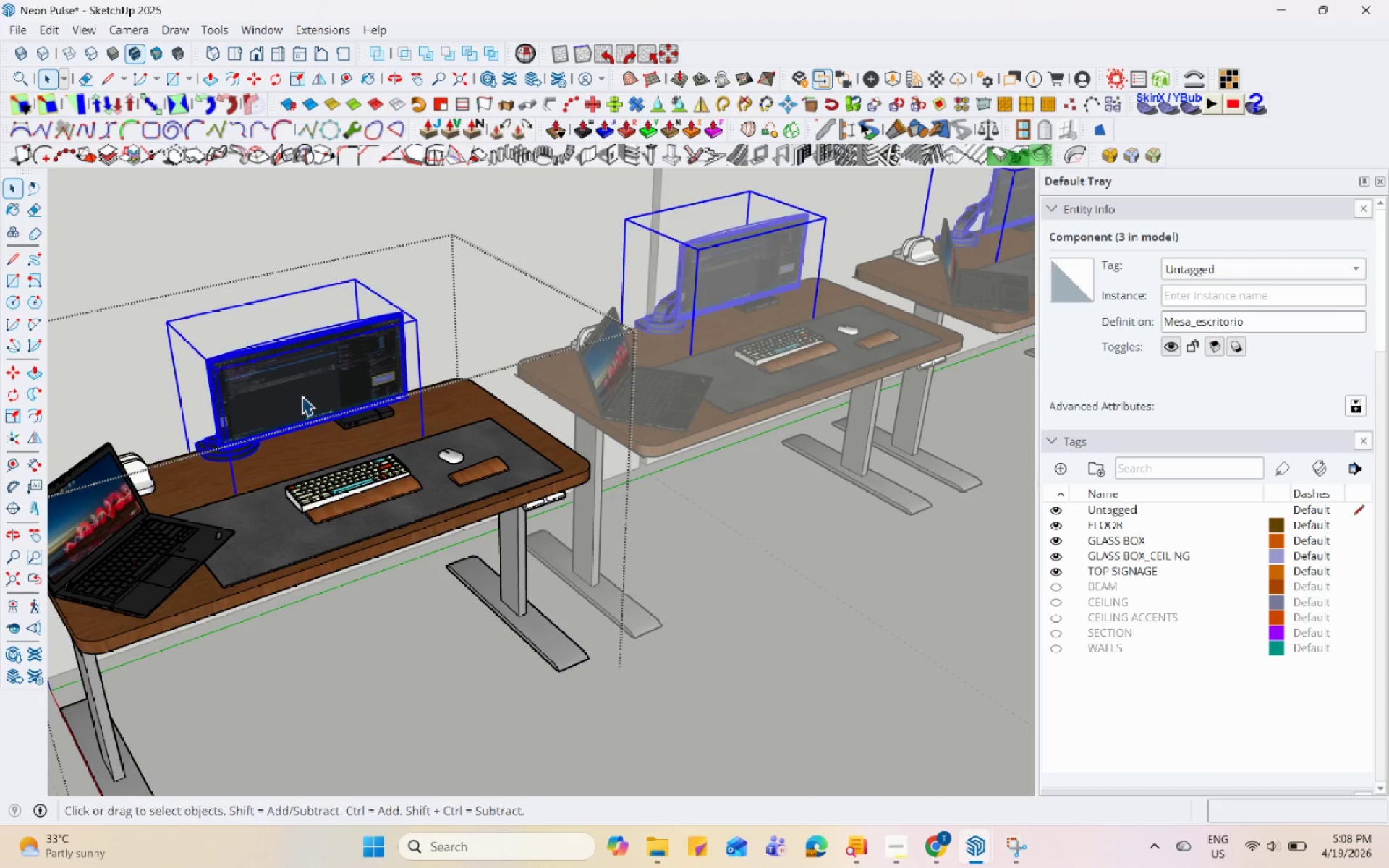 
triple_click([302, 396])
 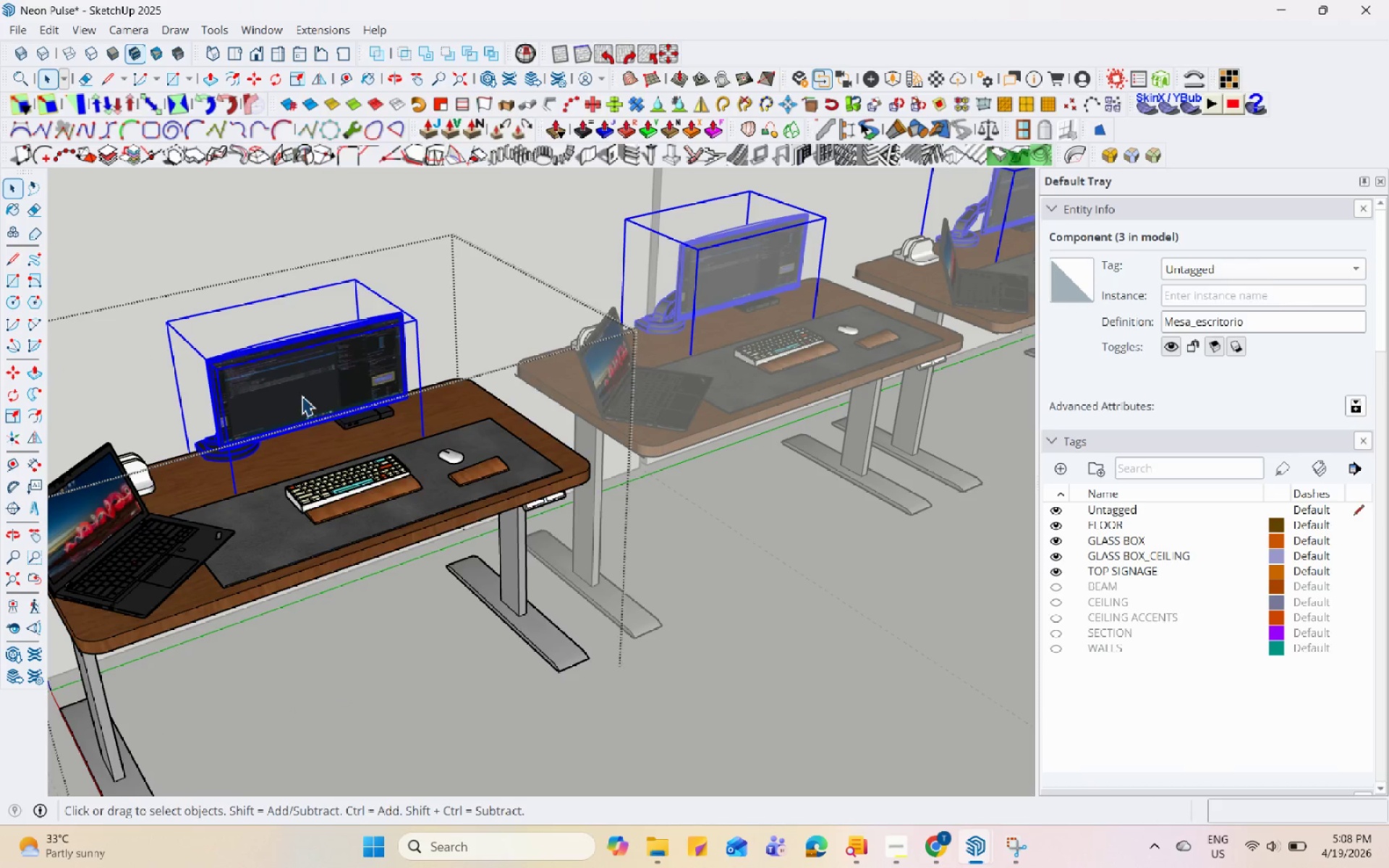 
right_click([302, 396])
 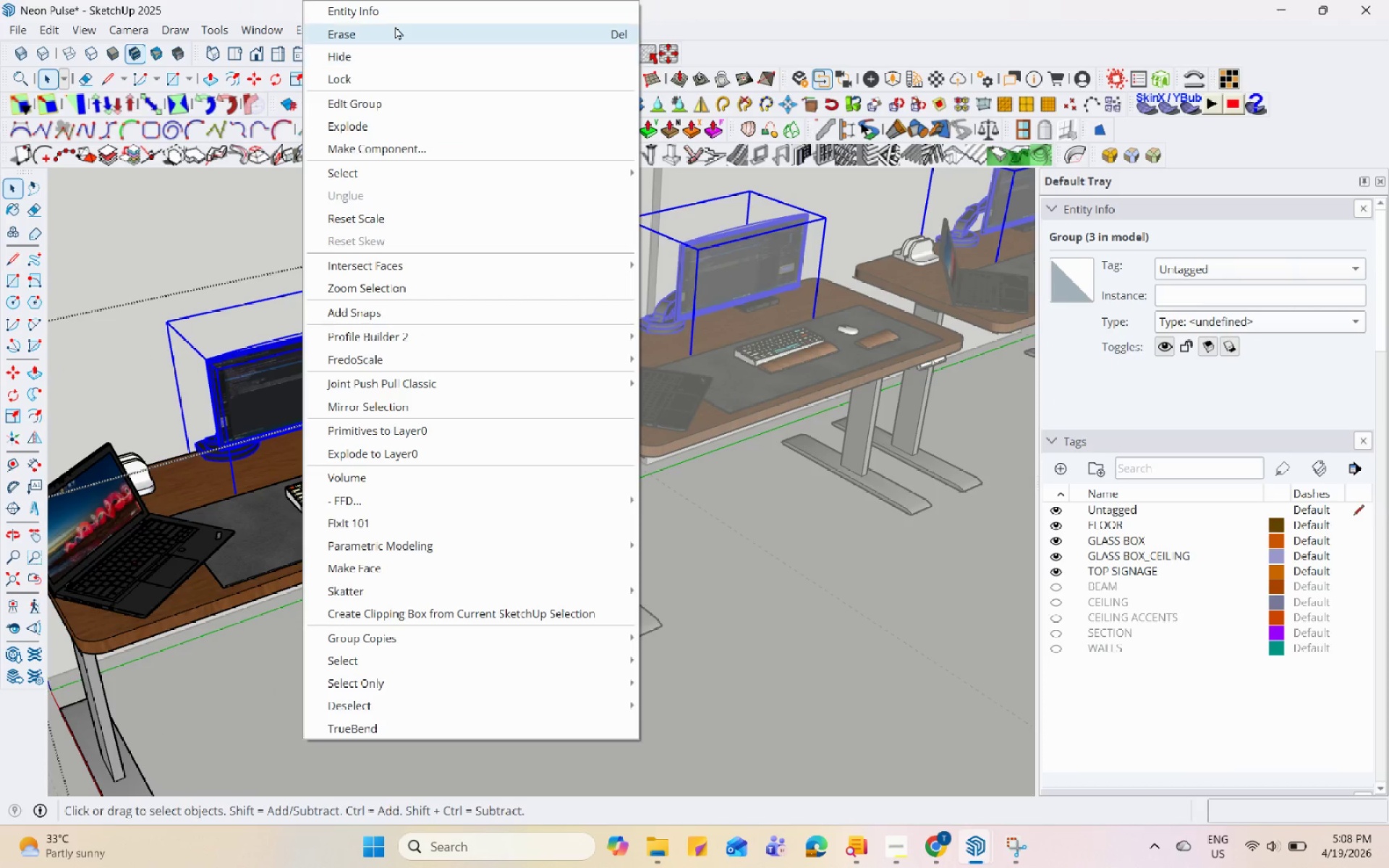 
left_click([395, 26])
 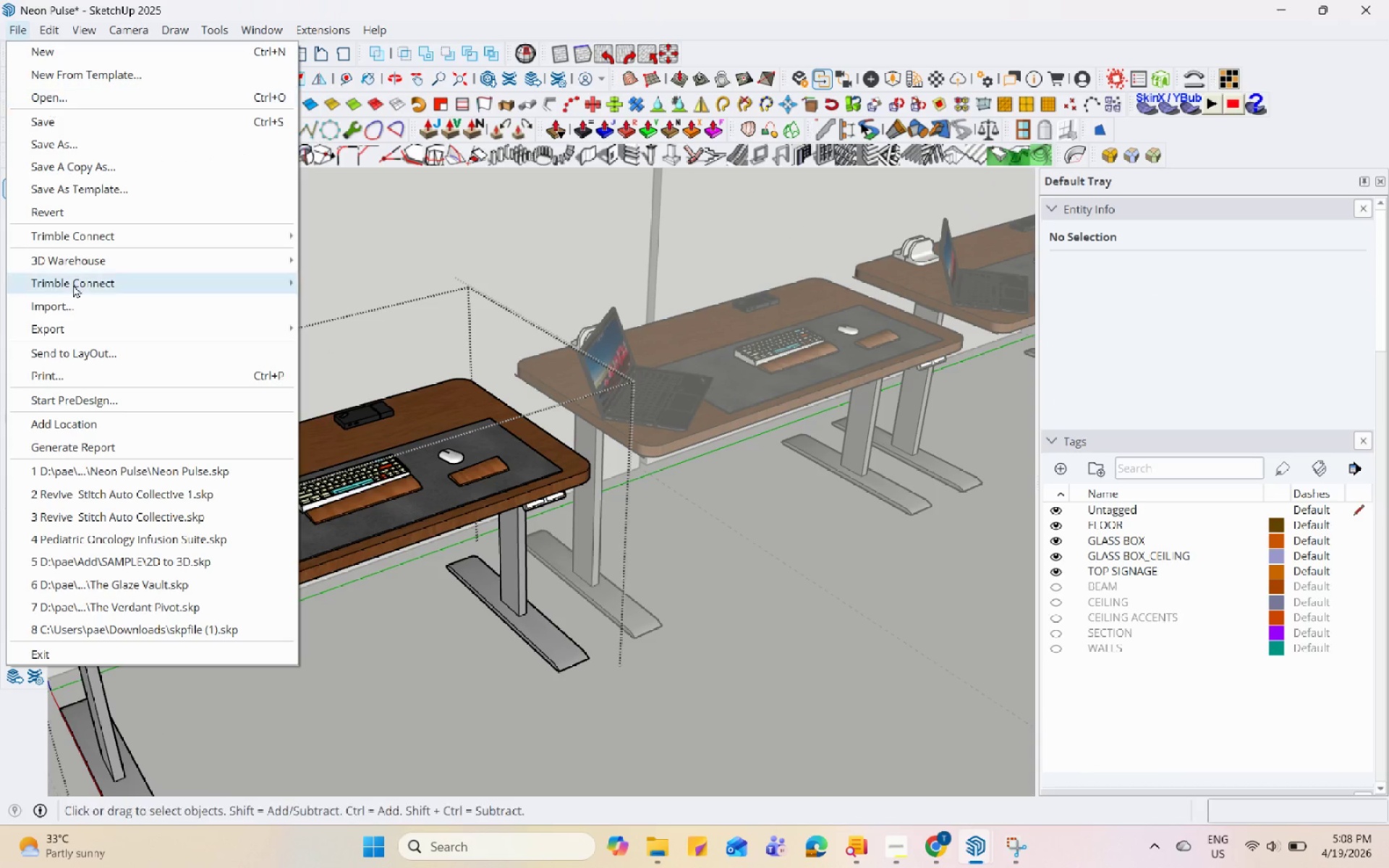 
left_click([85, 306])
 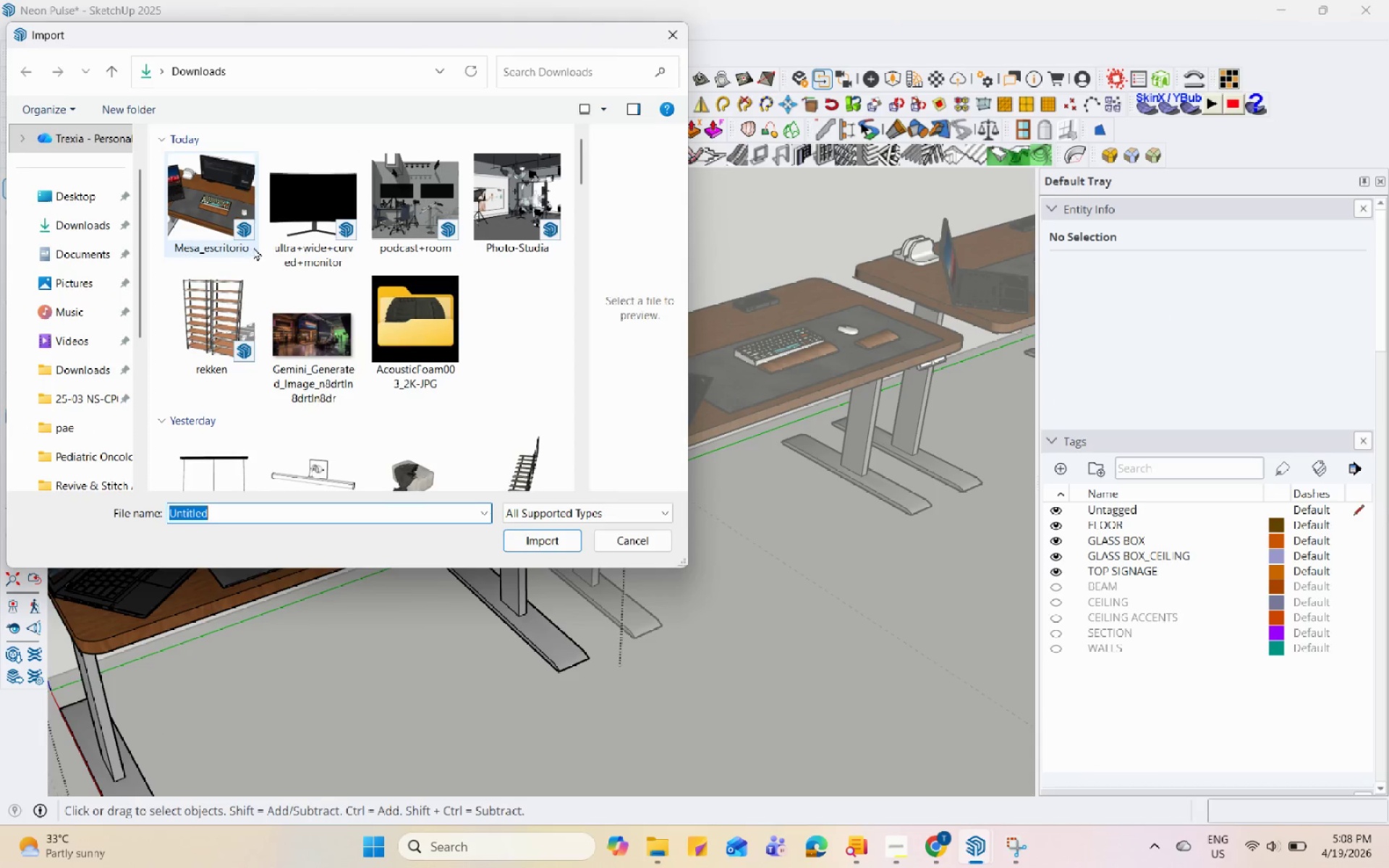 
left_click([304, 220])
 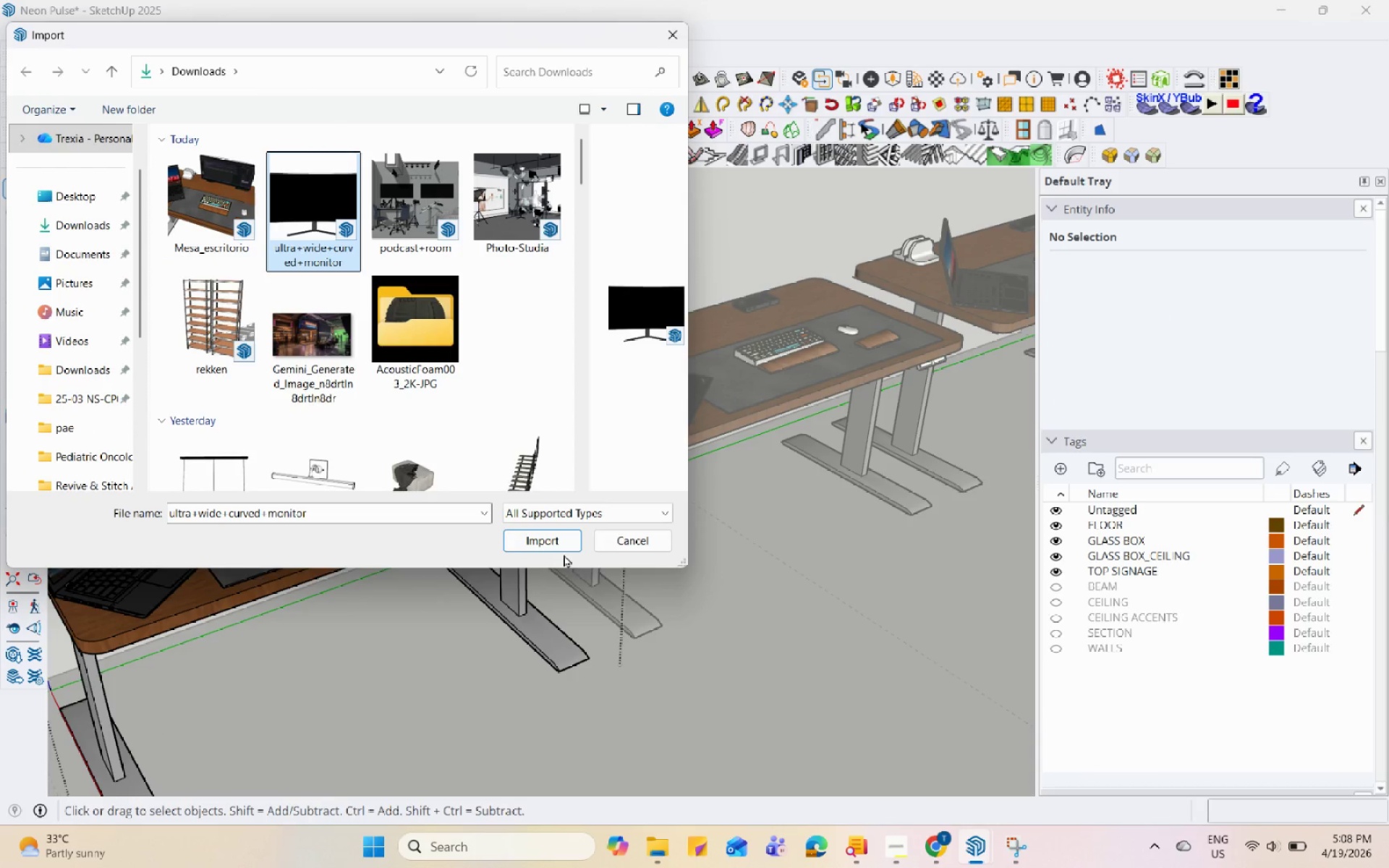 
left_click([558, 547])
 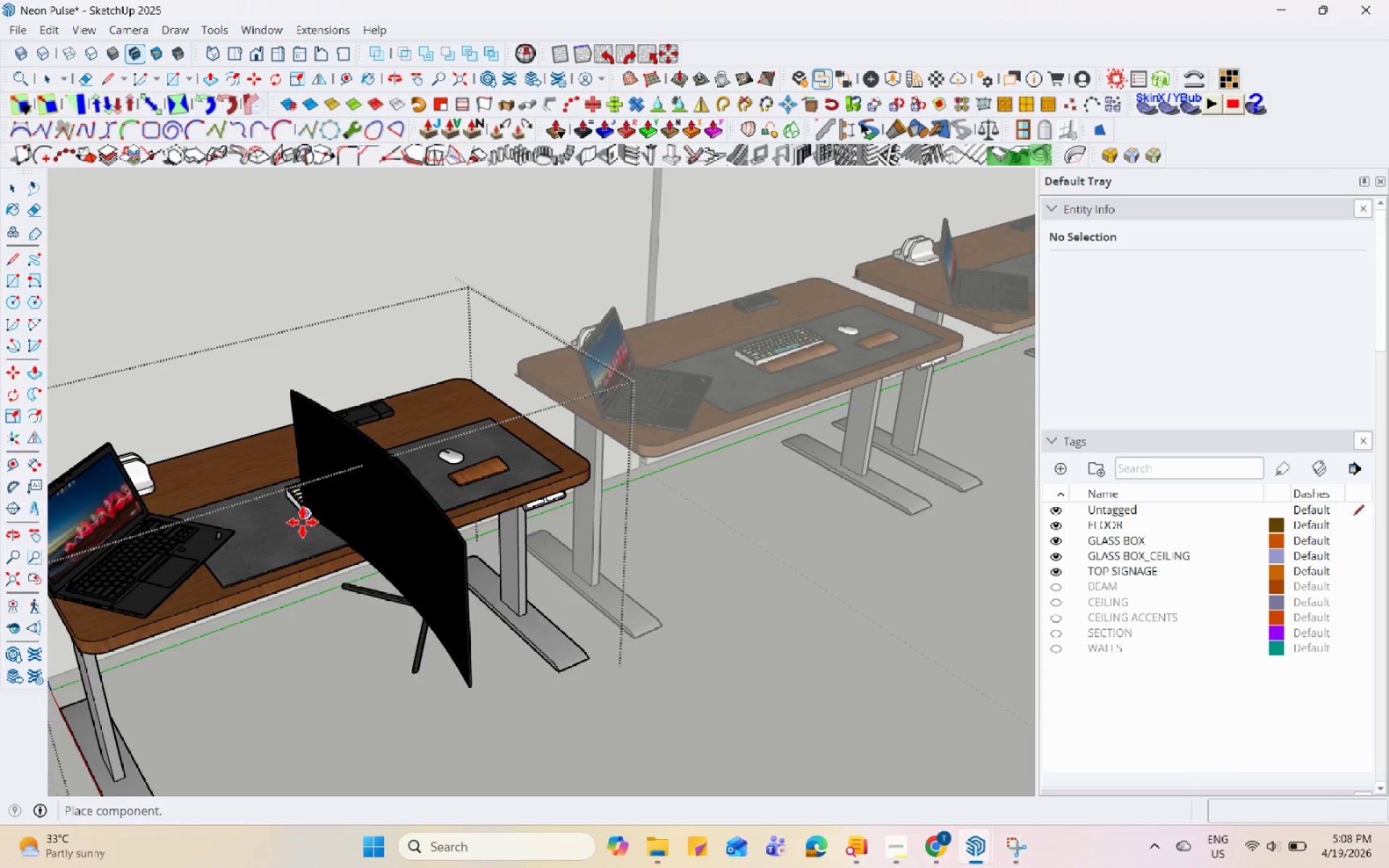 
scroll: coordinate [211, 408], scroll_direction: up, amount: 5.0
 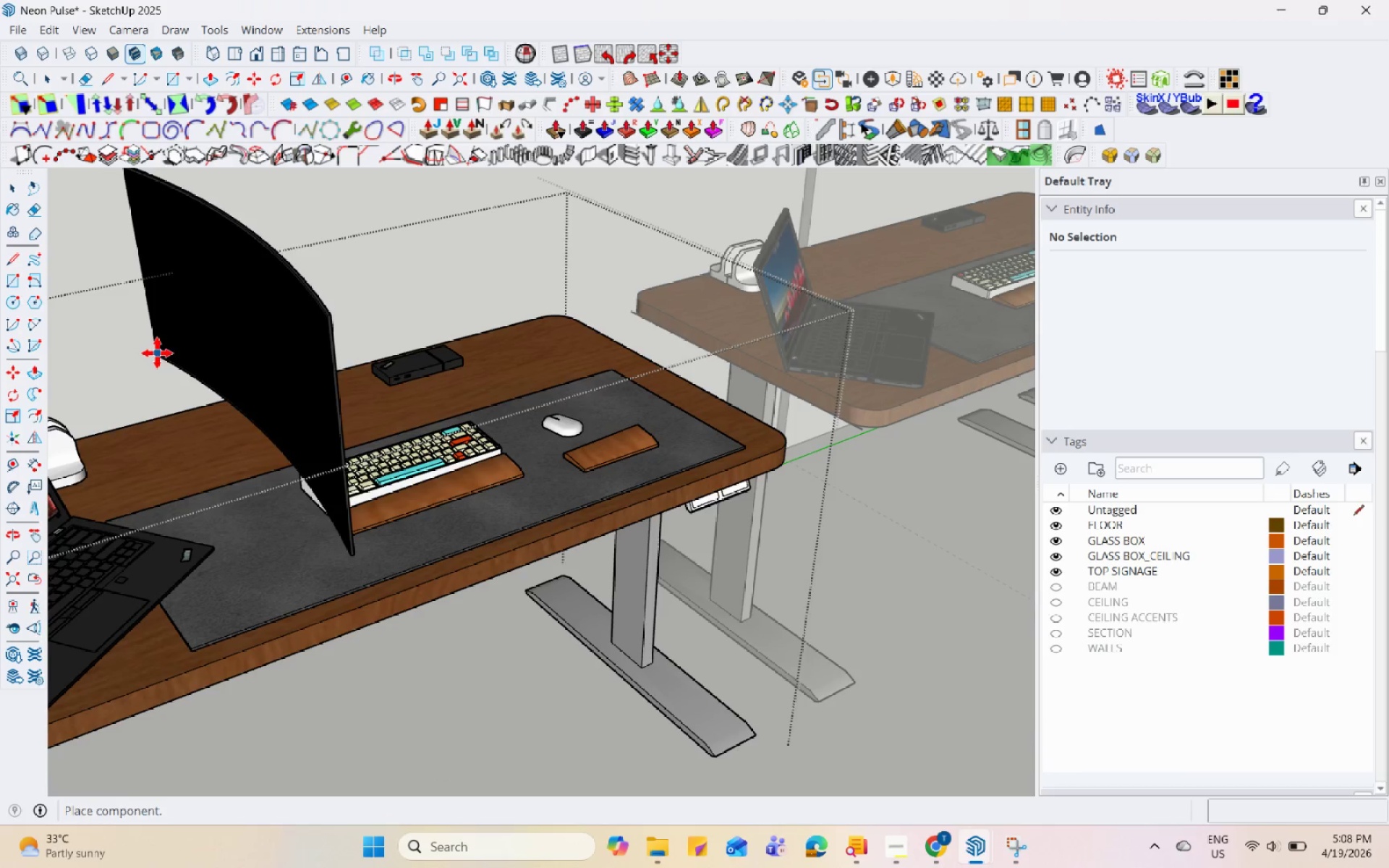 
left_click([163, 345])
 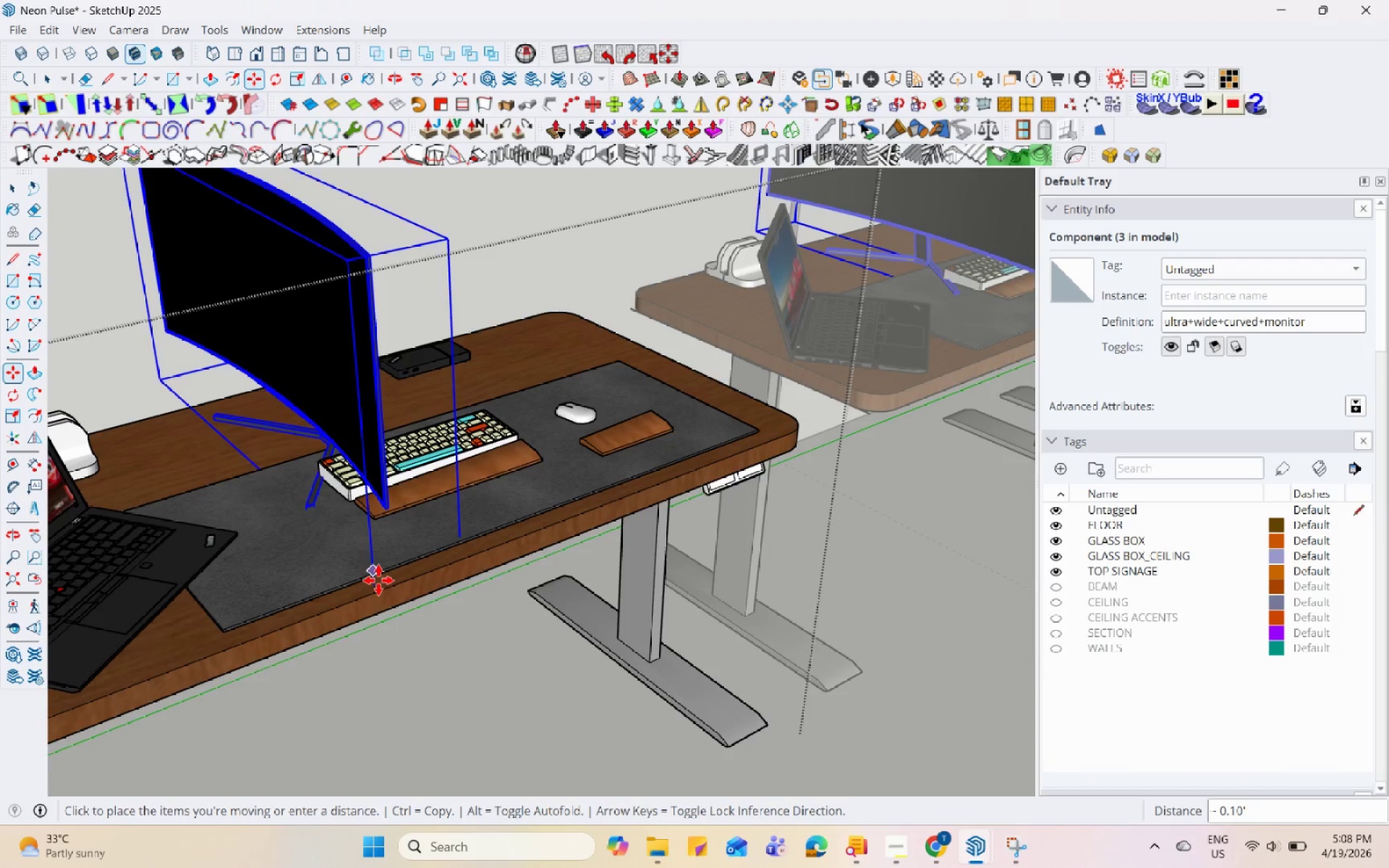 
left_click([373, 569])
 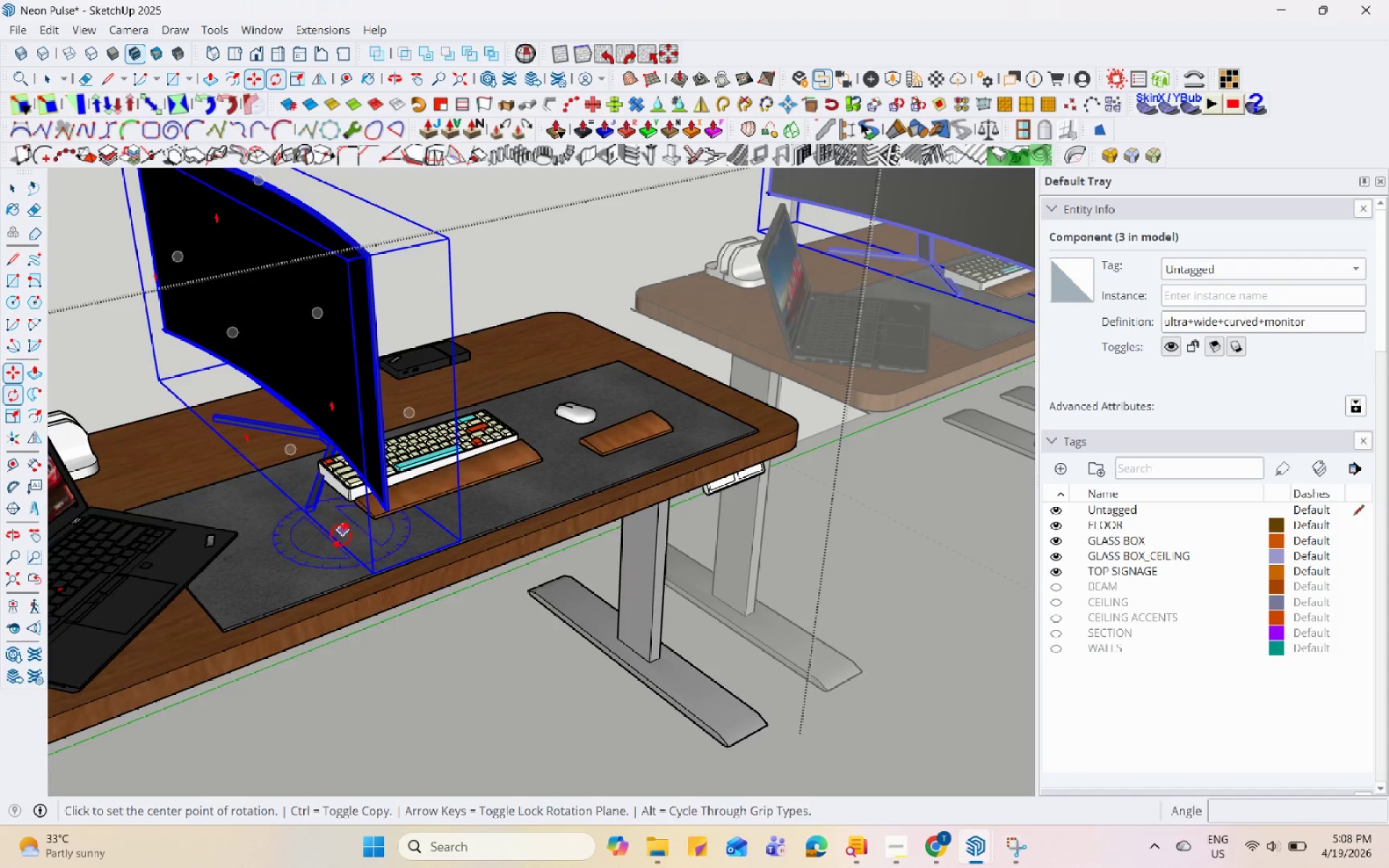 
left_click([289, 565])
 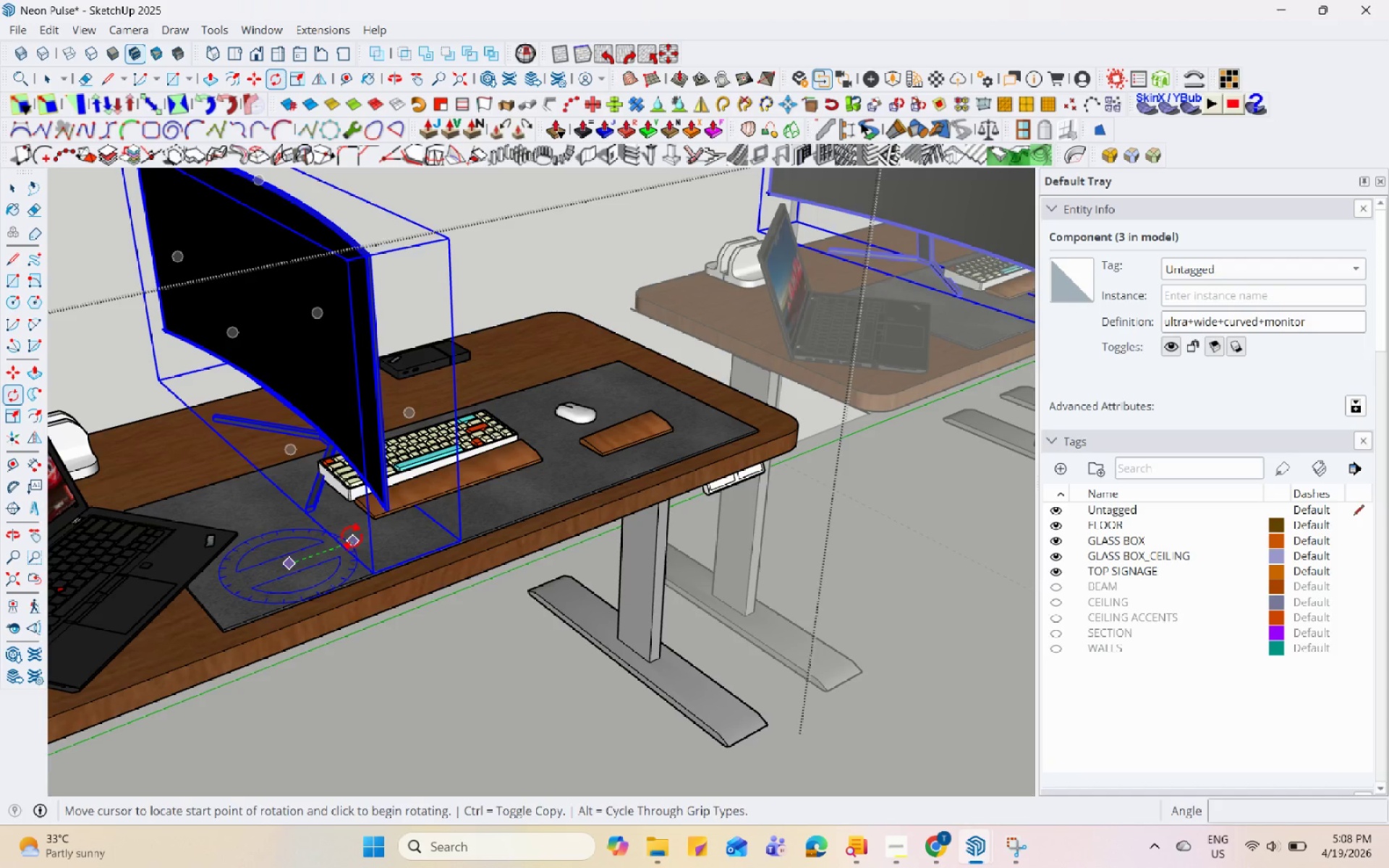 
left_click([352, 537])
 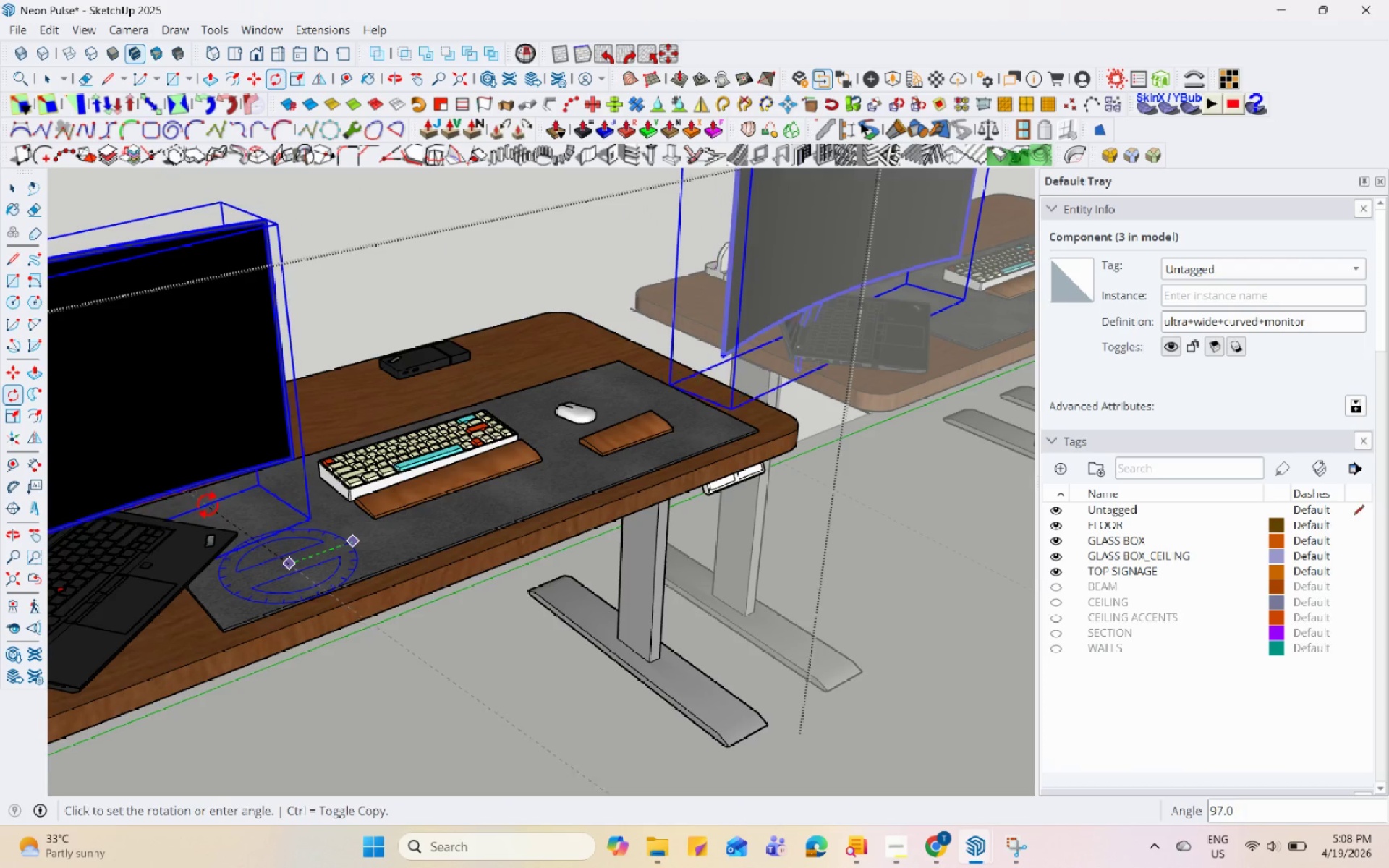 
left_click([220, 497])
 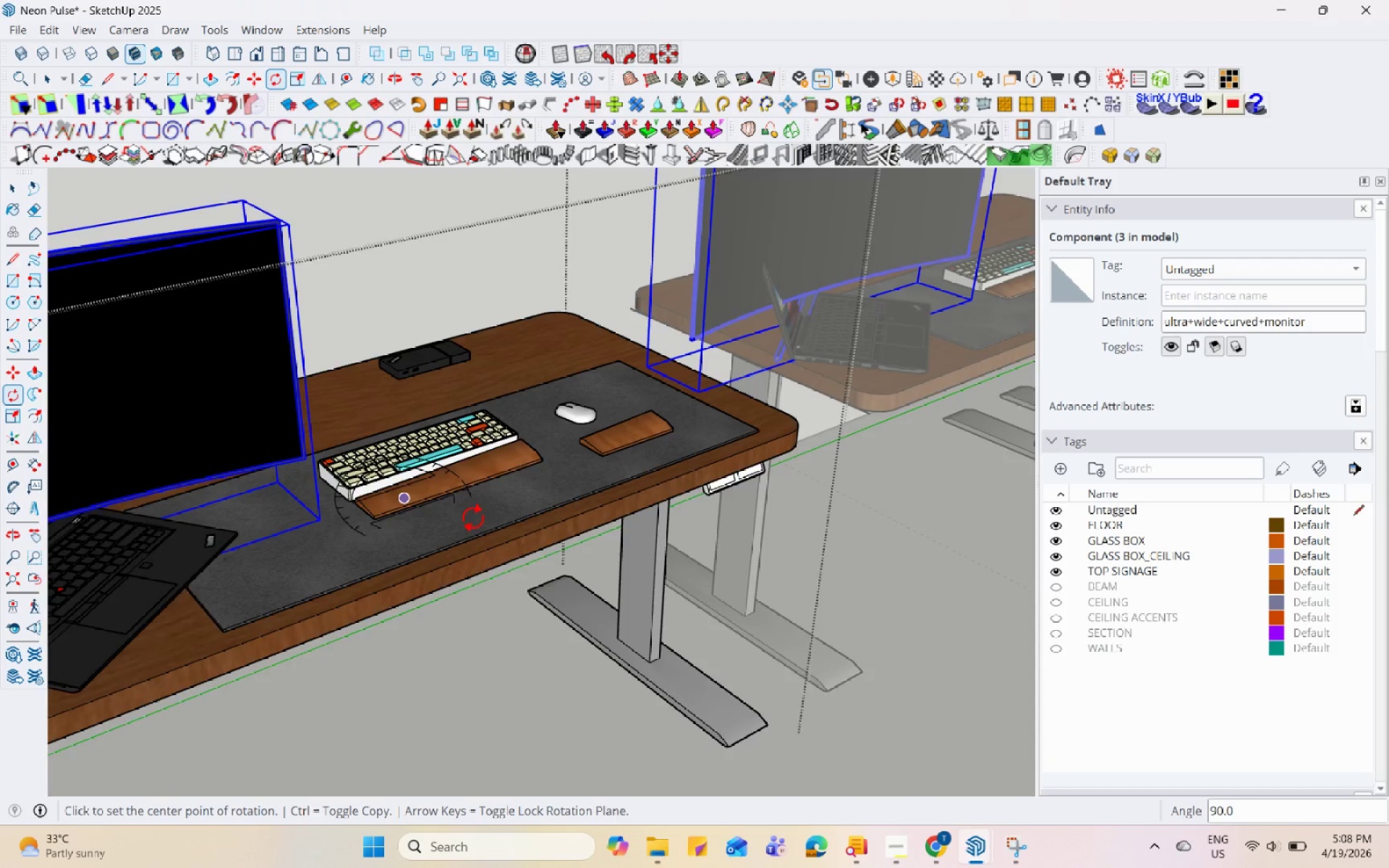 
scroll: coordinate [473, 518], scroll_direction: up, amount: 1.0
 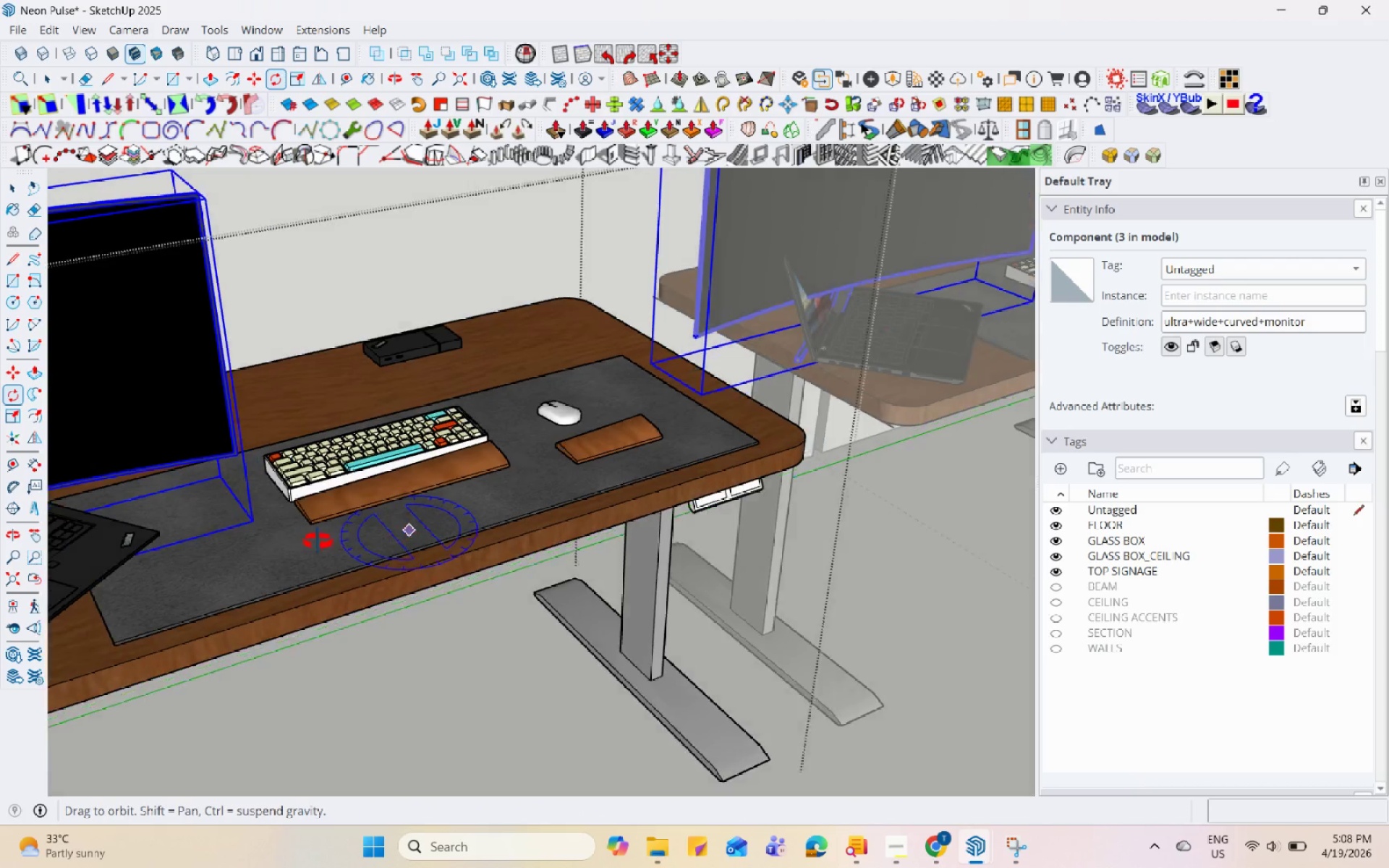 
key(M)
 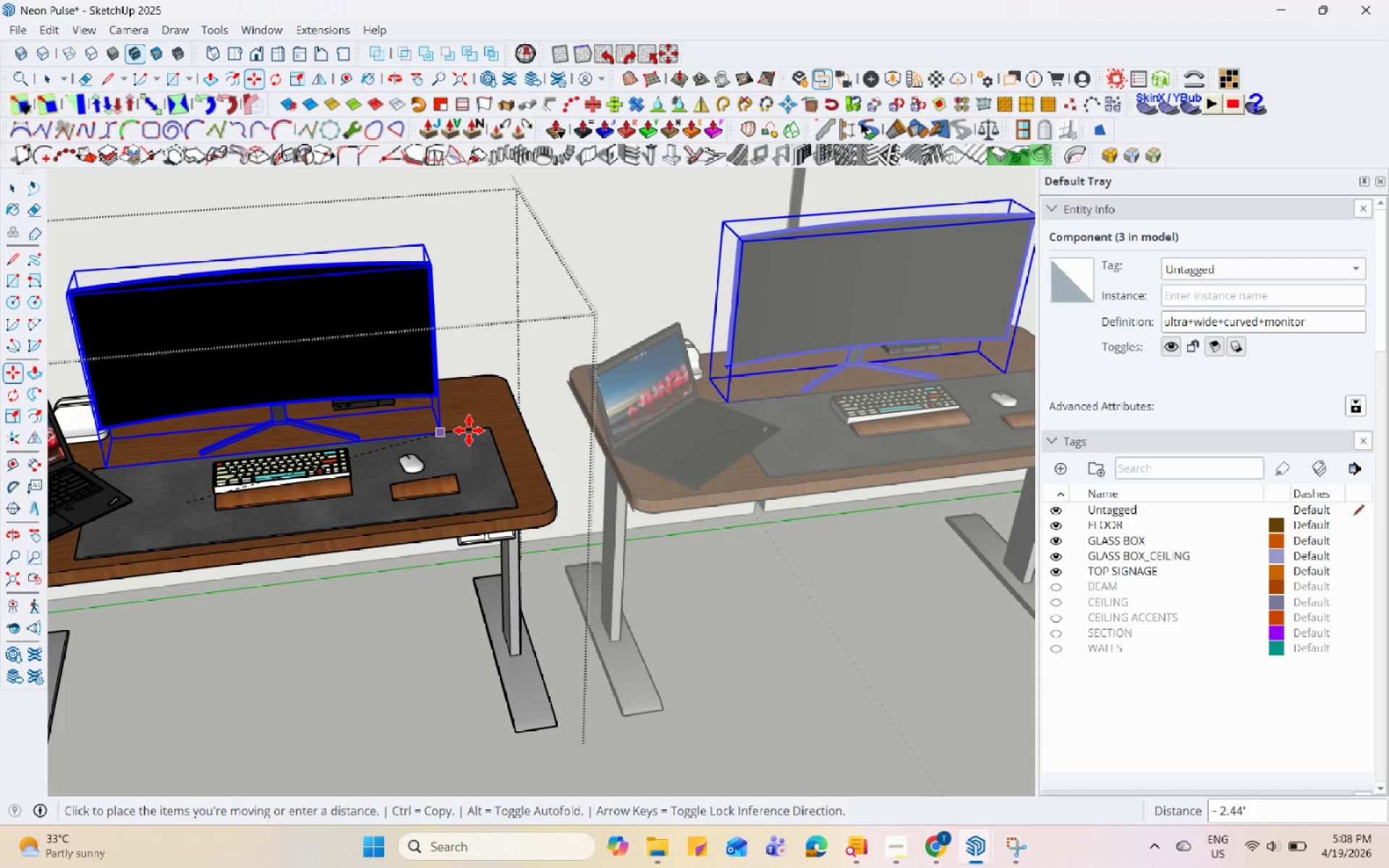 
scroll: coordinate [284, 549], scroll_direction: down, amount: 5.0
 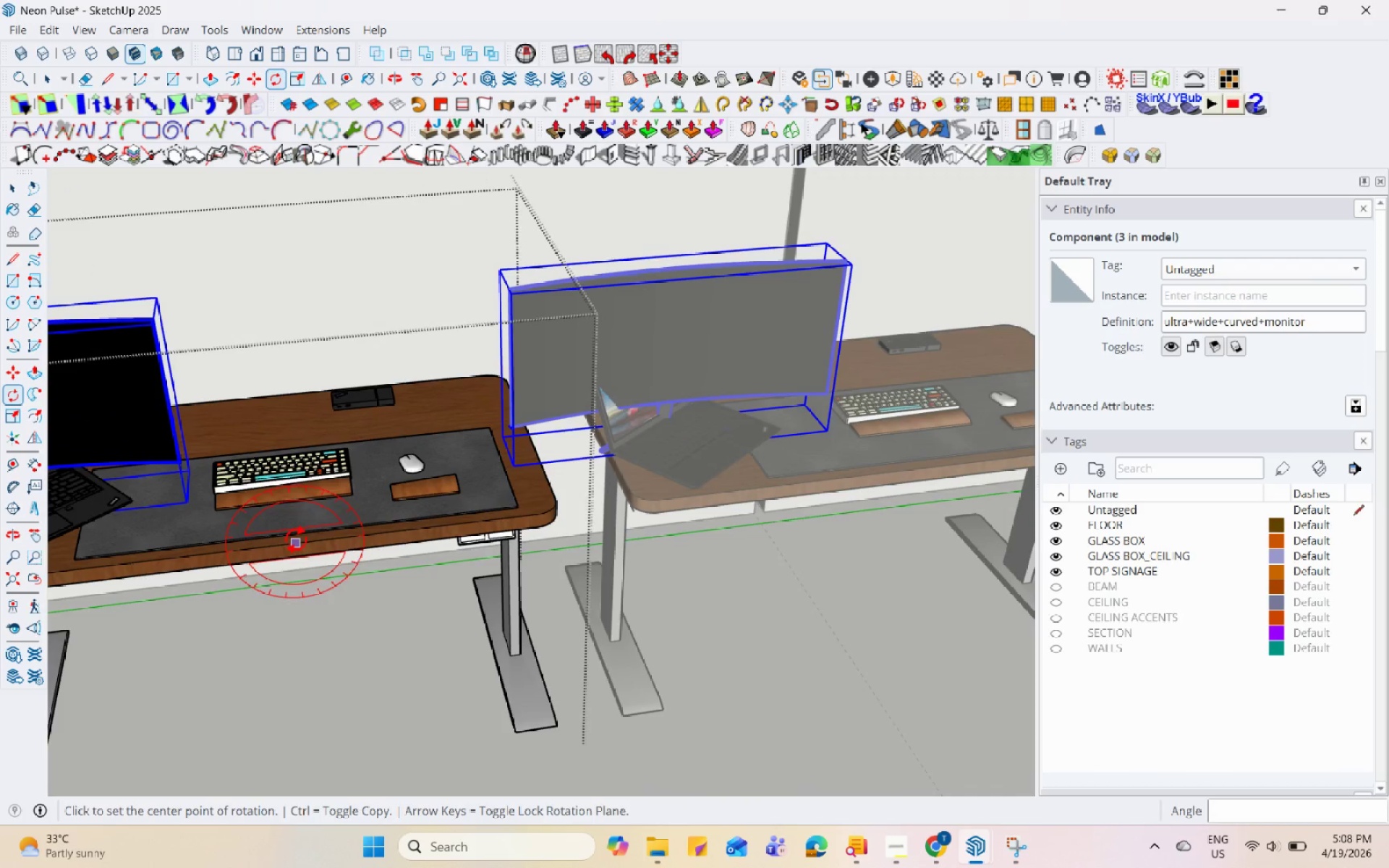 
left_click([461, 427])
 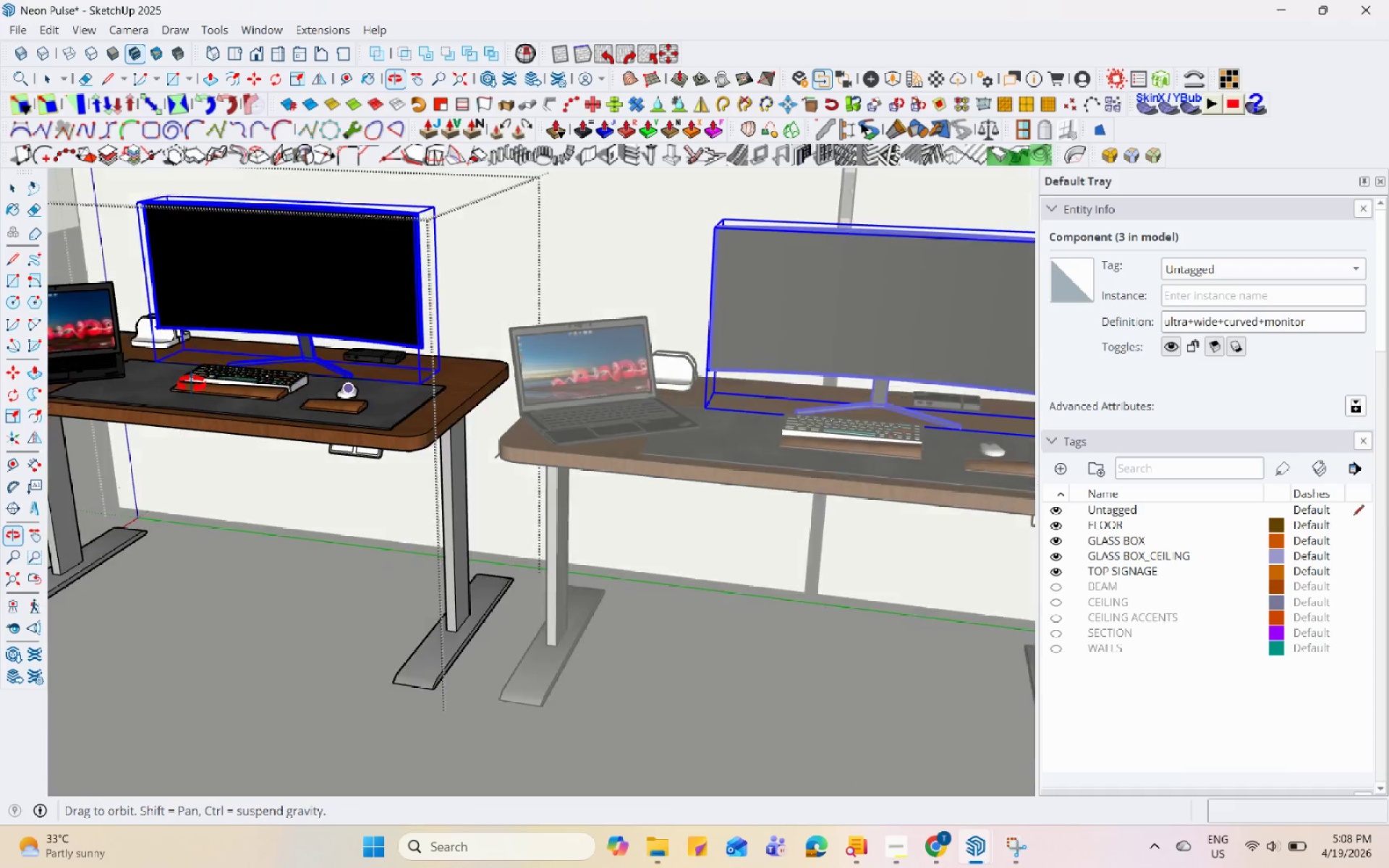 
scroll: coordinate [290, 332], scroll_direction: up, amount: 8.0
 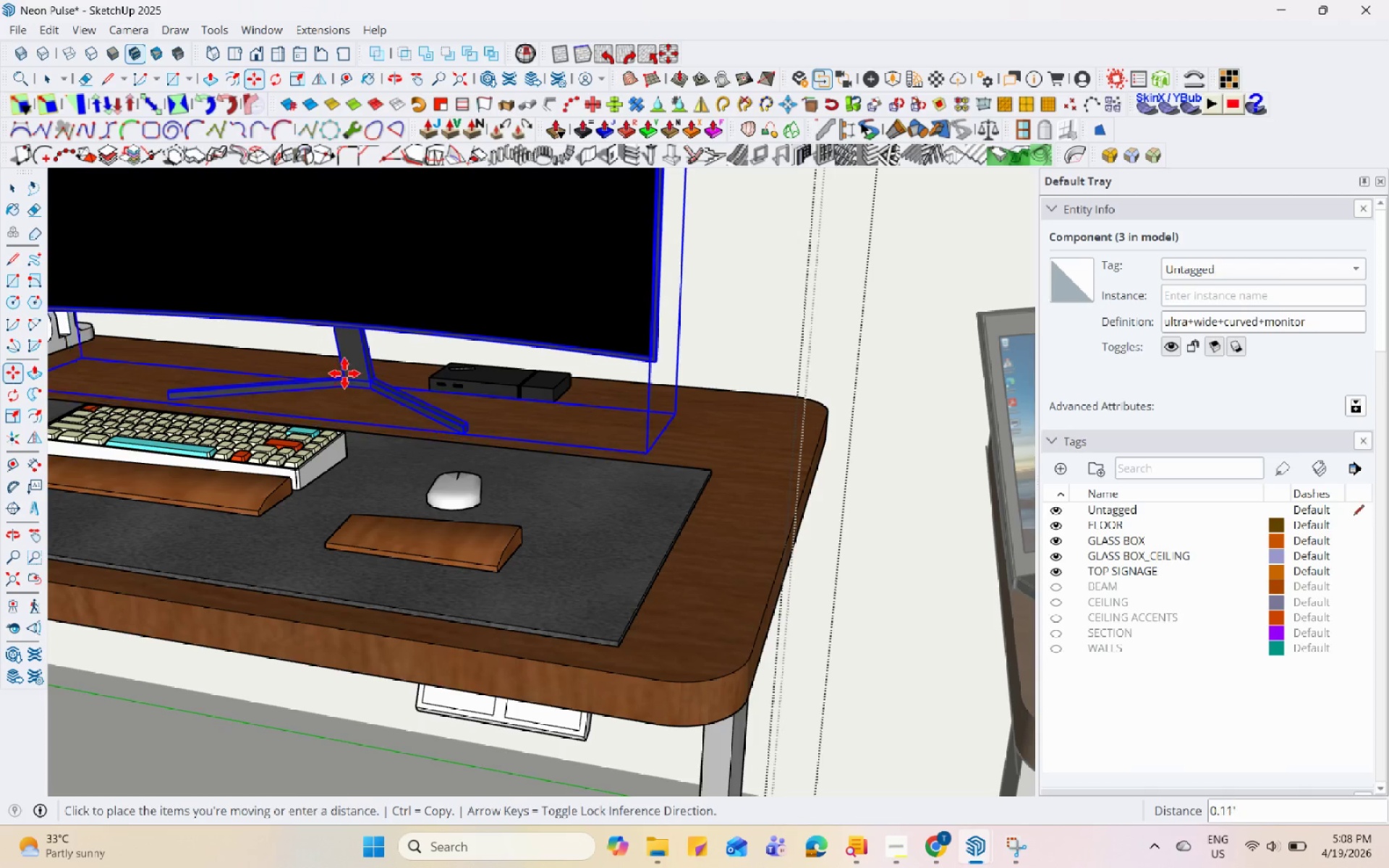 
left_click([344, 373])
 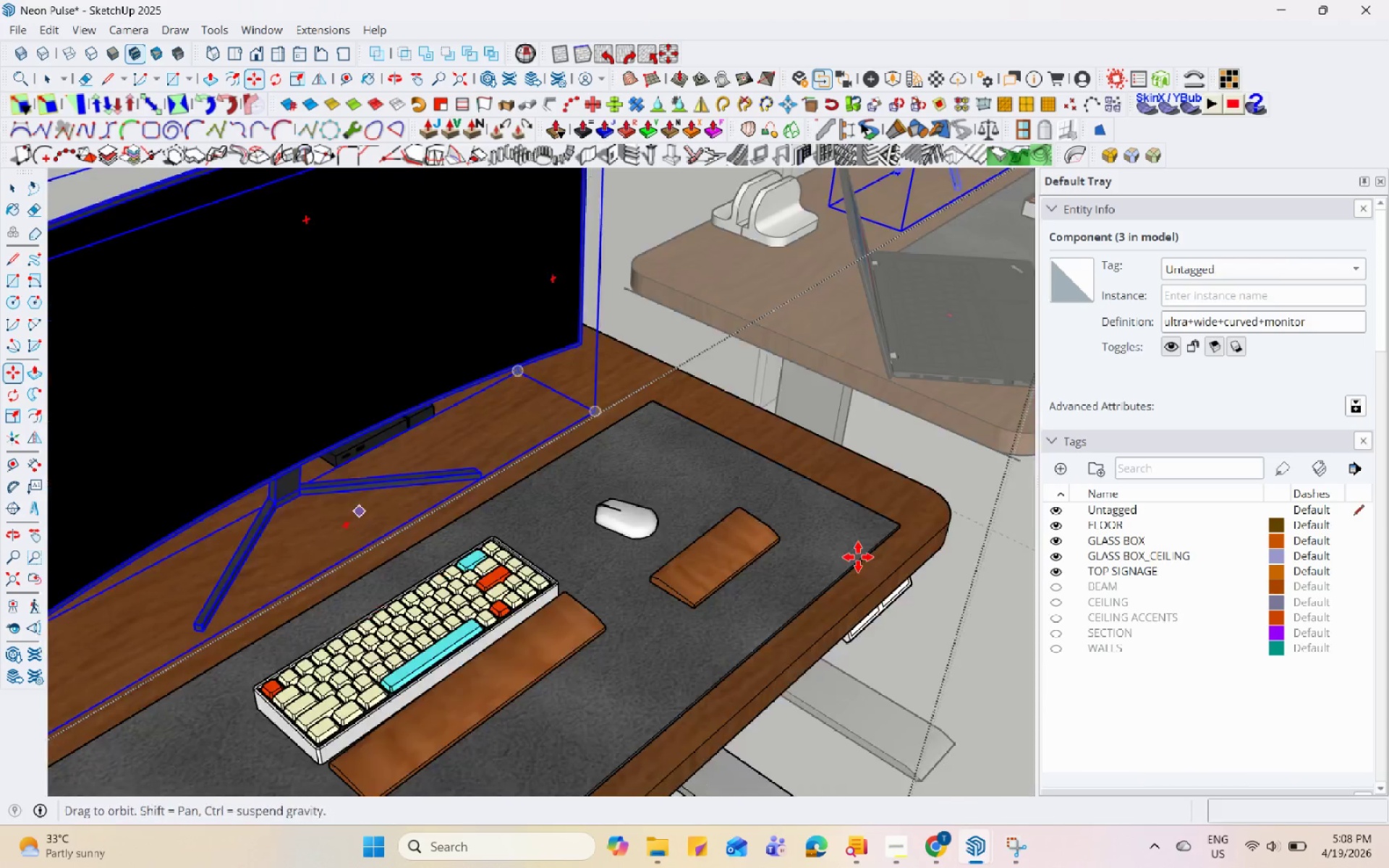 
key(Space)
 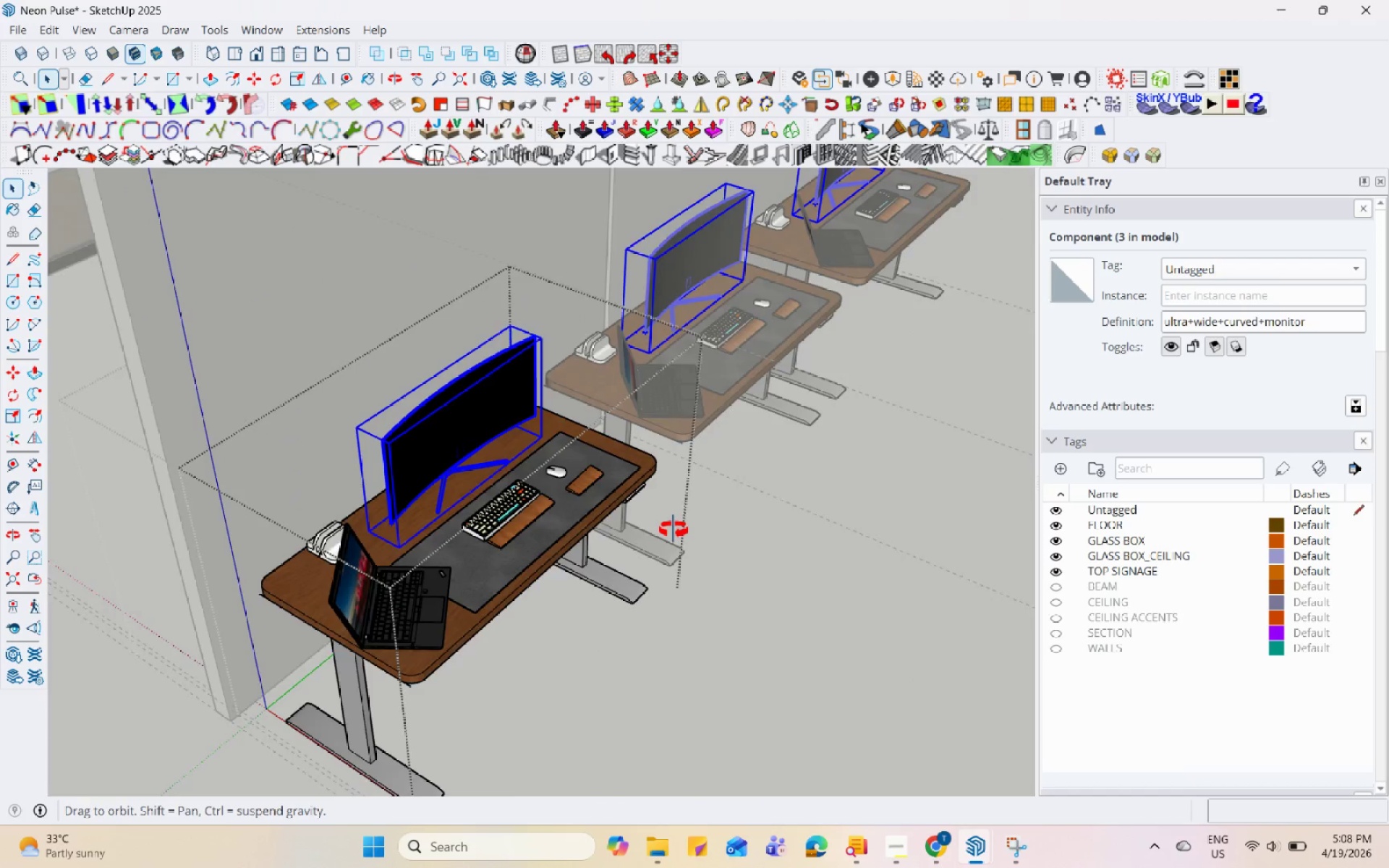 
key(Escape)
 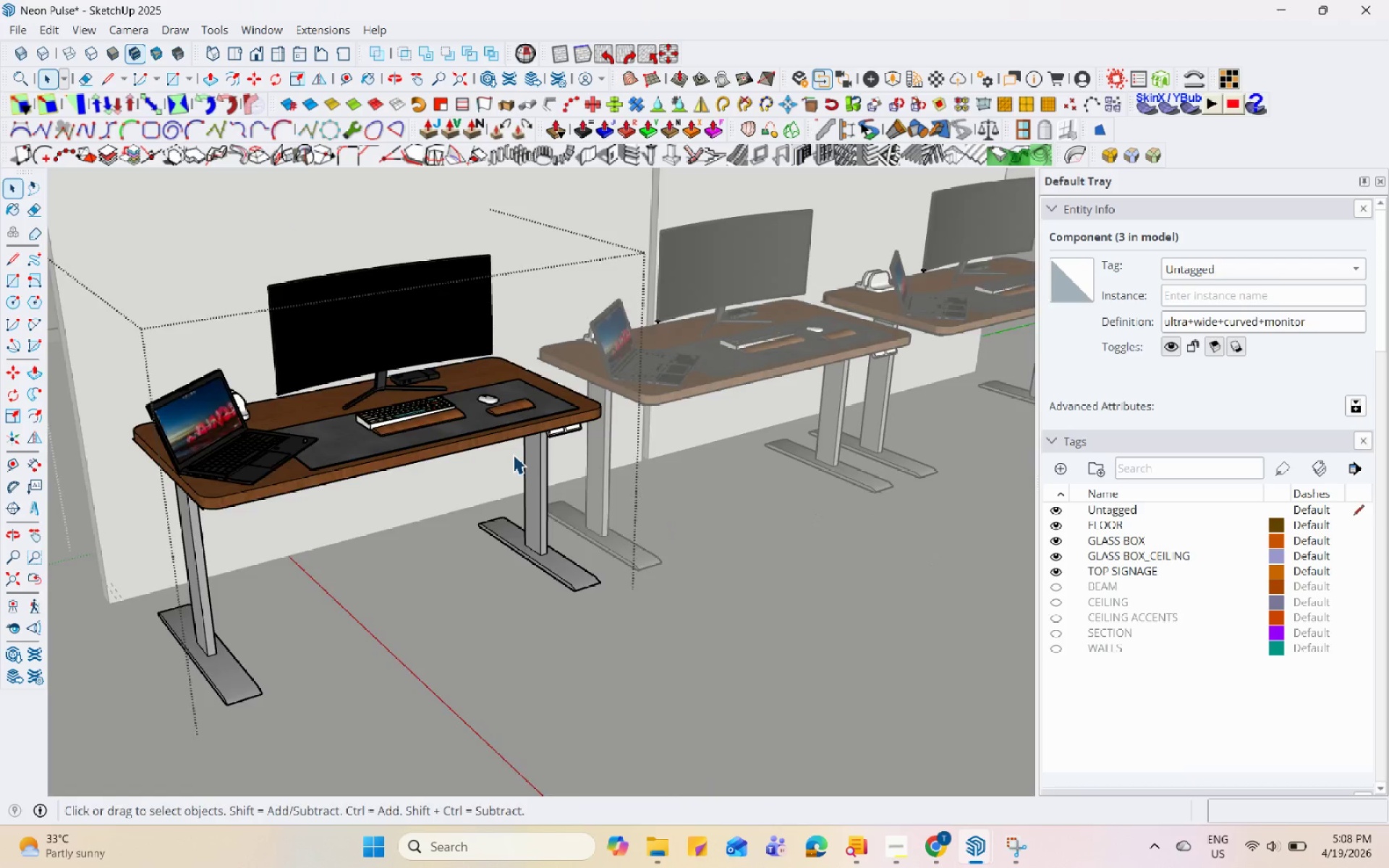 
key(Escape)
 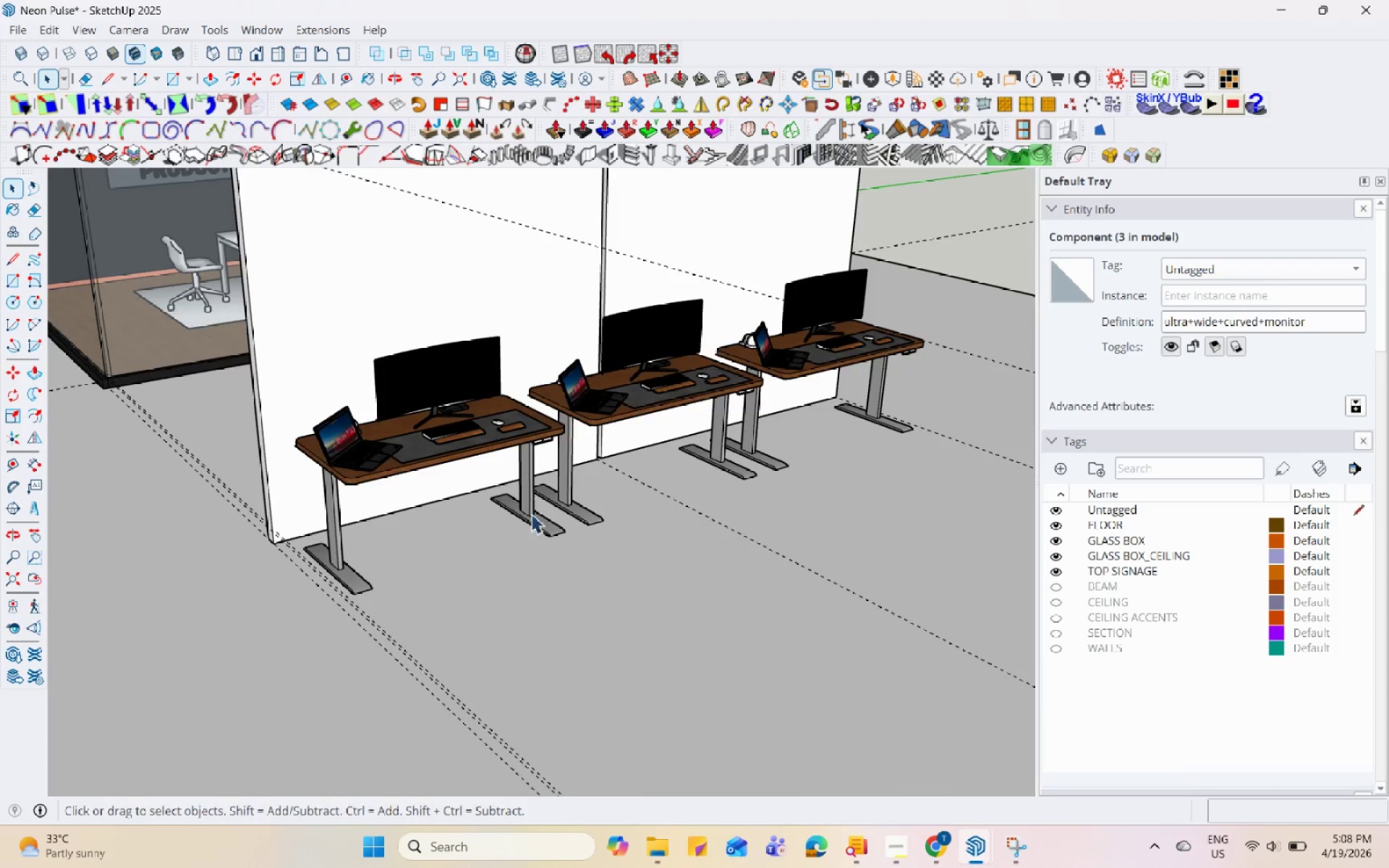 
key(Escape)
 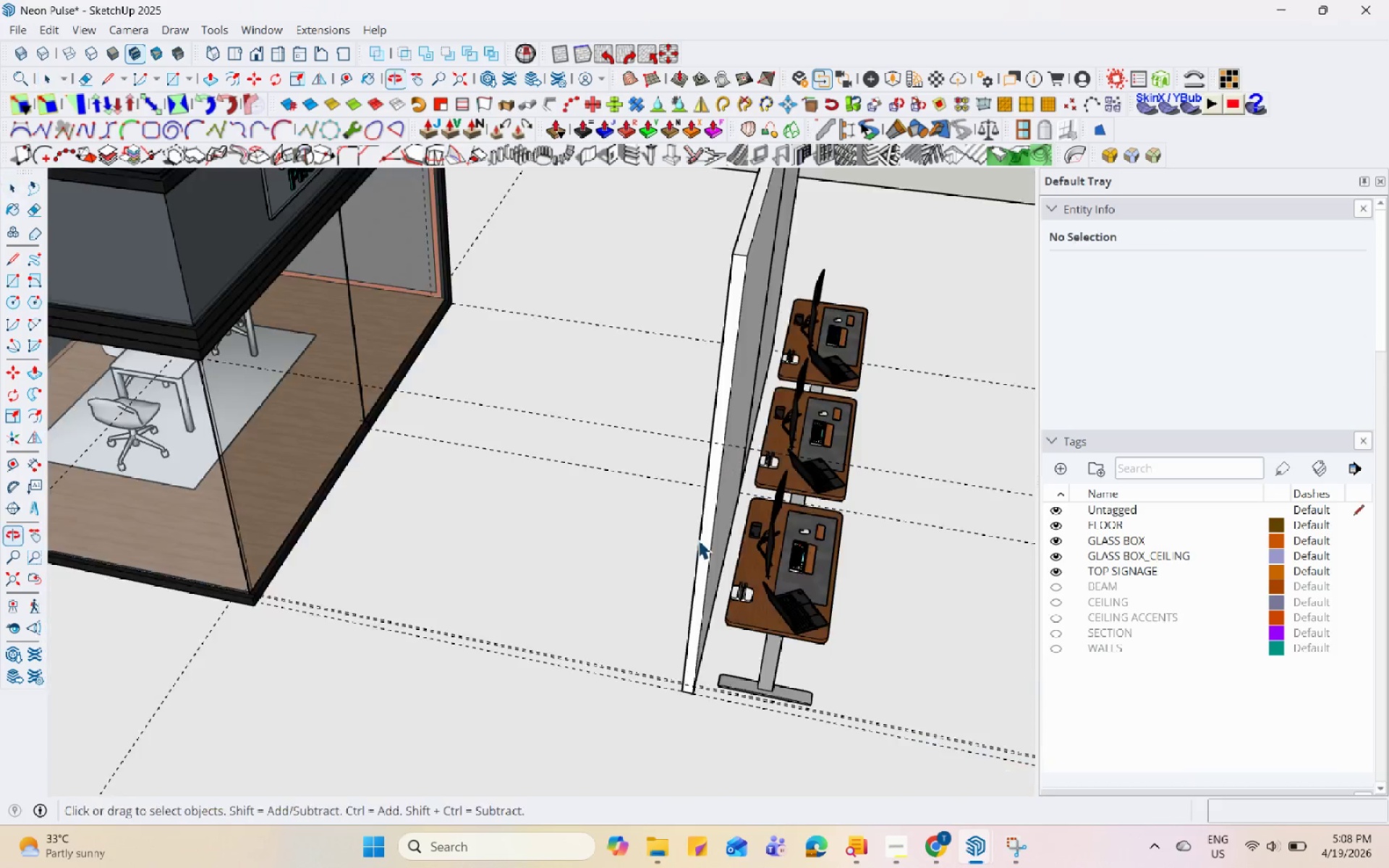 
scroll: coordinate [535, 519], scroll_direction: down, amount: 29.0
 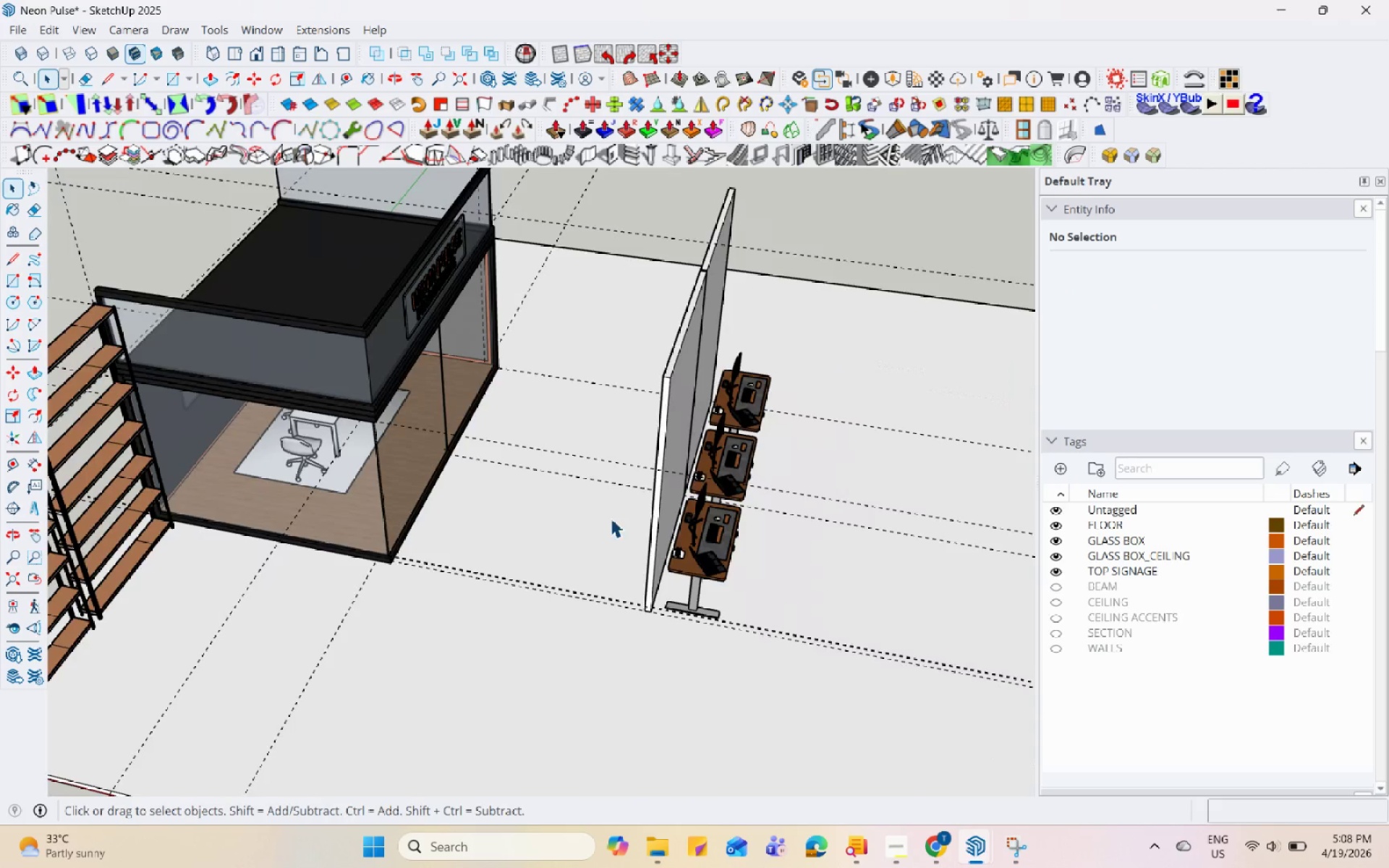 
key(Control+ControlLeft)
 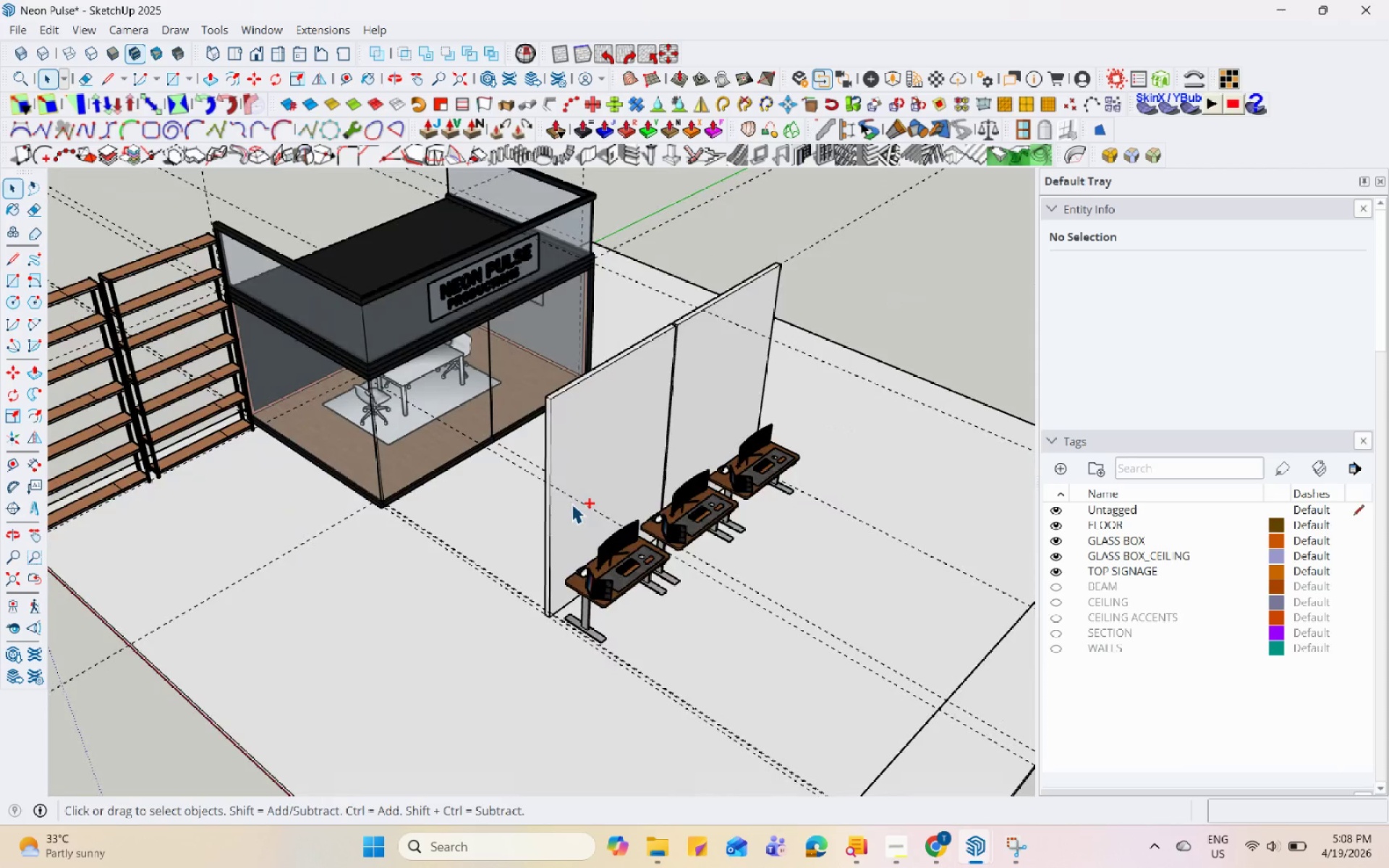 
key(Control+S)
 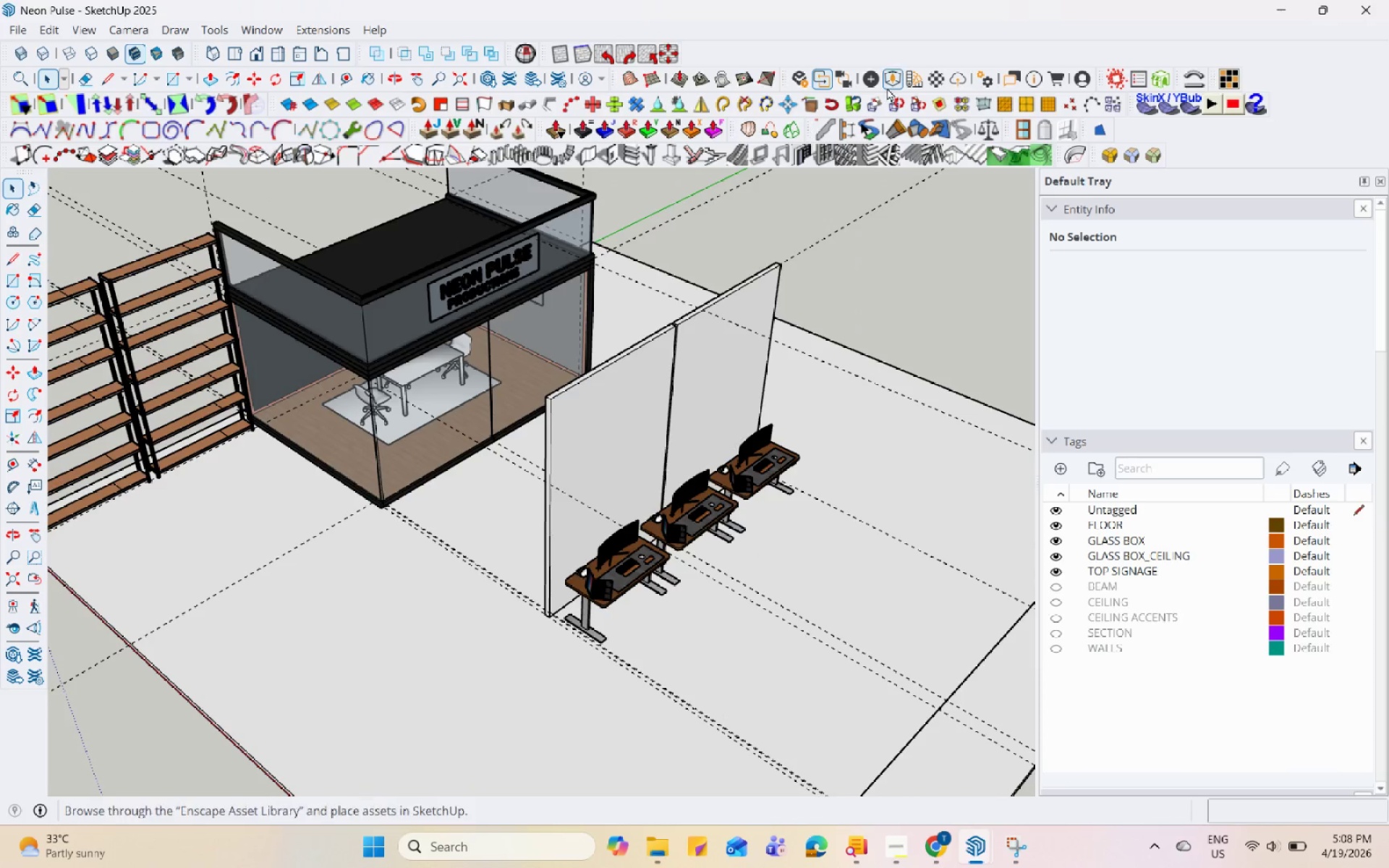 
scroll: coordinate [751, 528], scroll_direction: down, amount: 7.0
 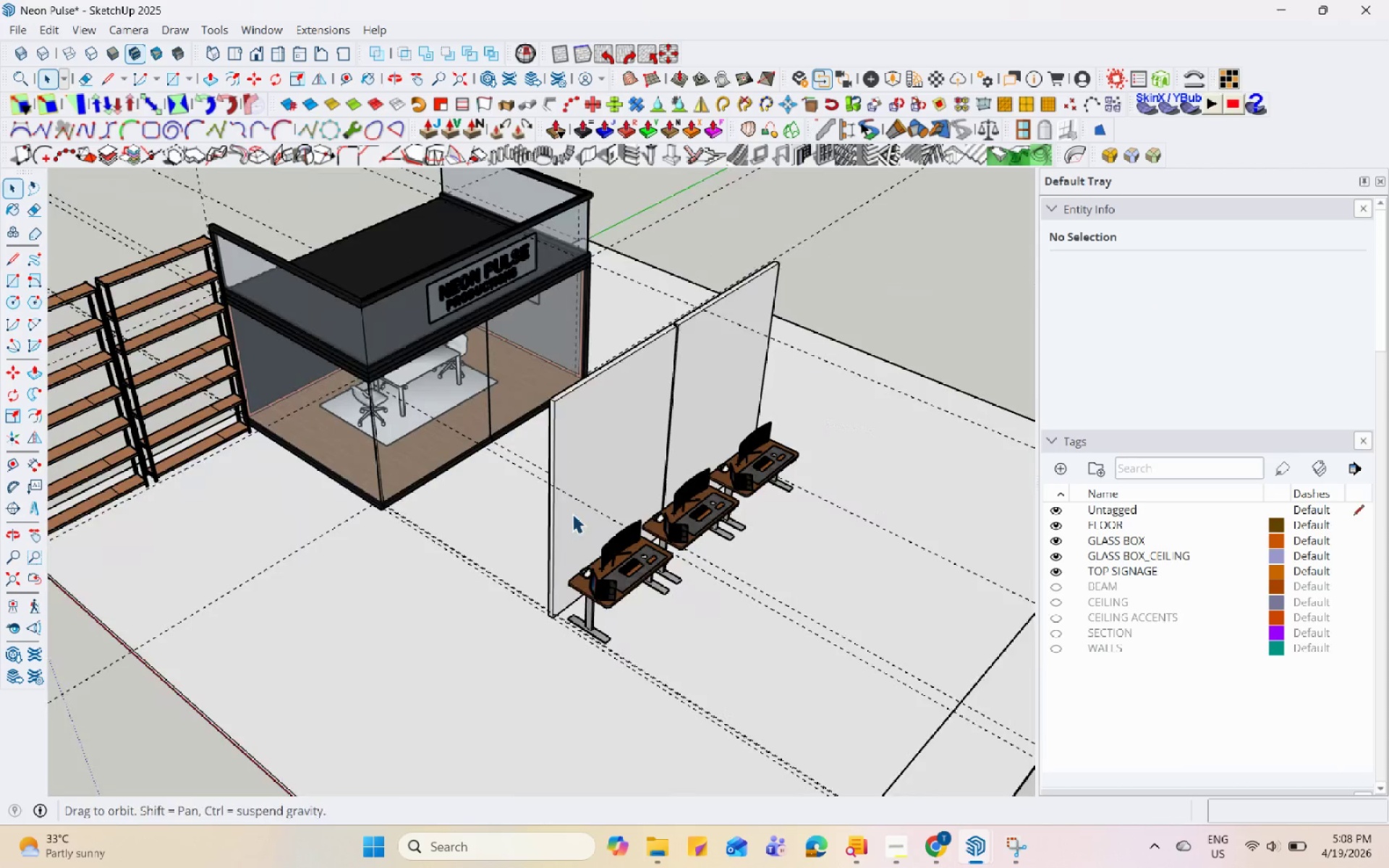 
left_click([884, 83])
 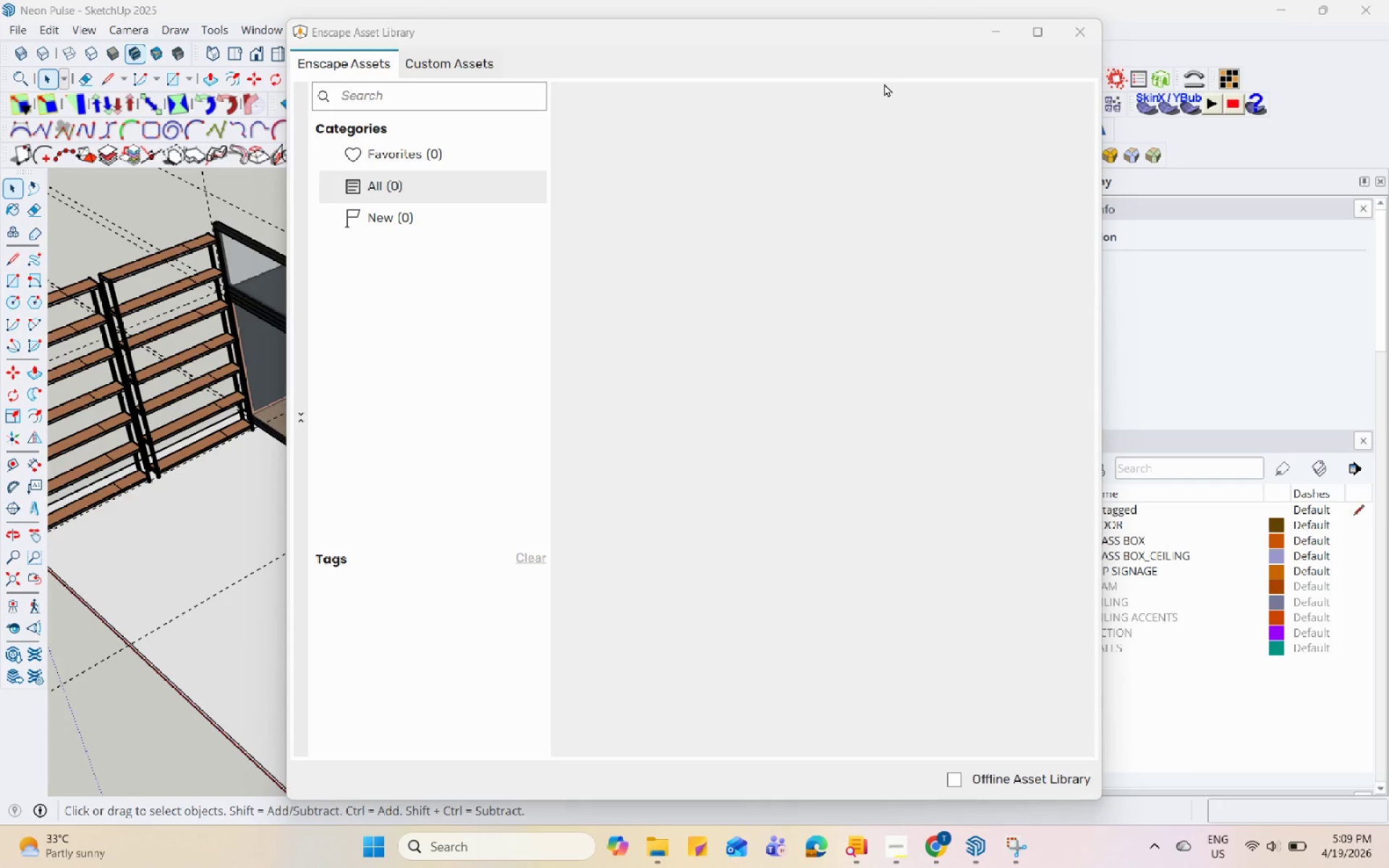 
wait(11.02)
 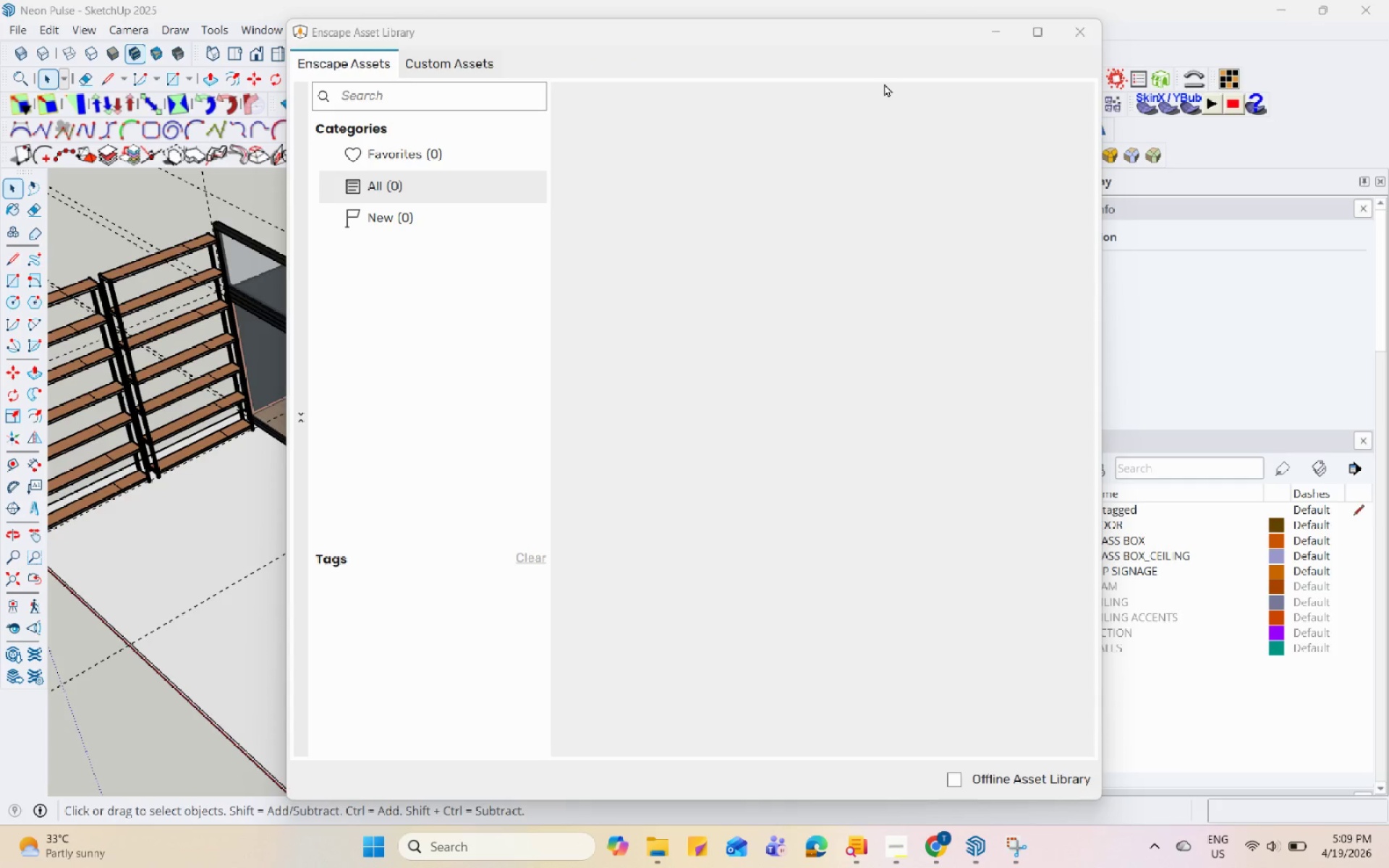 
scroll: coordinate [881, 339], scroll_direction: down, amount: 2.0
 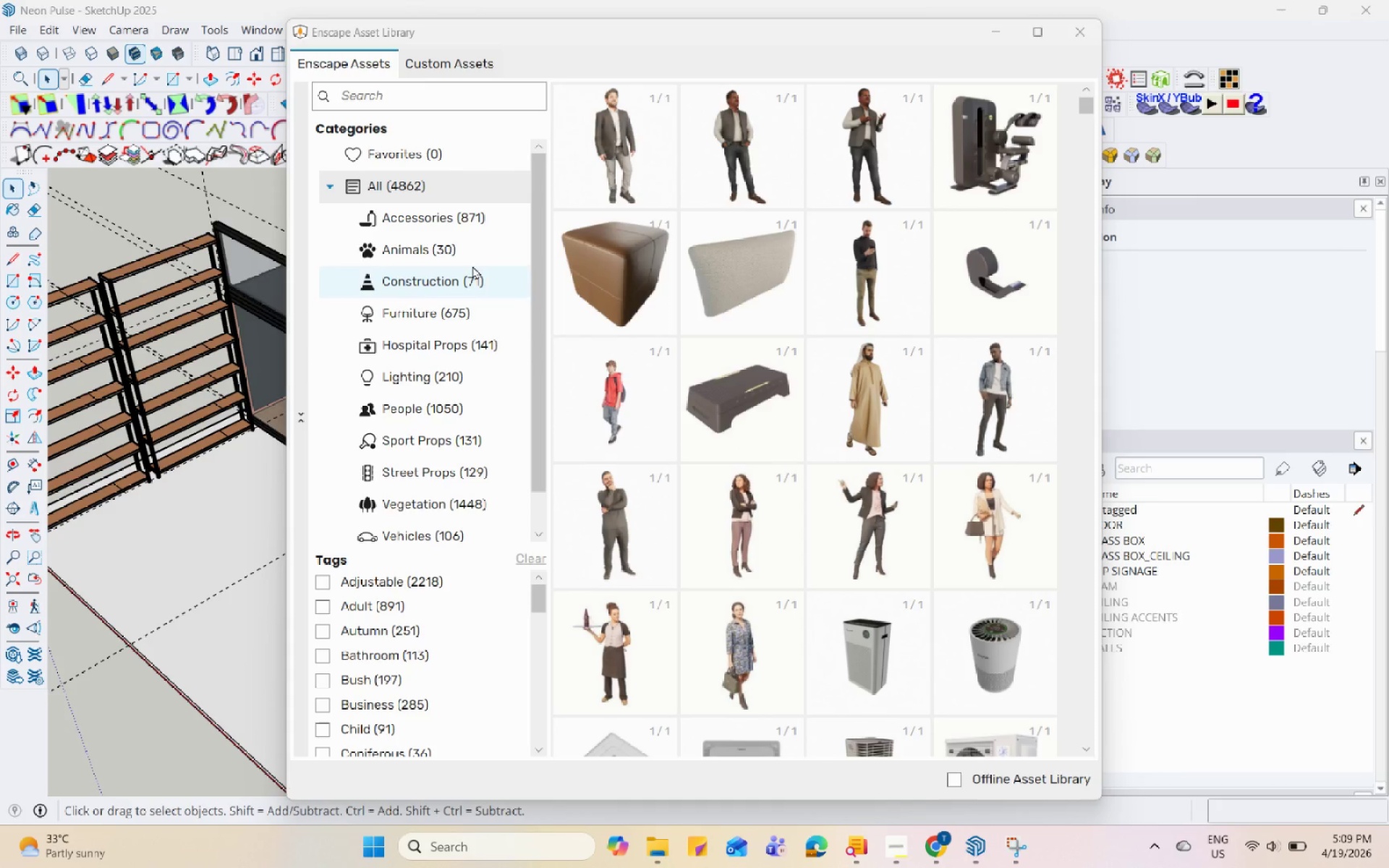 
left_click([461, 93])
 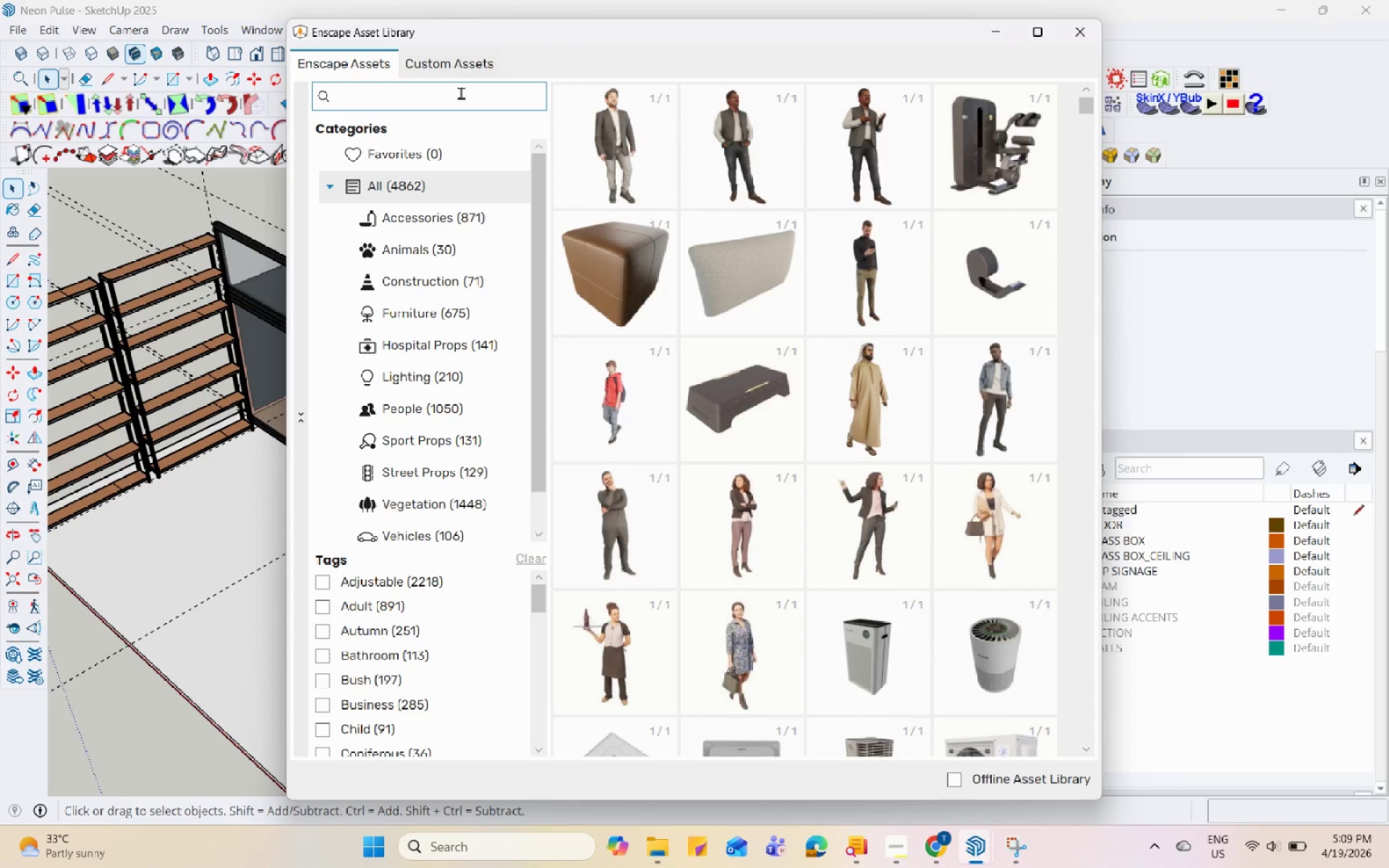 
type(office chair)
 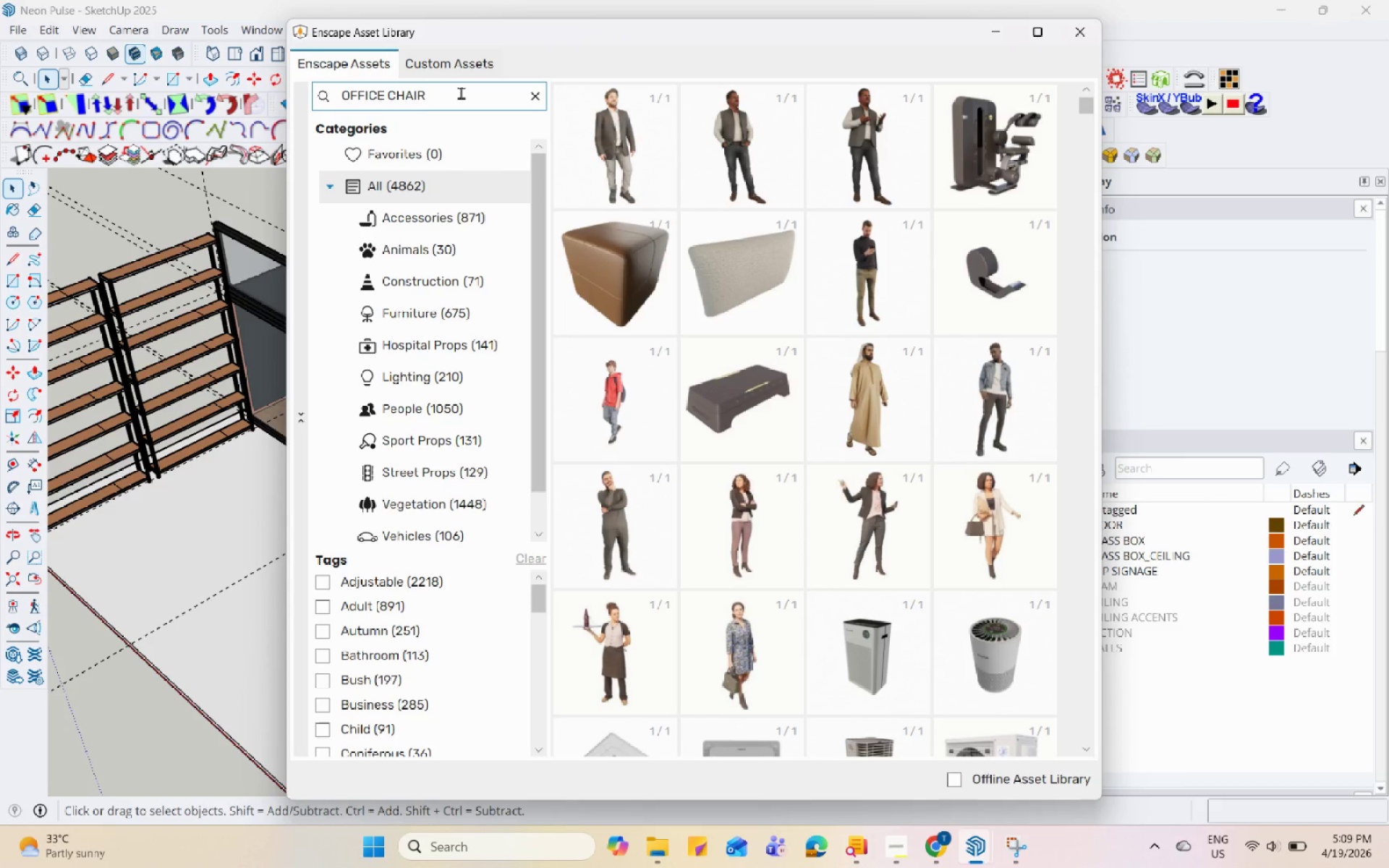 
key(Enter)
 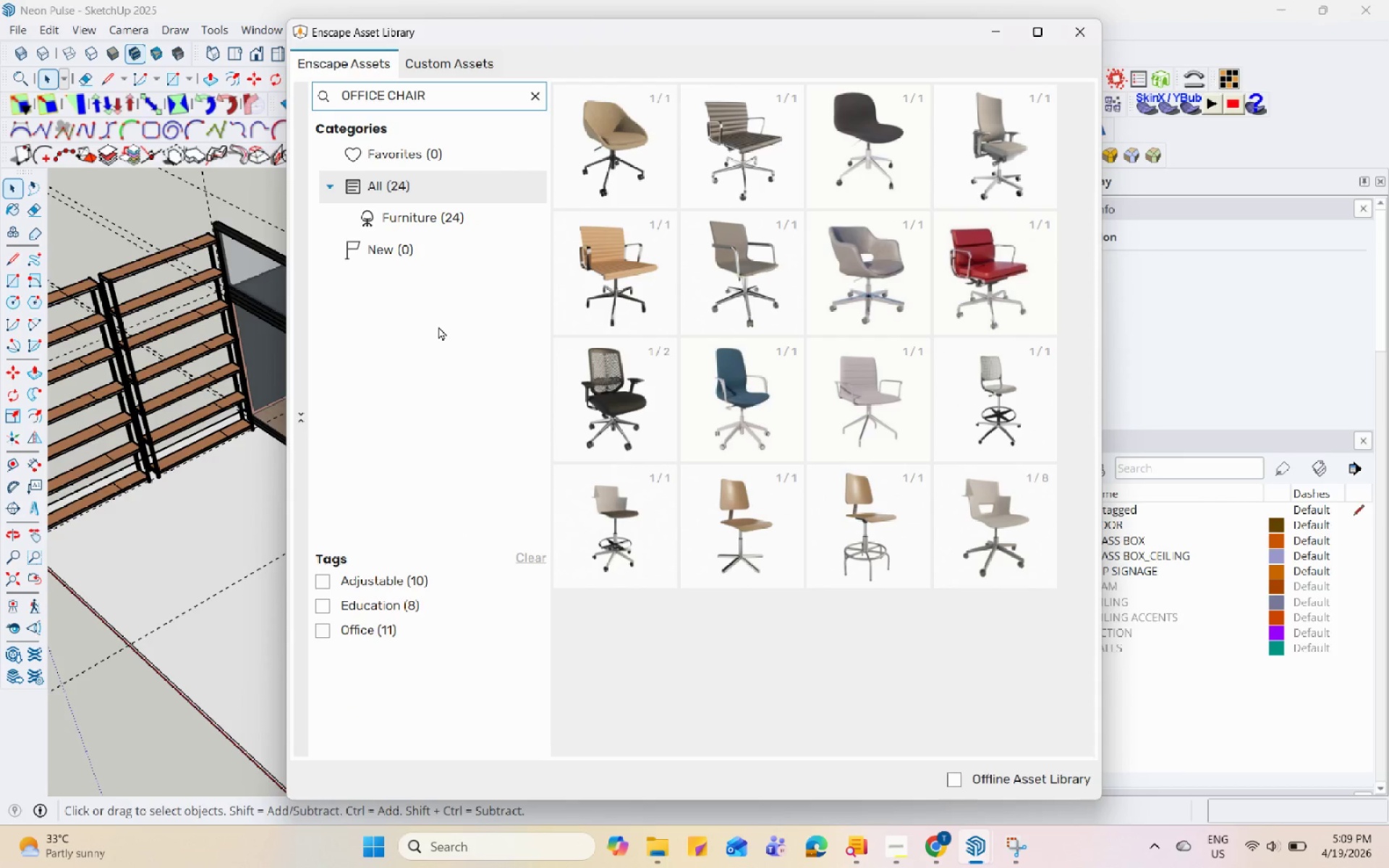 
left_click([629, 451])
 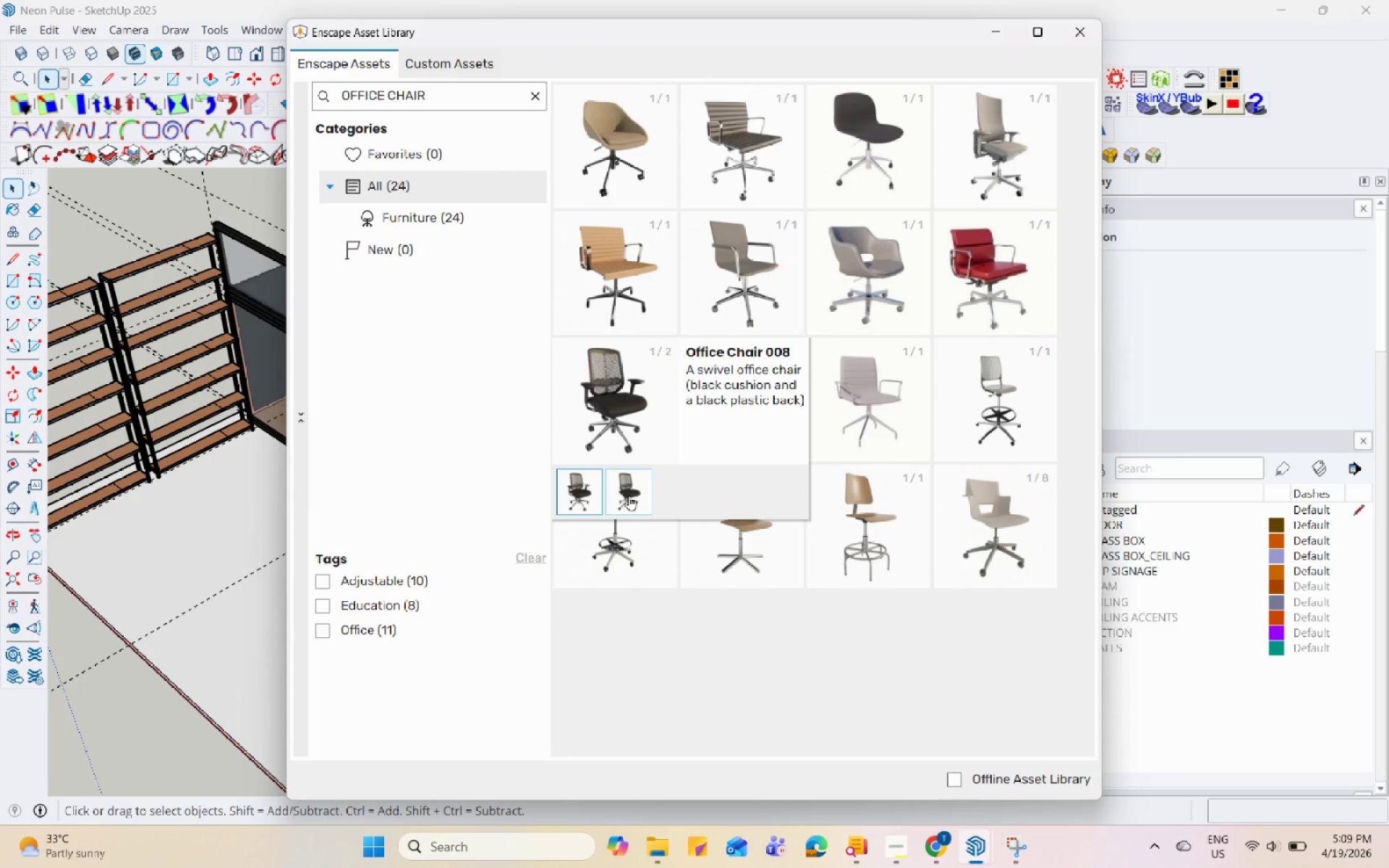 
left_click([629, 495])
 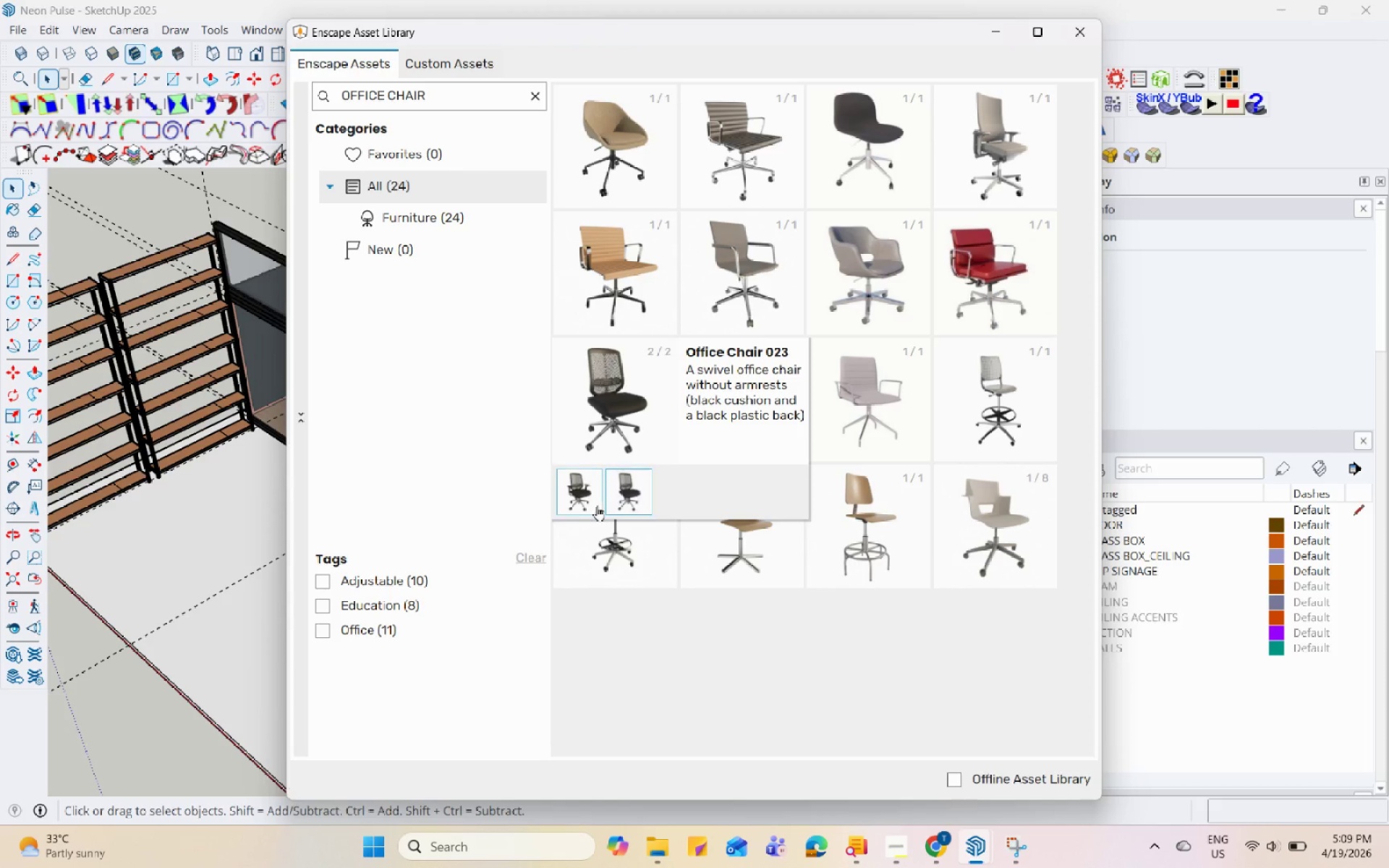 
left_click([579, 495])
 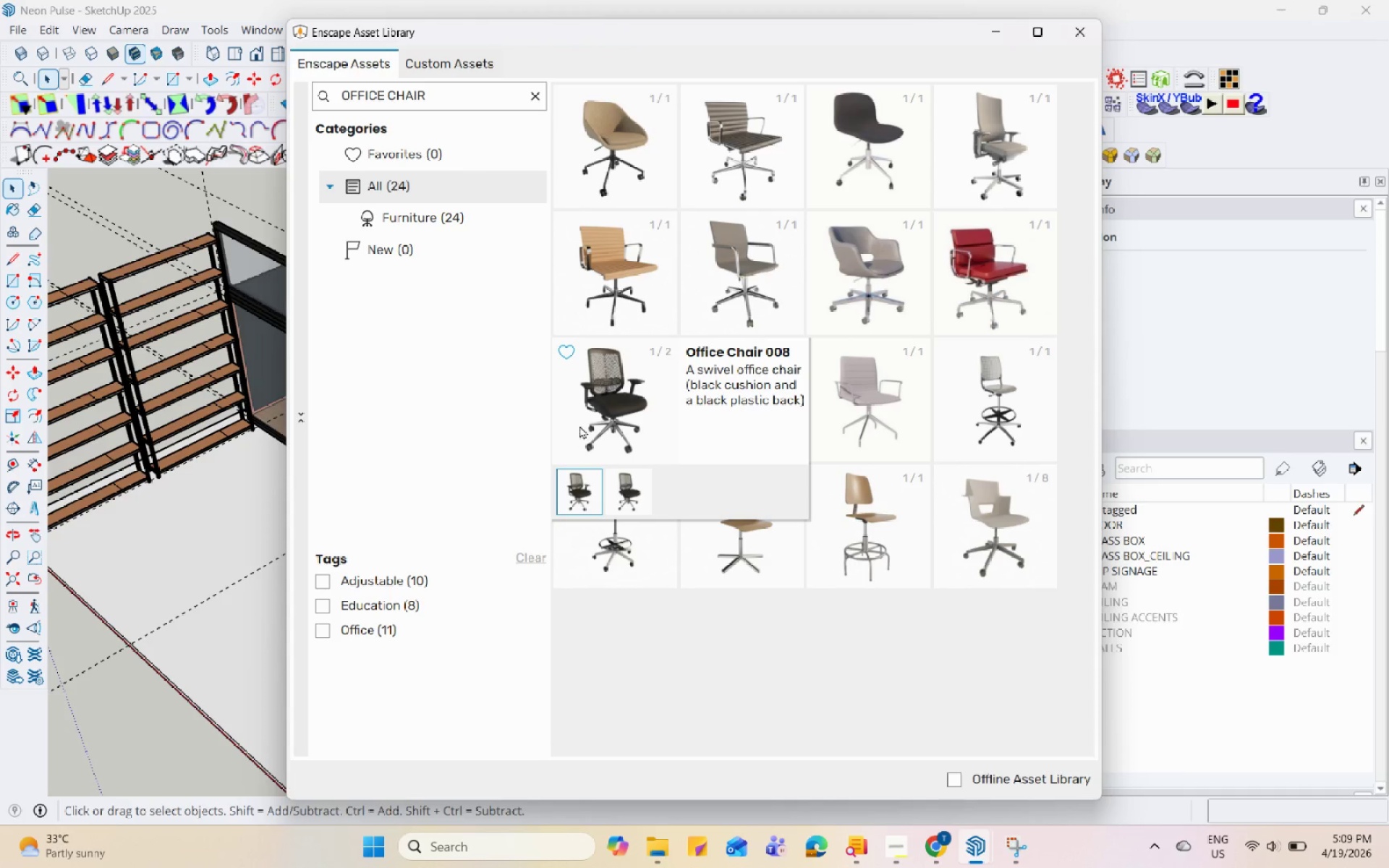 
left_click([585, 414])
 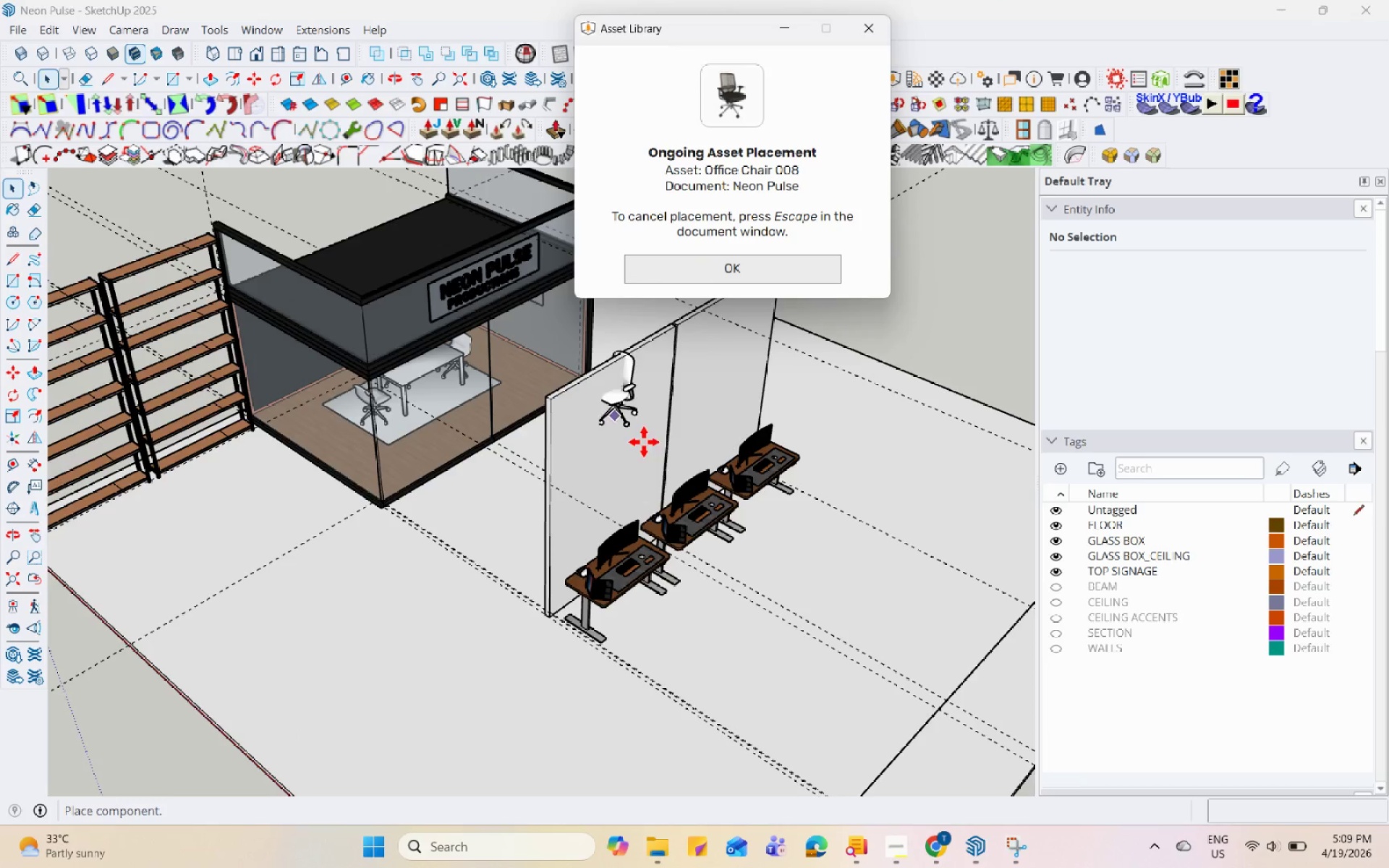 
scroll: coordinate [655, 636], scroll_direction: up, amount: 8.0
 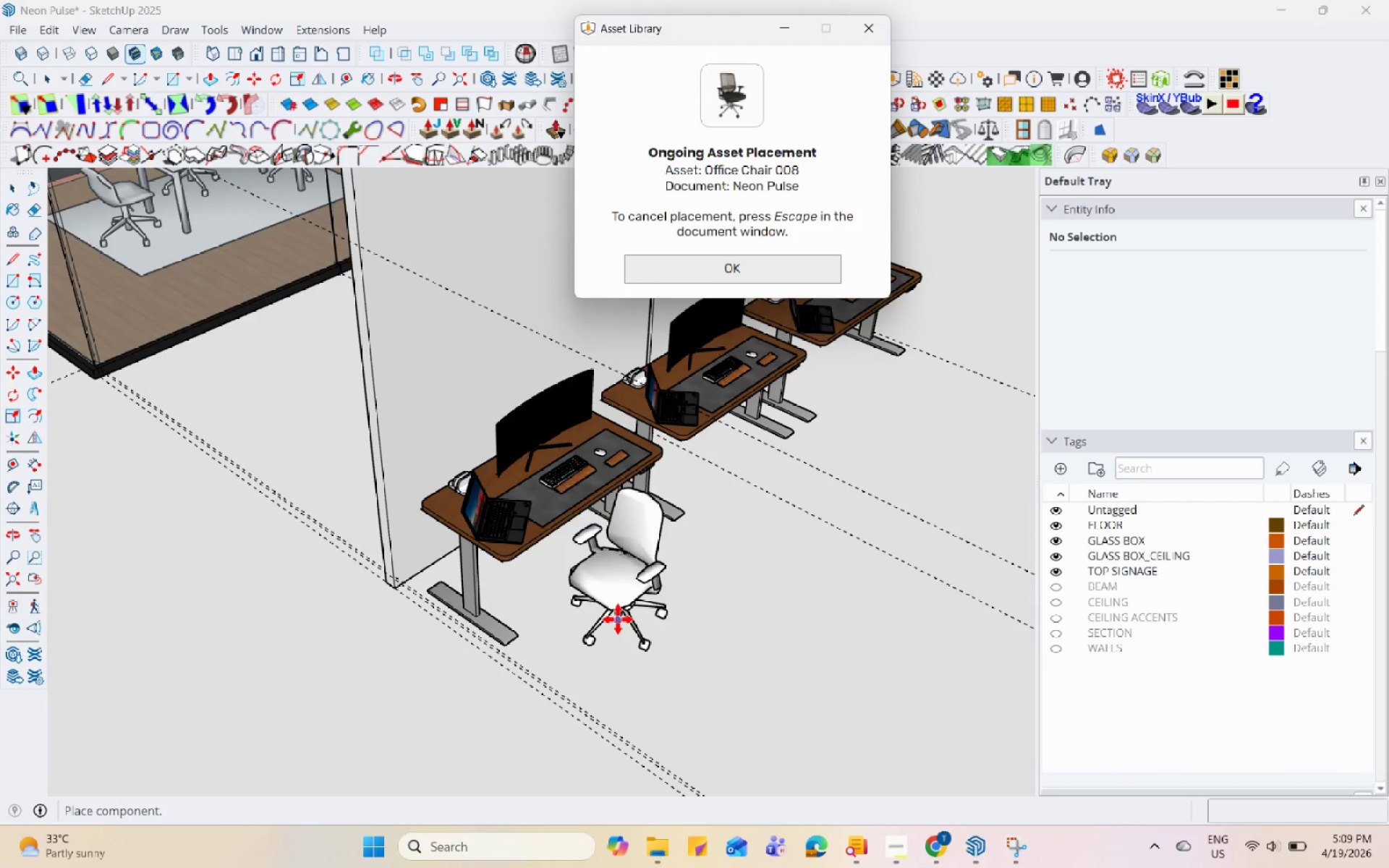 
left_click([616, 614])
 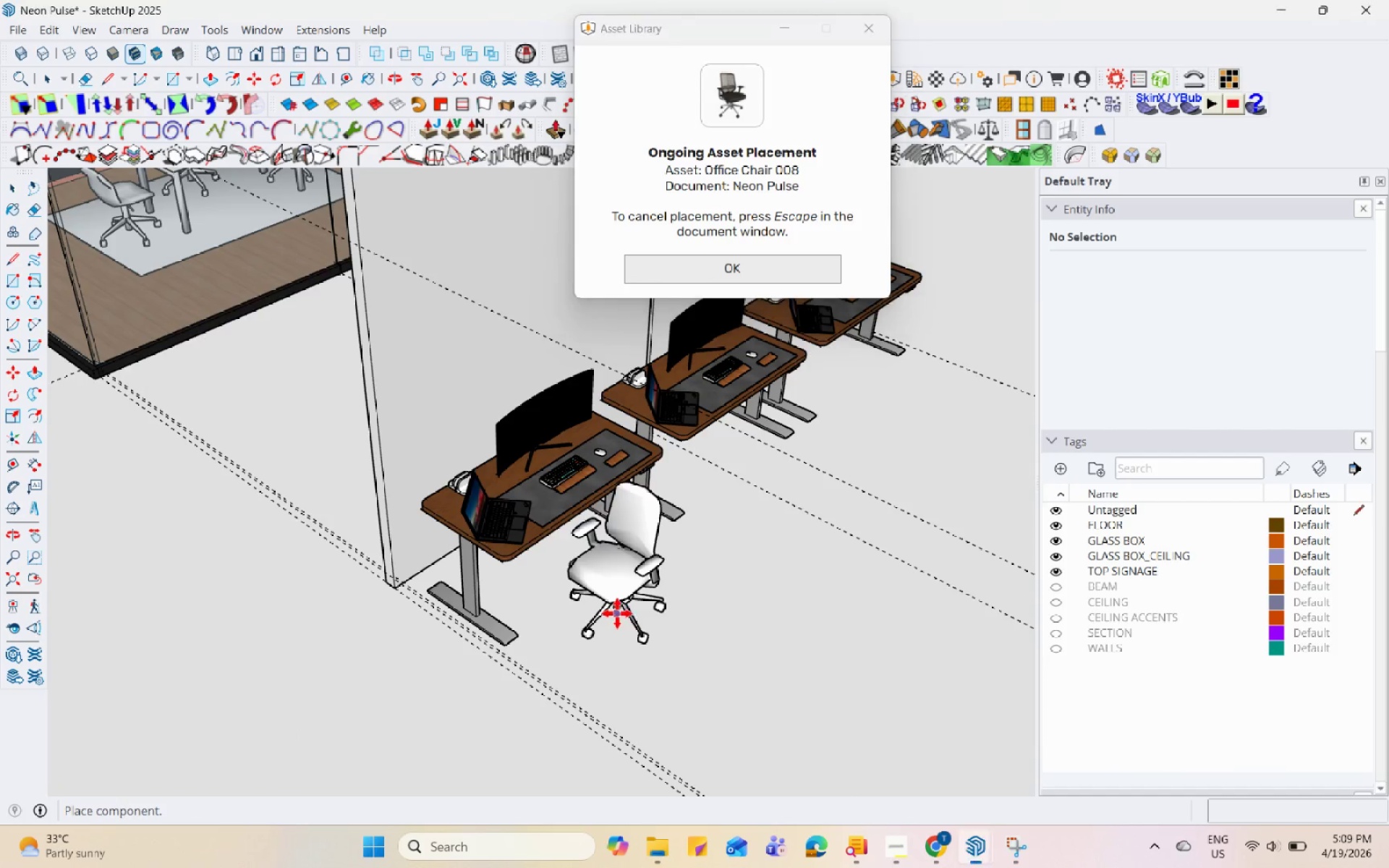 
key(Space)
 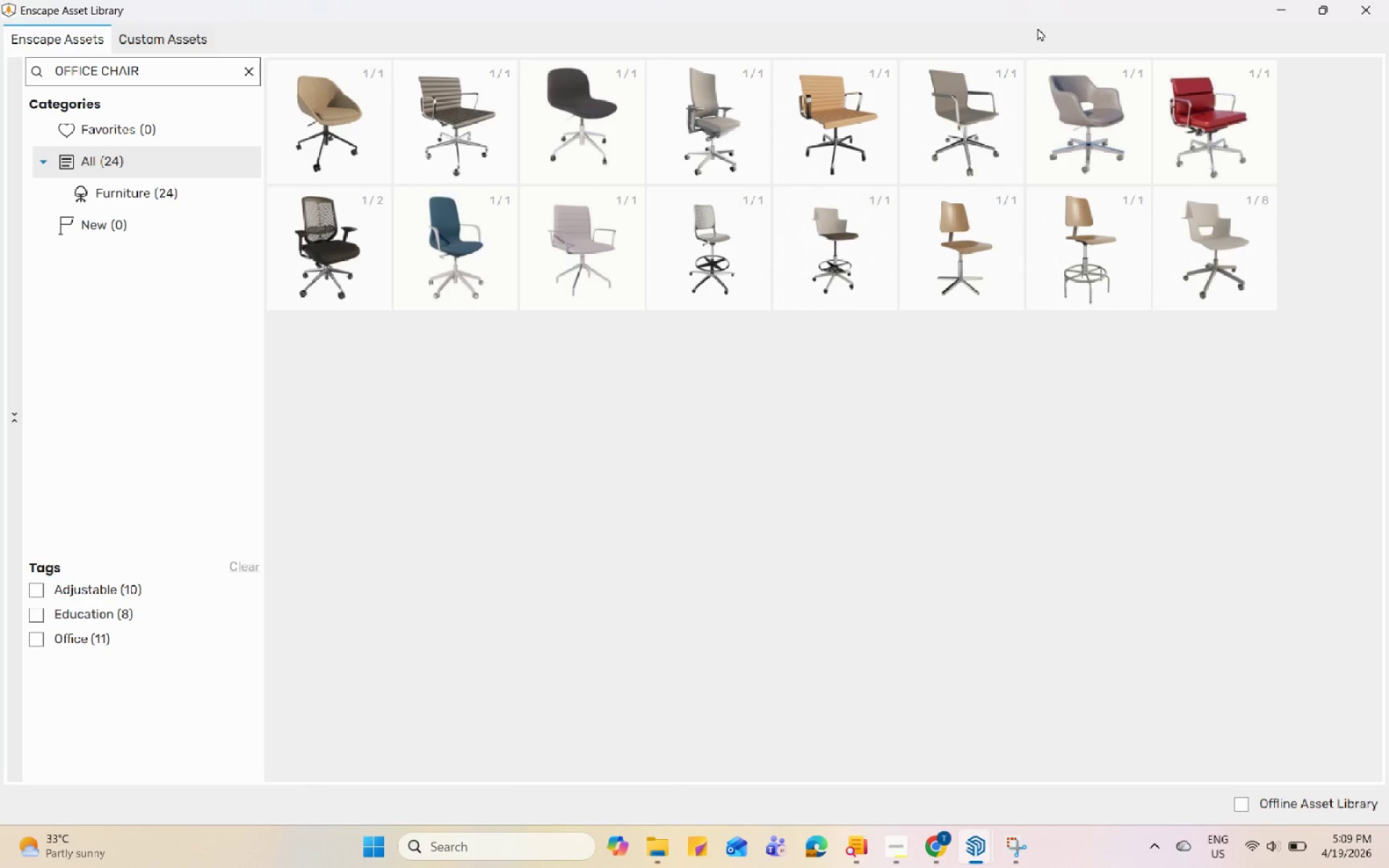 
left_click([1321, 10])
 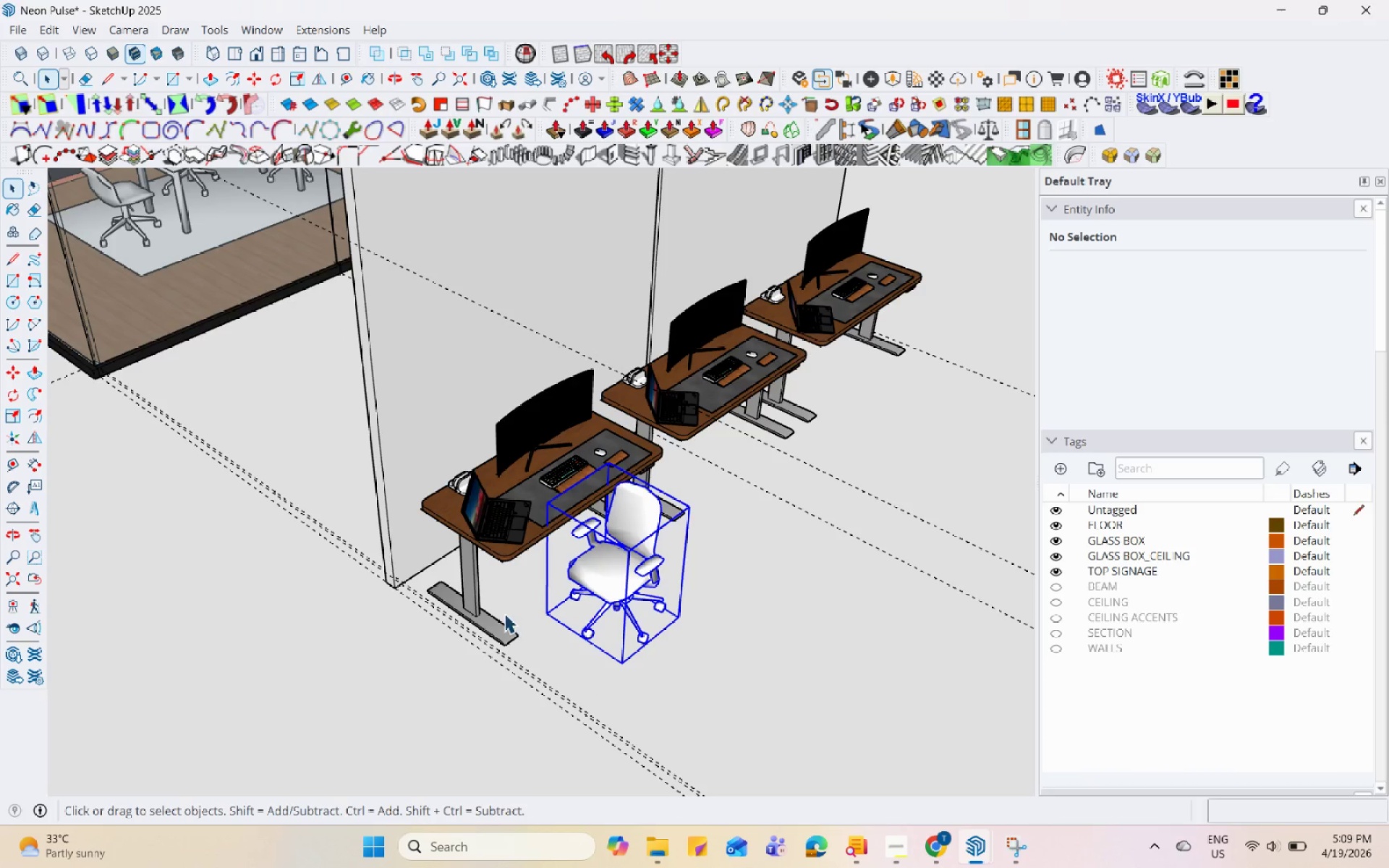 
left_click([6, 393])
 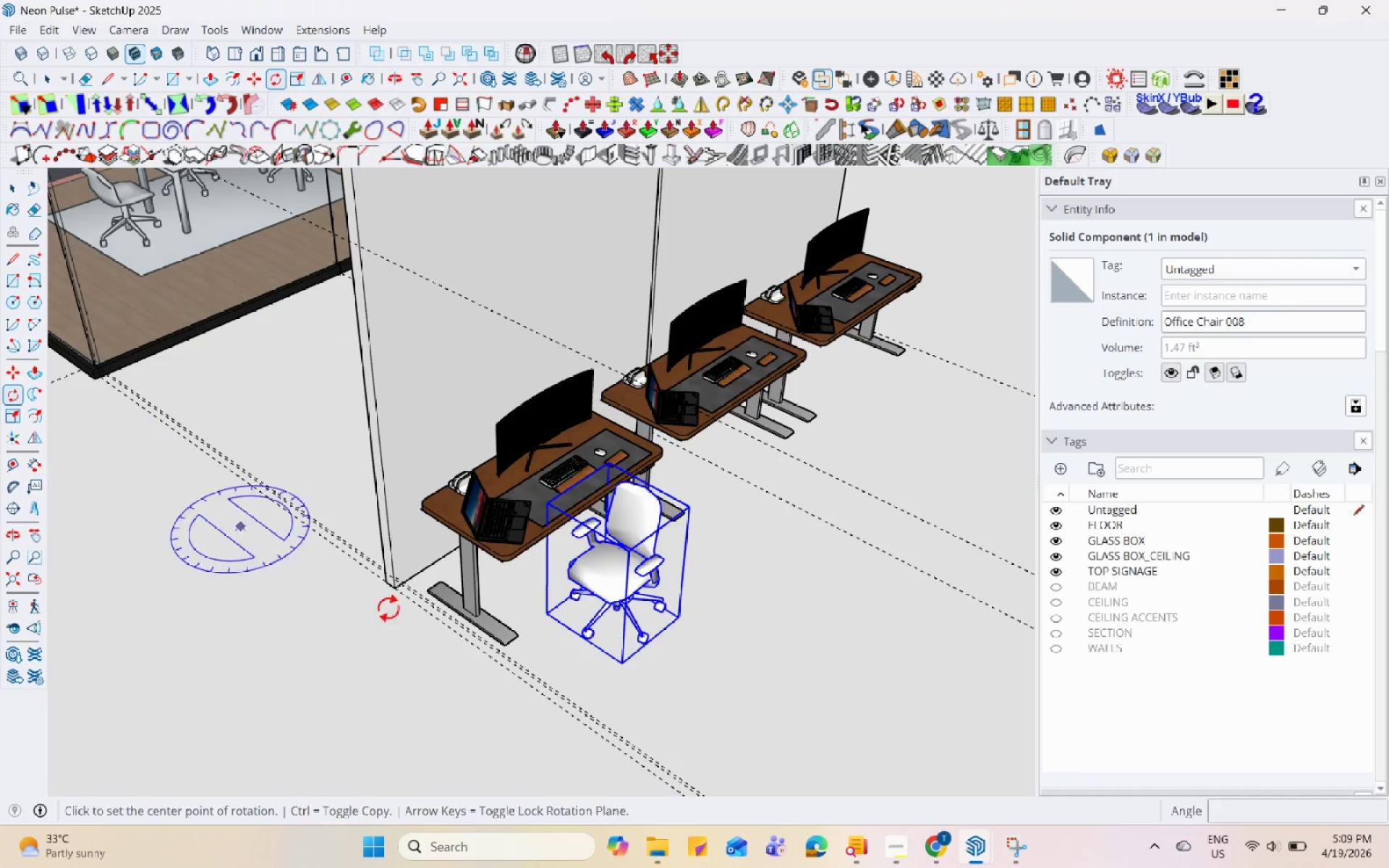 
left_click([645, 653])
 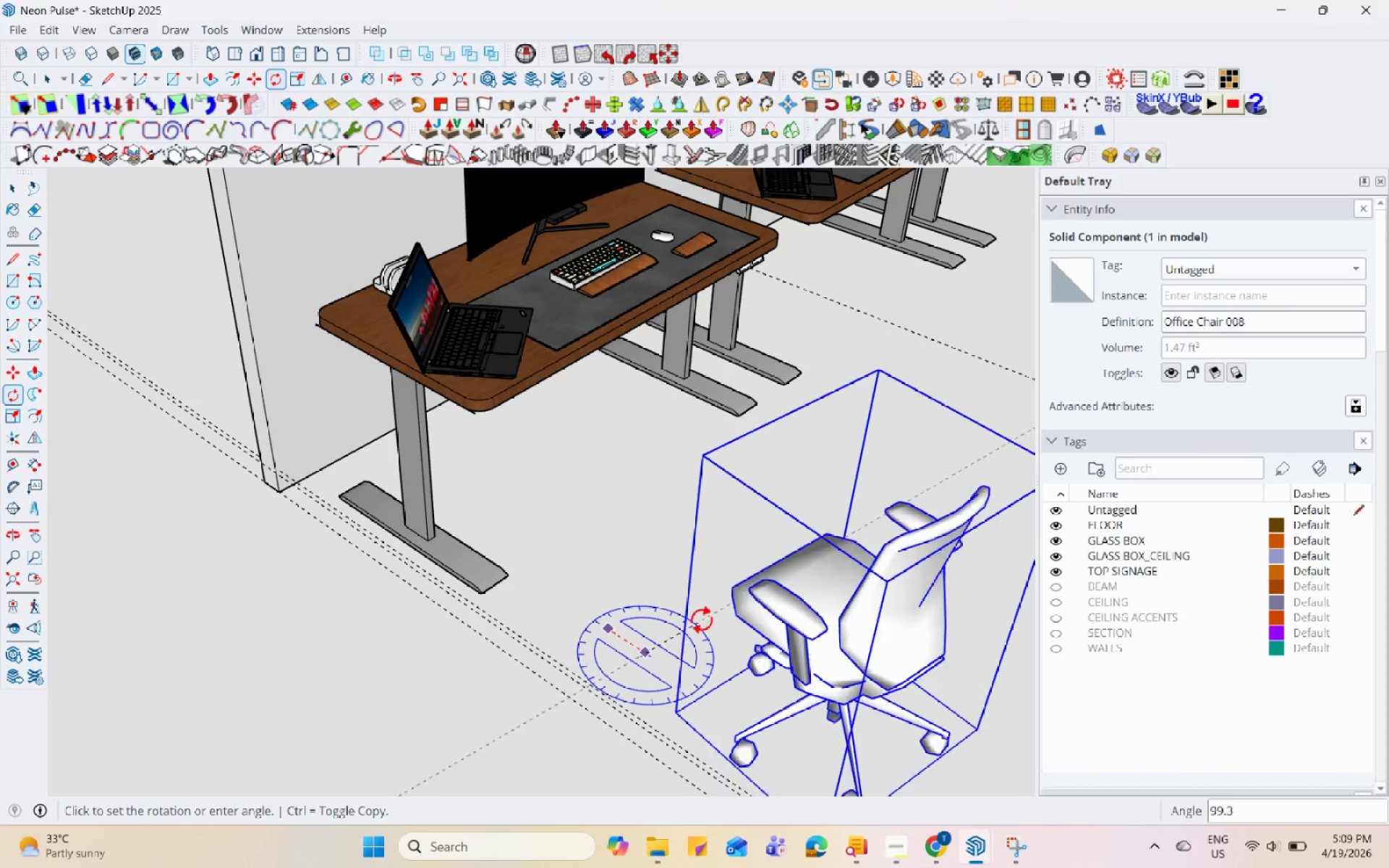 
scroll: coordinate [664, 710], scroll_direction: up, amount: 7.0
 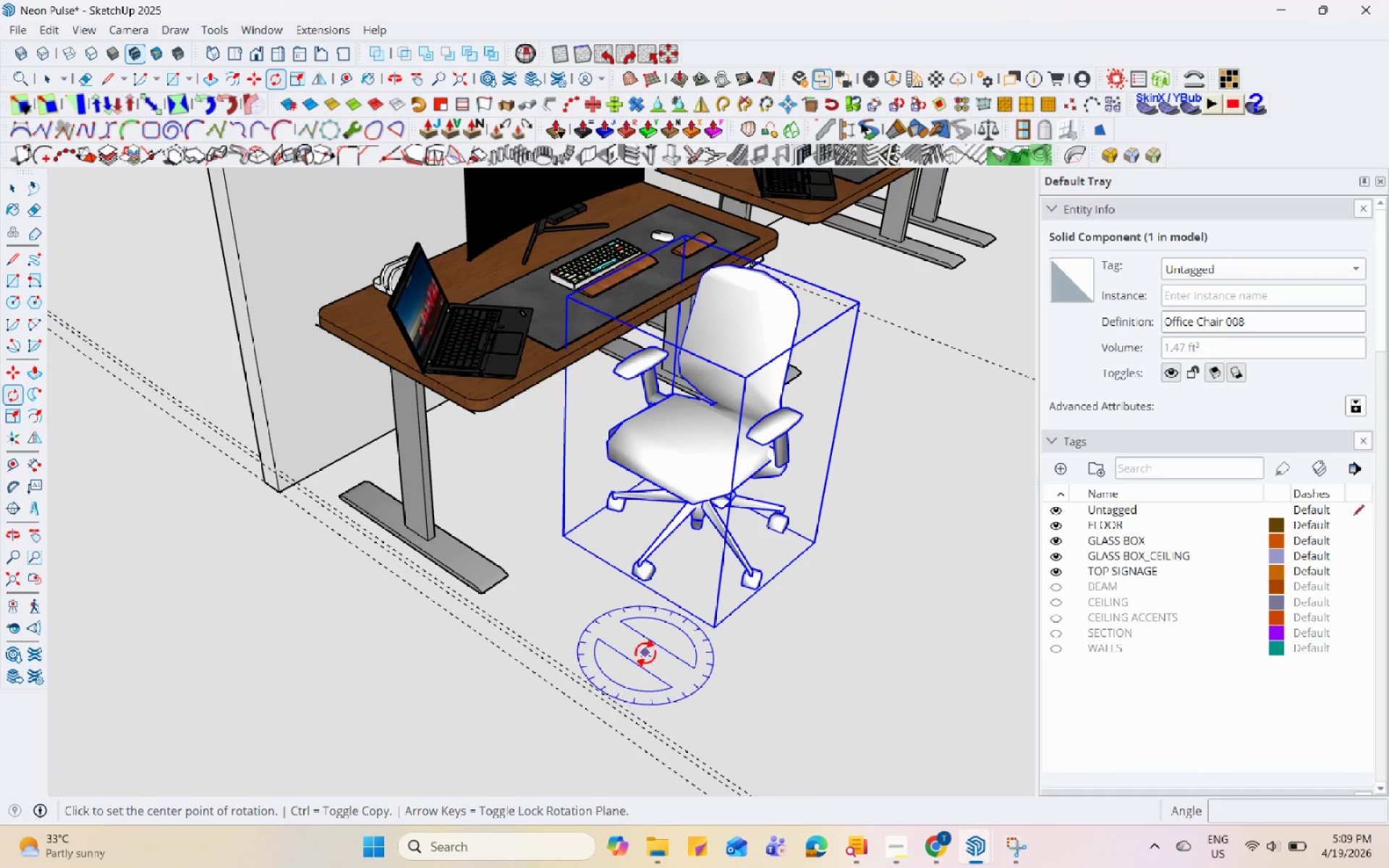 
left_click([702, 608])
 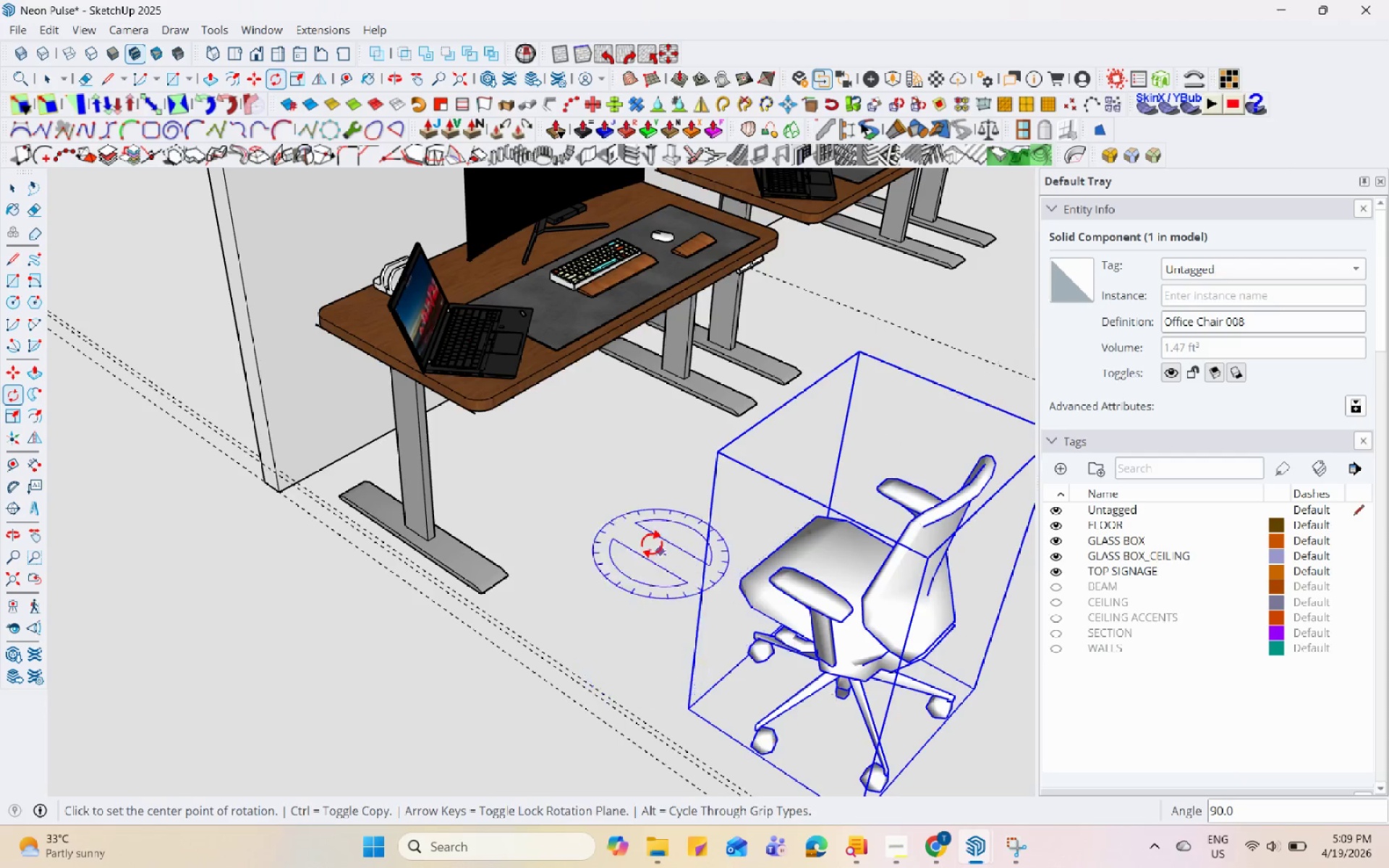 
scroll: coordinate [590, 503], scroll_direction: down, amount: 4.0
 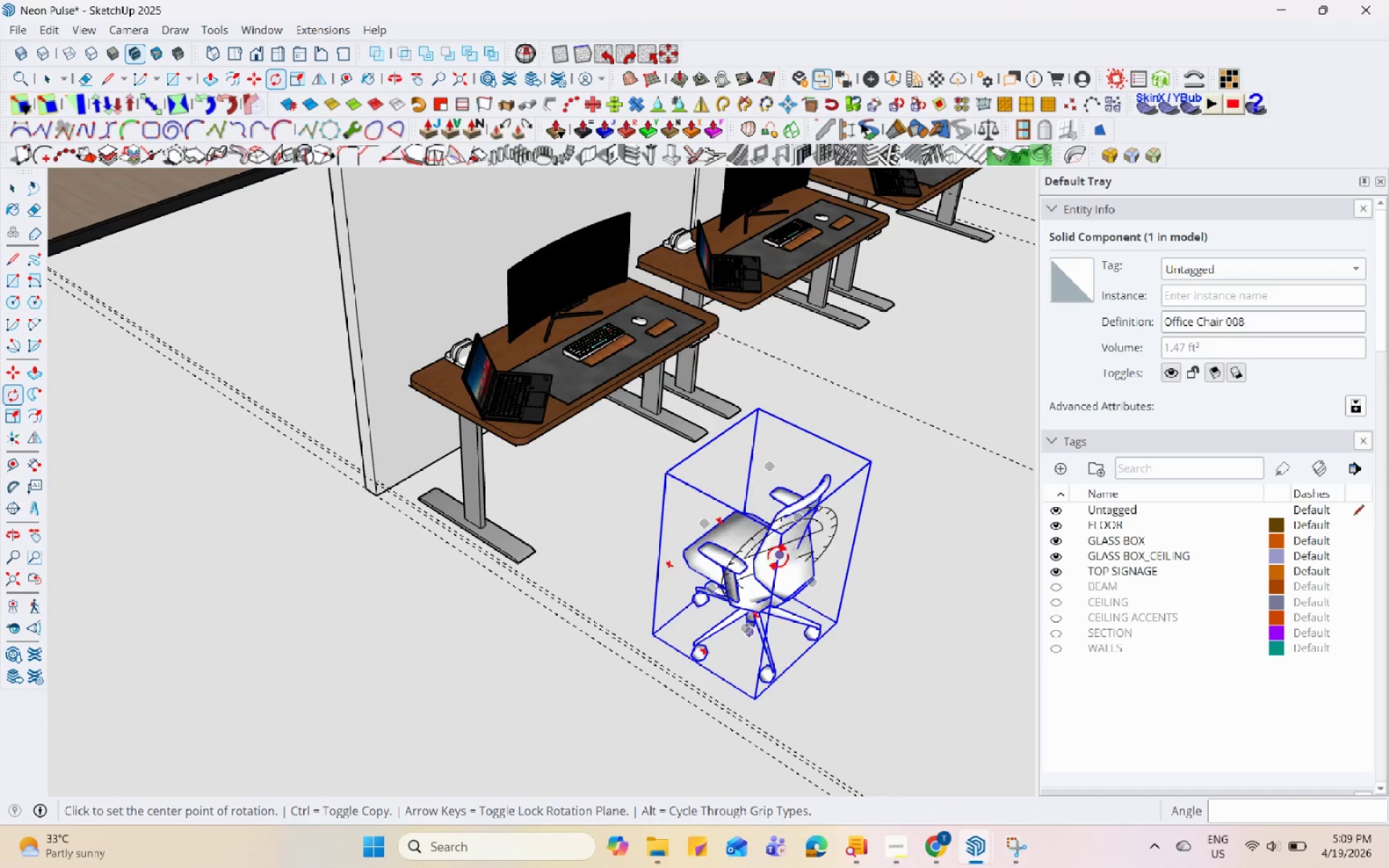 
key(M)
 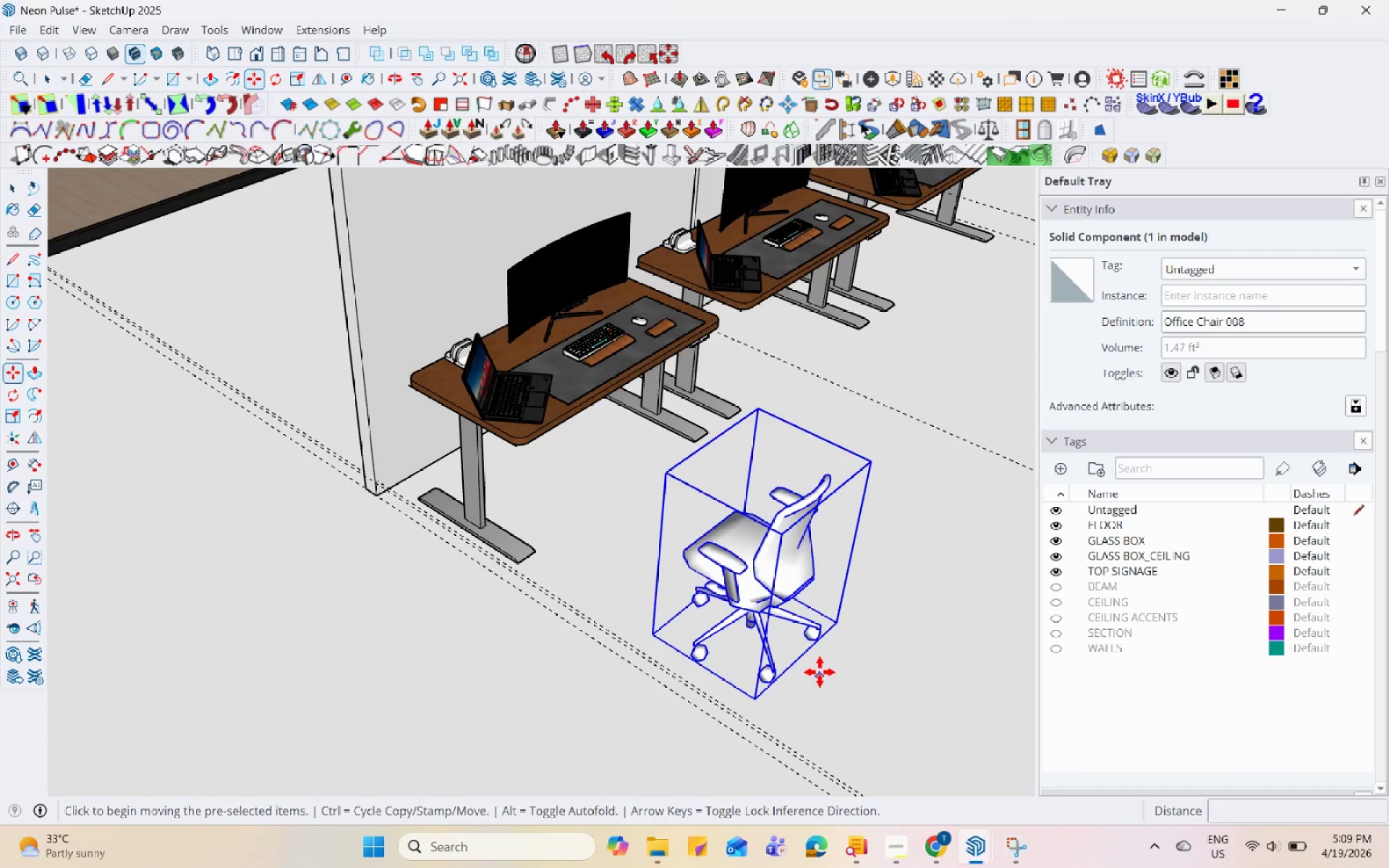 
left_click([818, 659])
 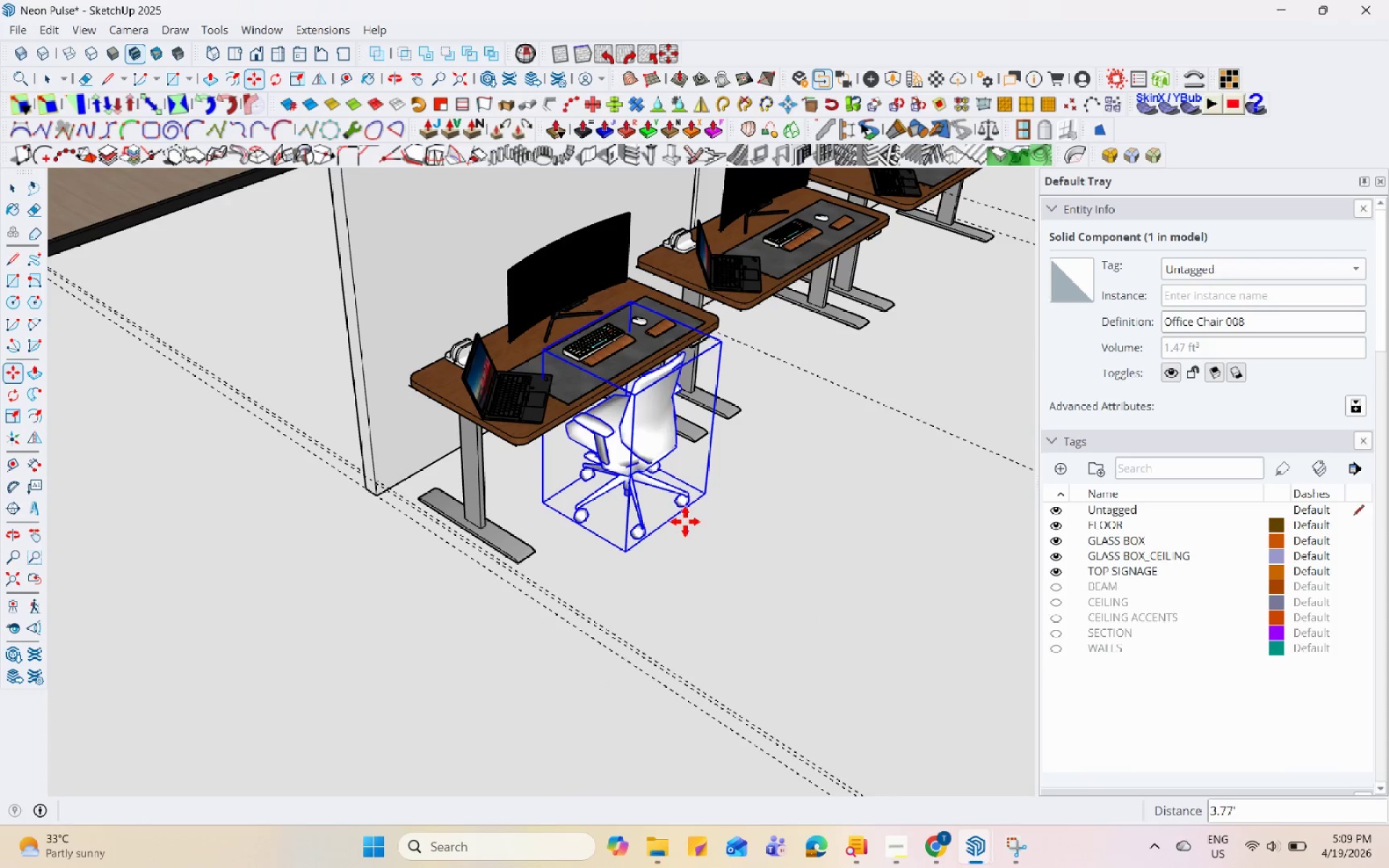 
double_click([676, 527])
 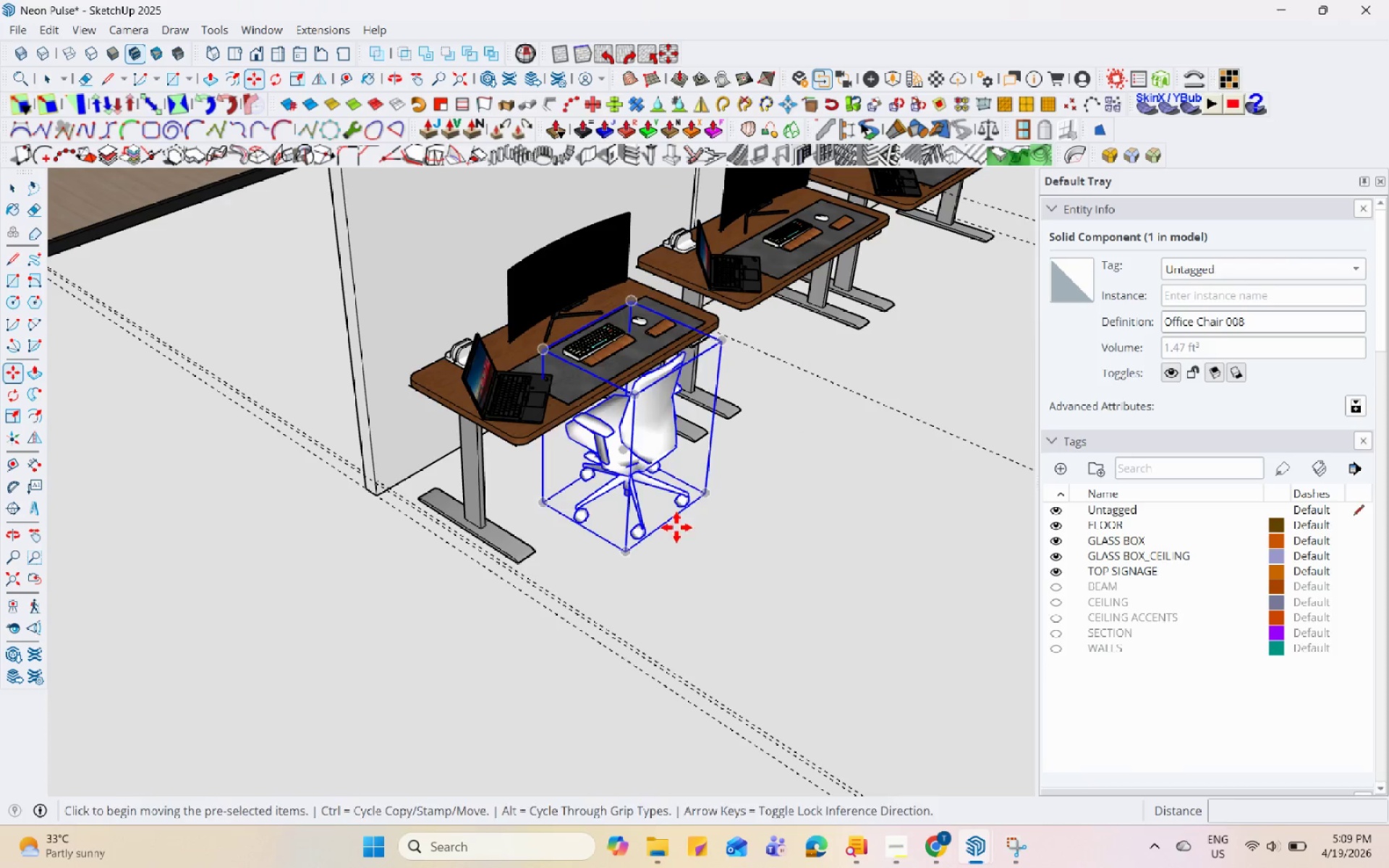 
key(Control+ControlLeft)
 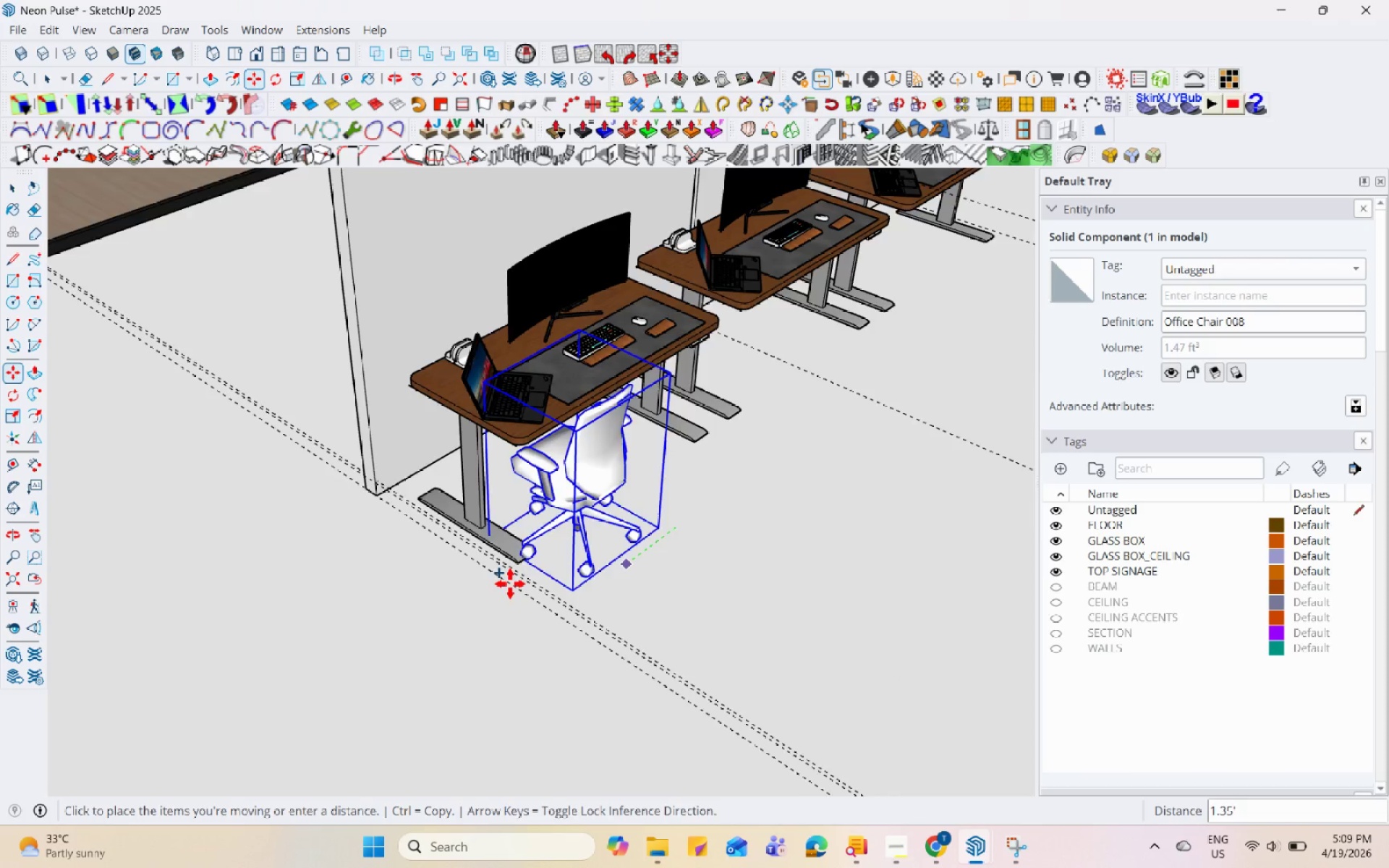 
scroll: coordinate [718, 493], scroll_direction: down, amount: 2.0
 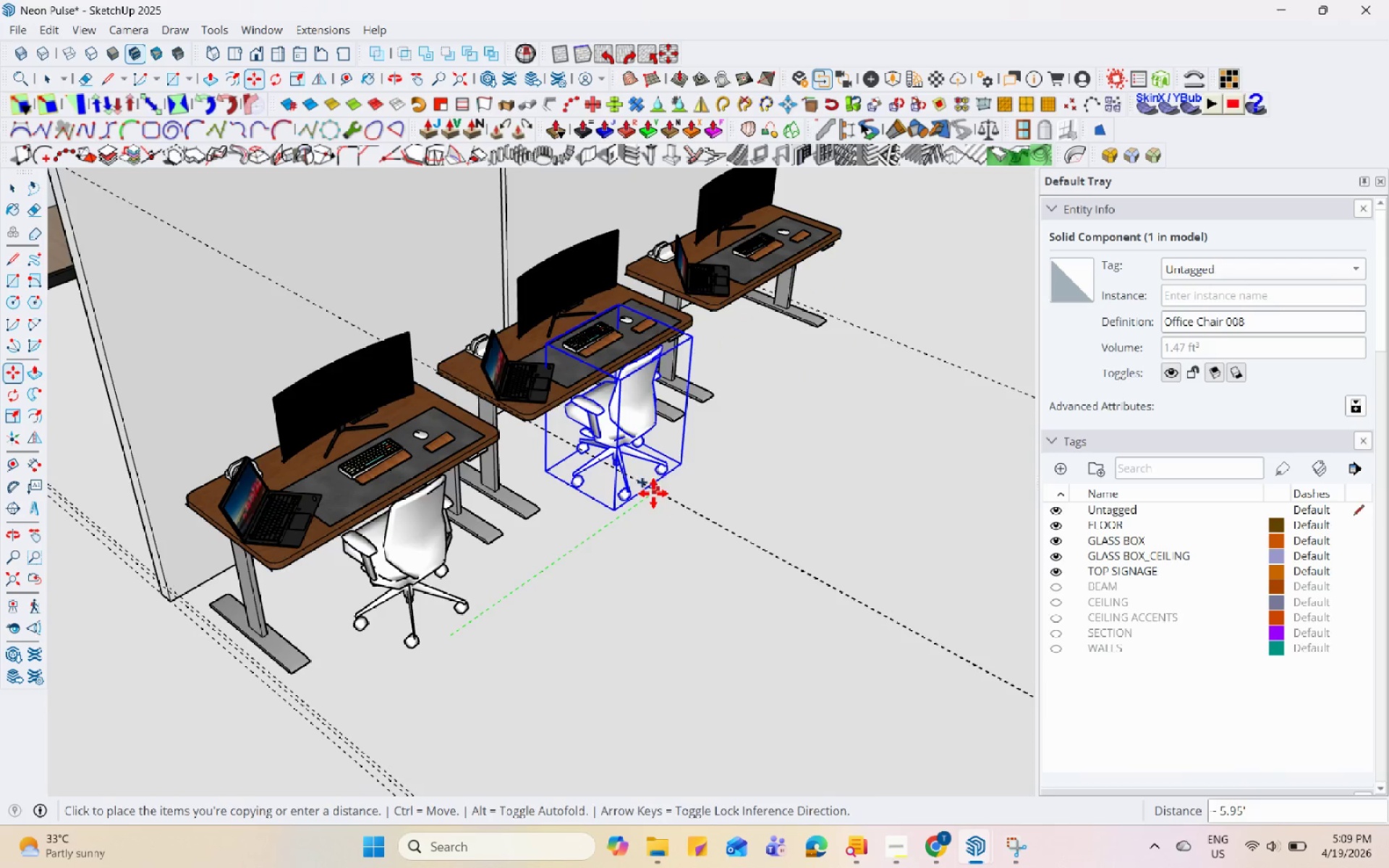 
left_click([658, 491])
 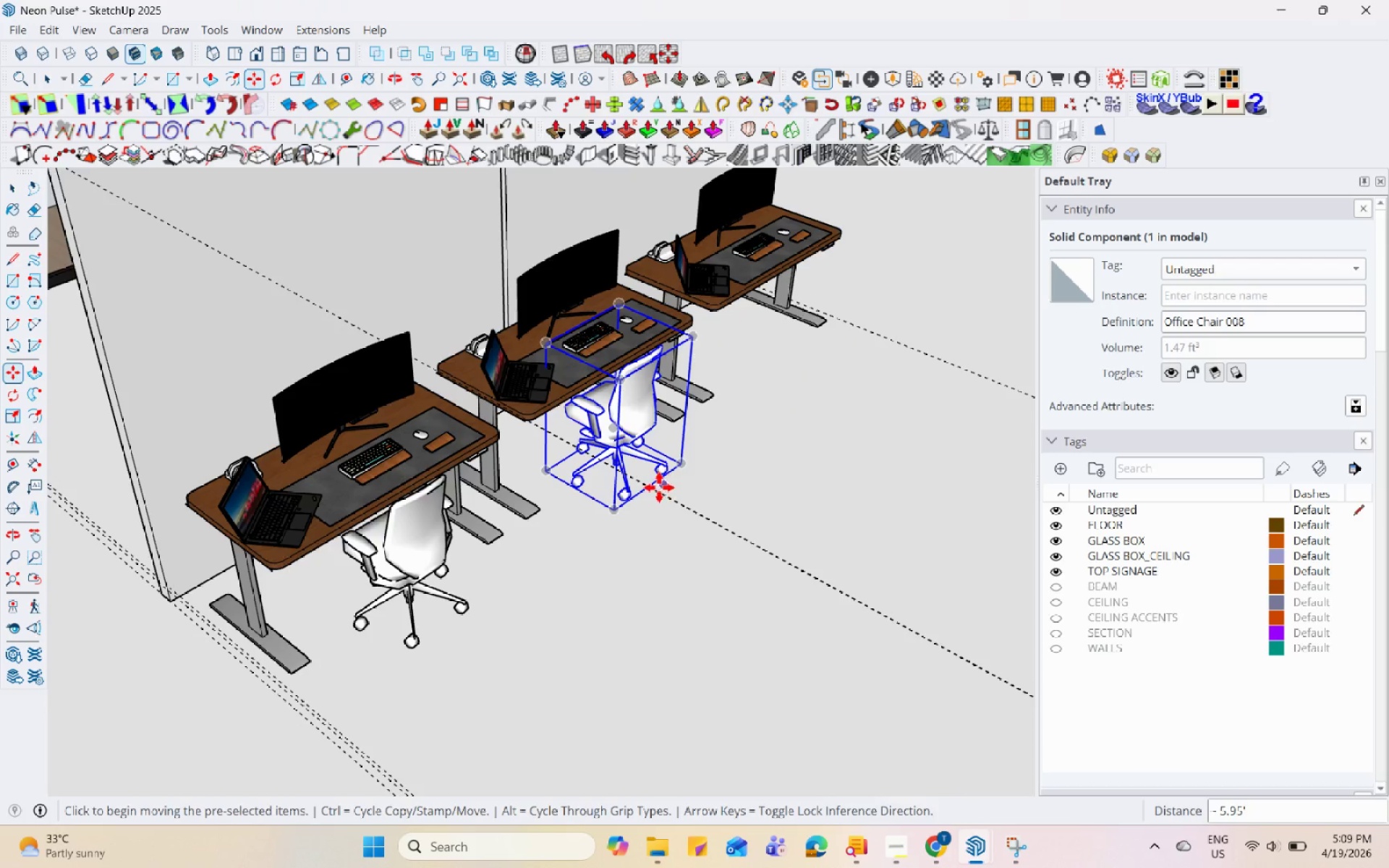 
key(Control+ControlLeft)
 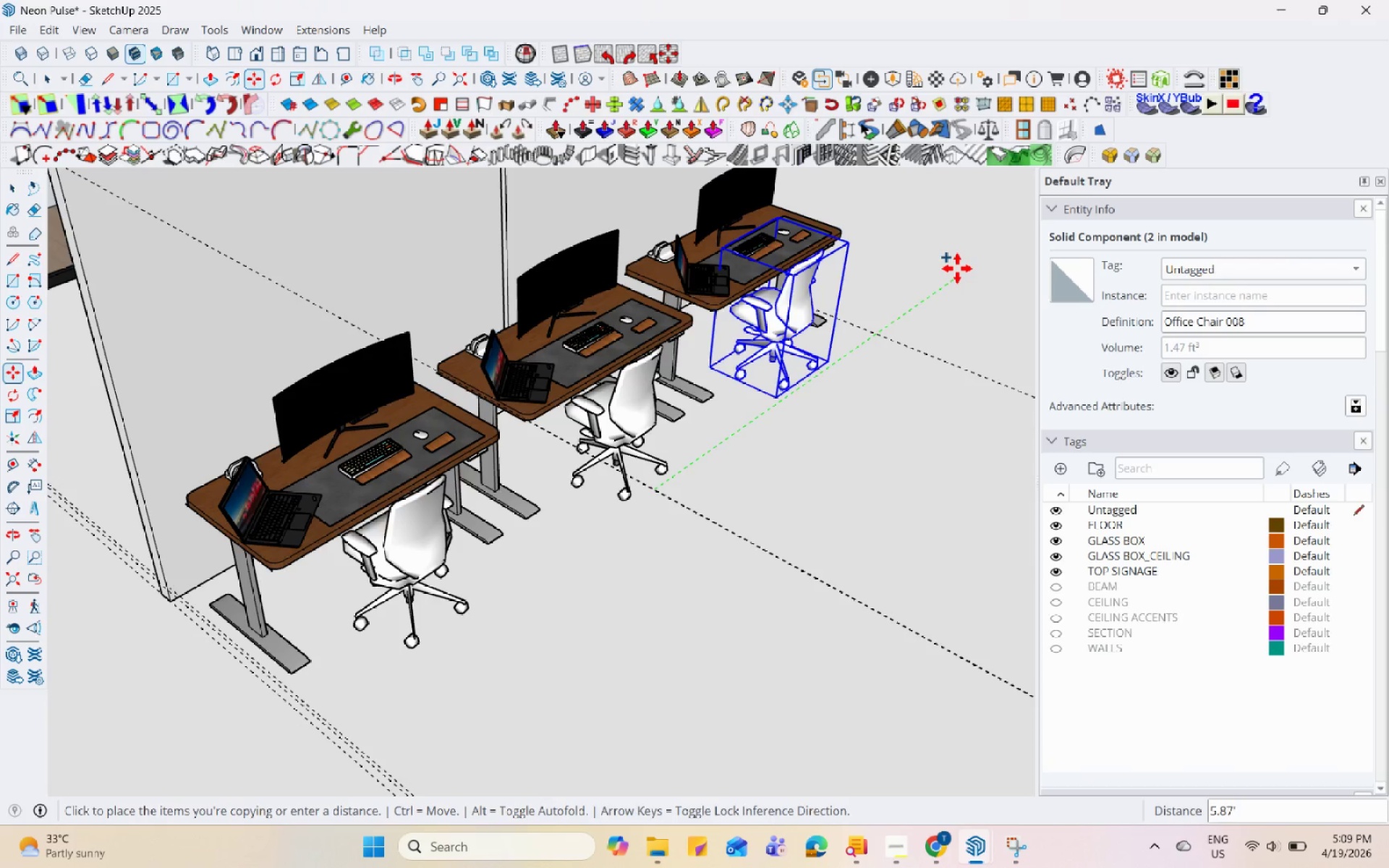 
left_click([966, 262])
 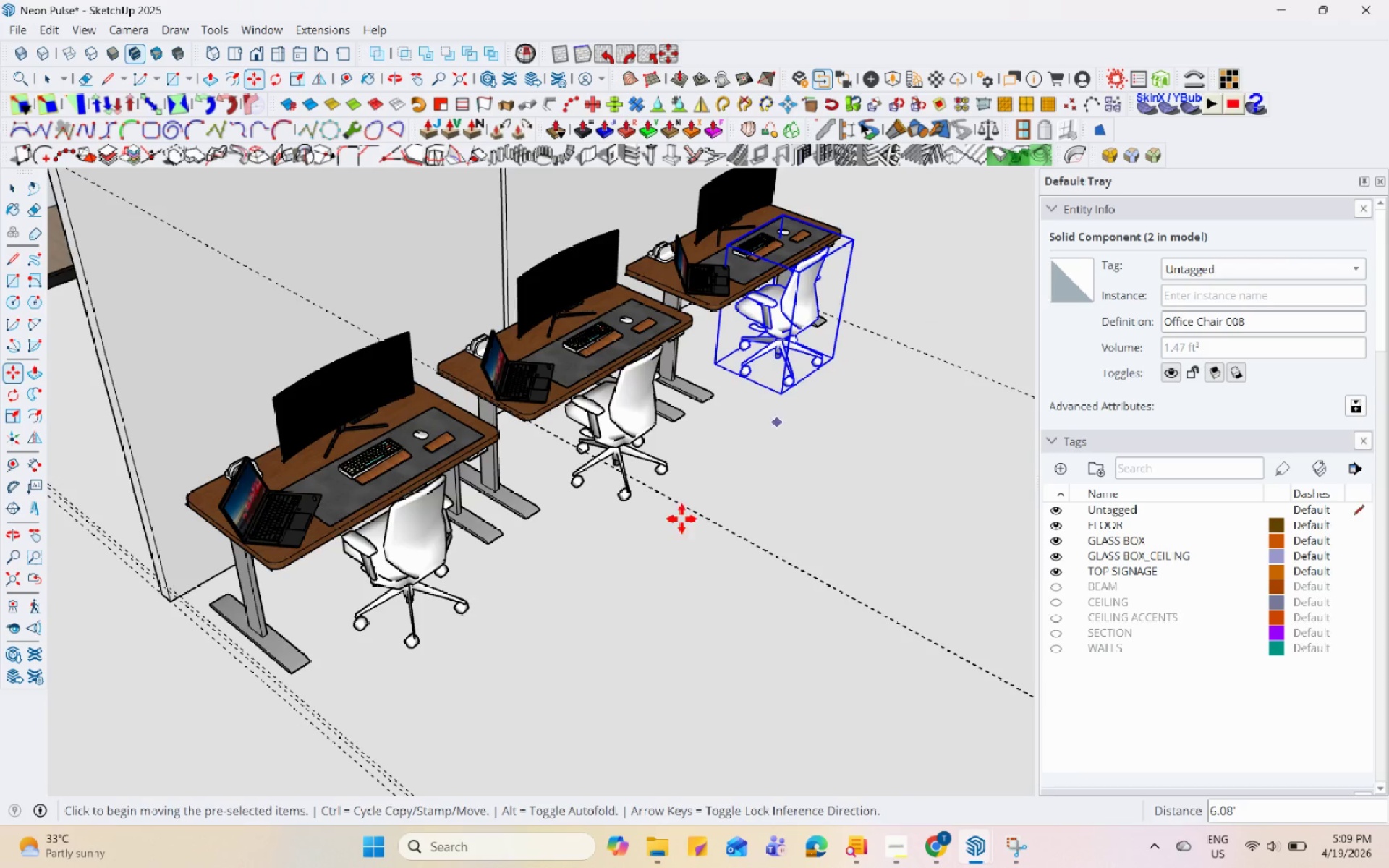 
key(Space)
 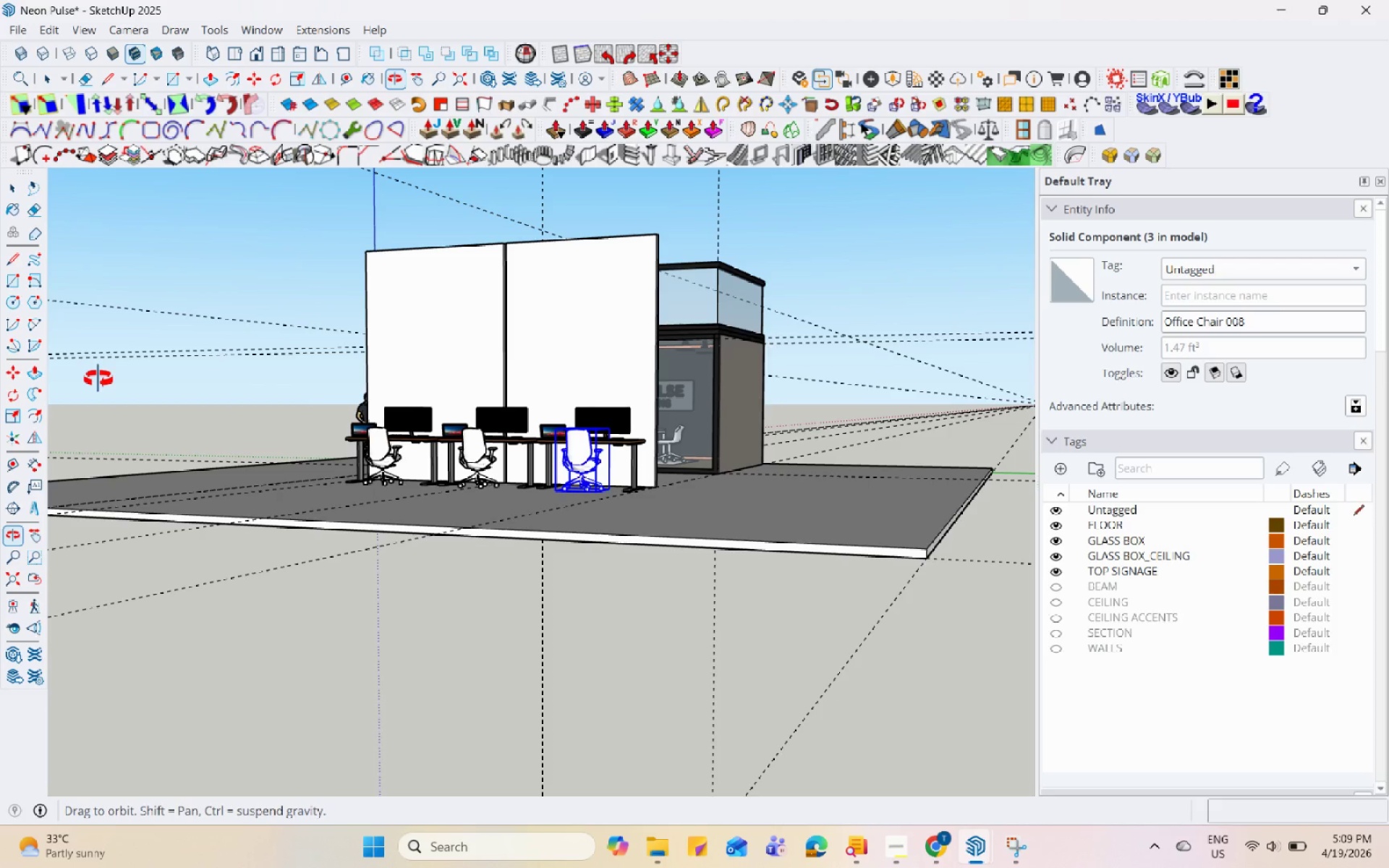 
scroll: coordinate [594, 519], scroll_direction: down, amount: 14.0
 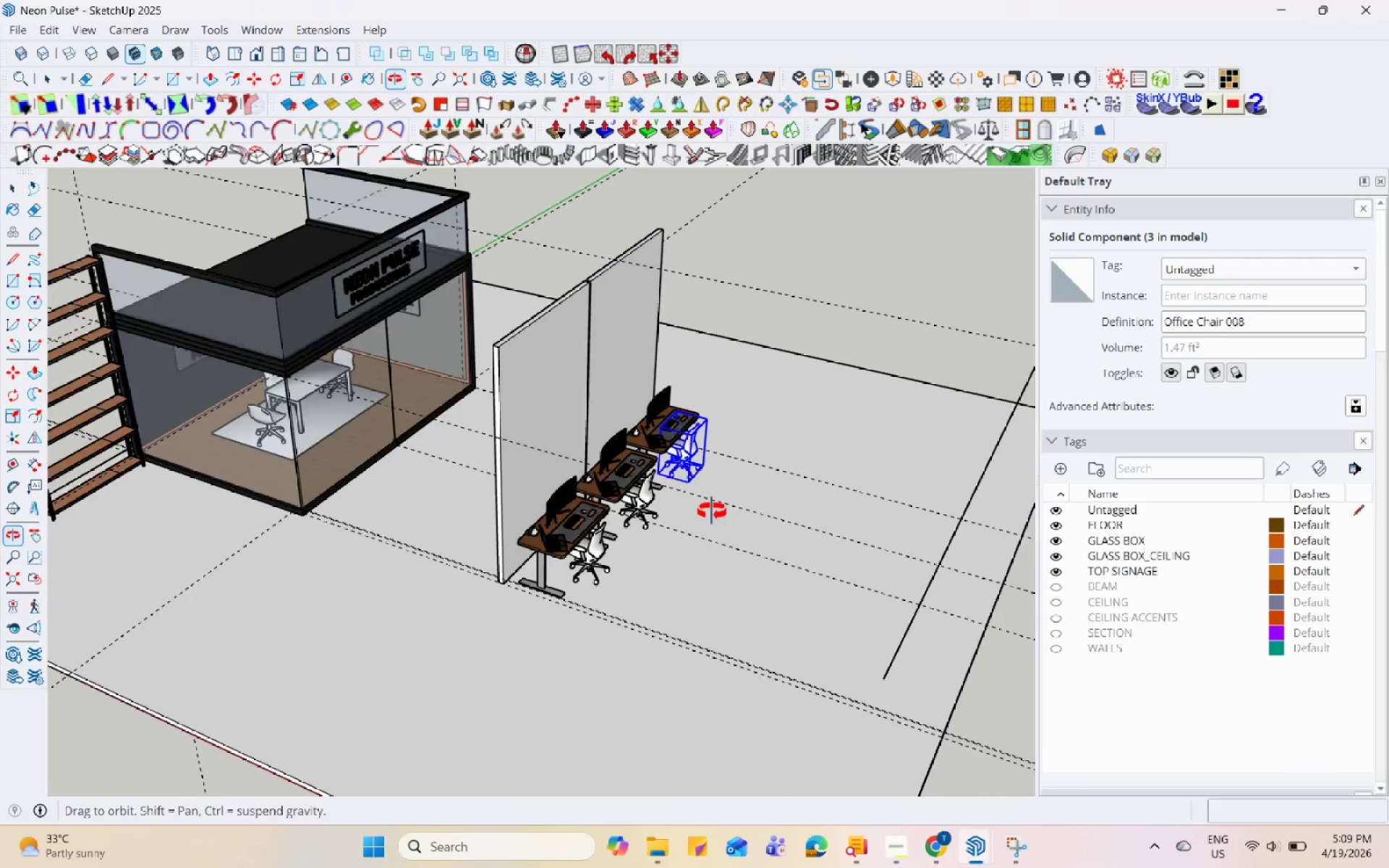 
left_click([825, 516])
 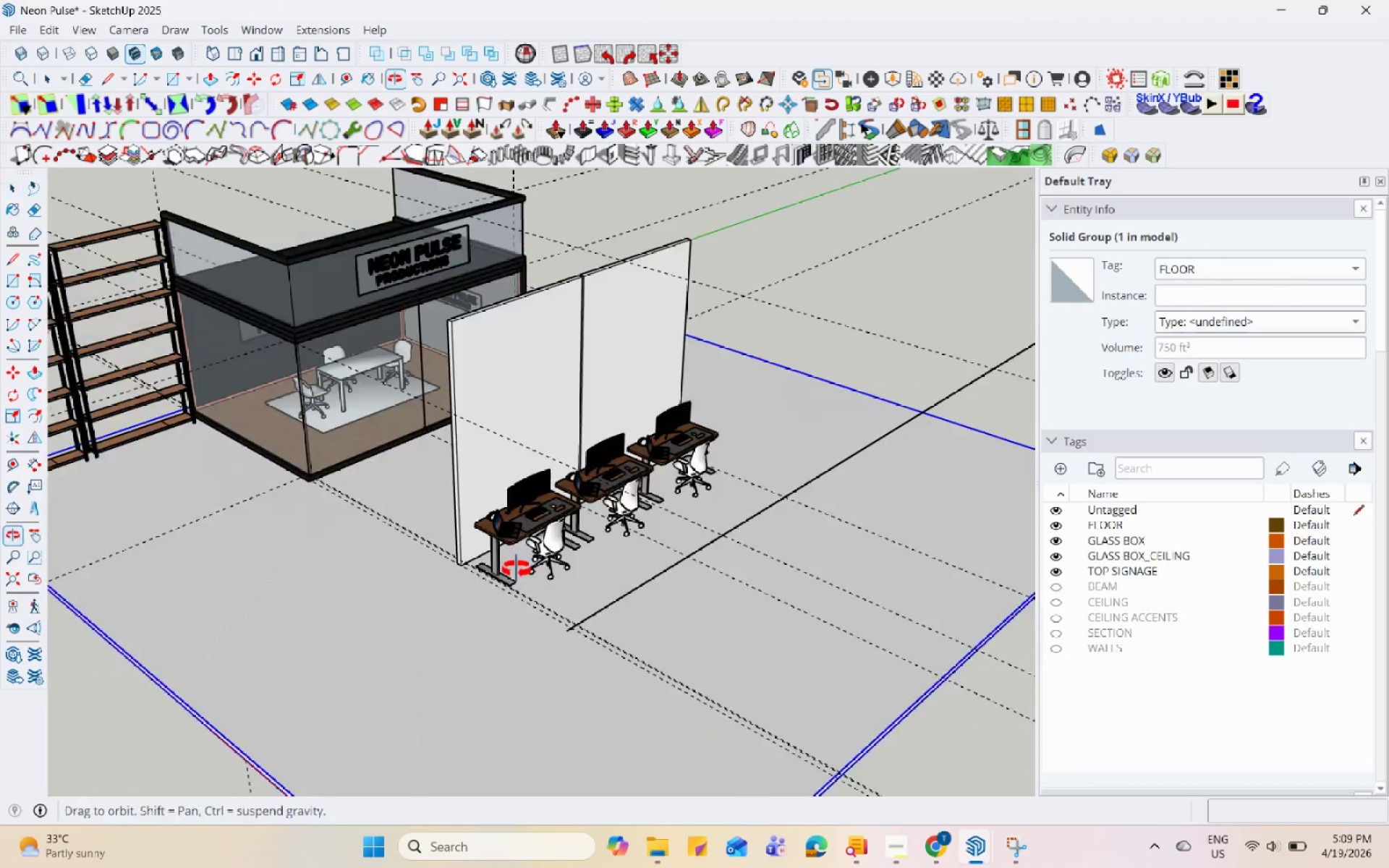 
scroll: coordinate [765, 493], scroll_direction: up, amount: 5.0
 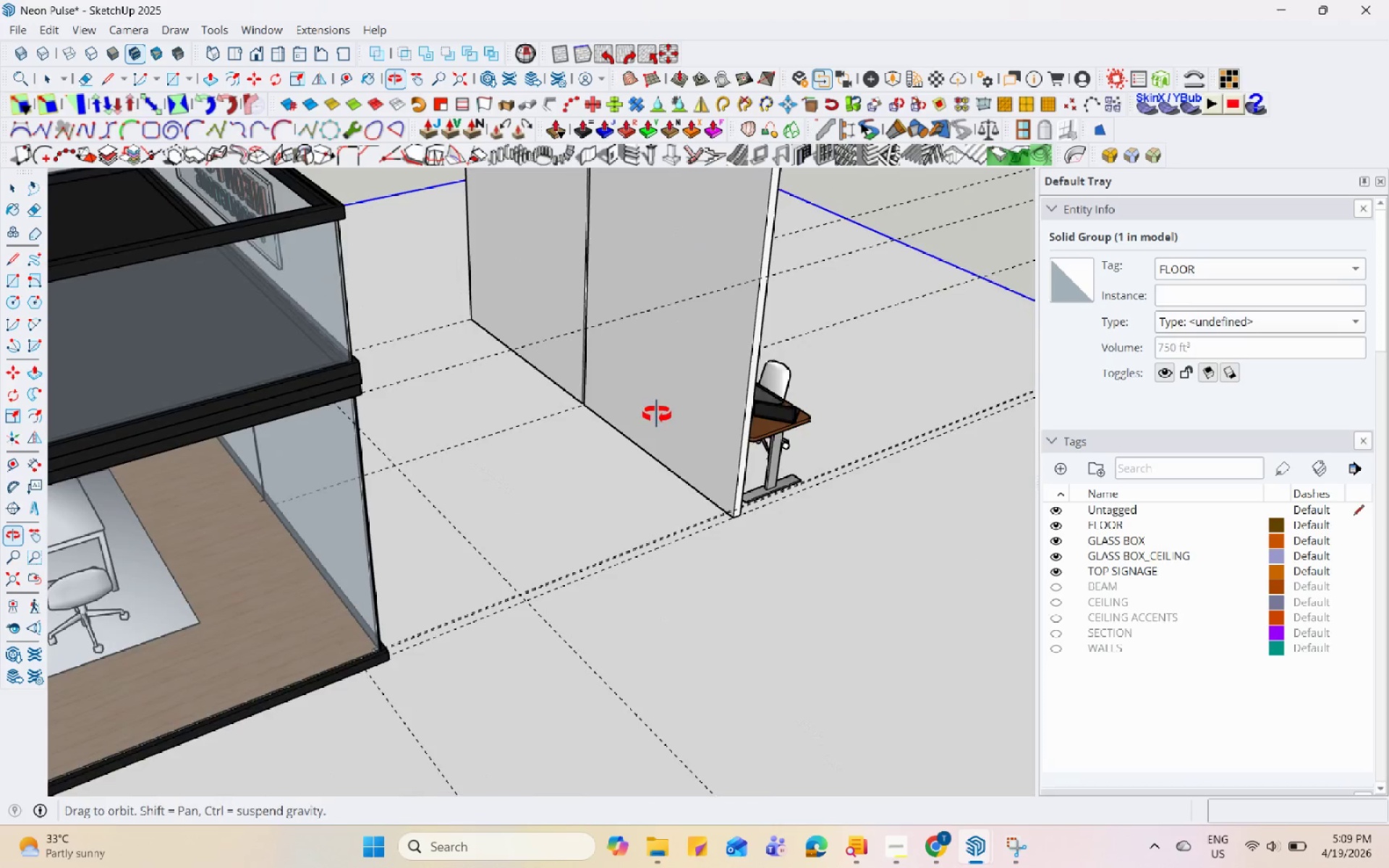 
scroll: coordinate [444, 469], scroll_direction: down, amount: 1.0
 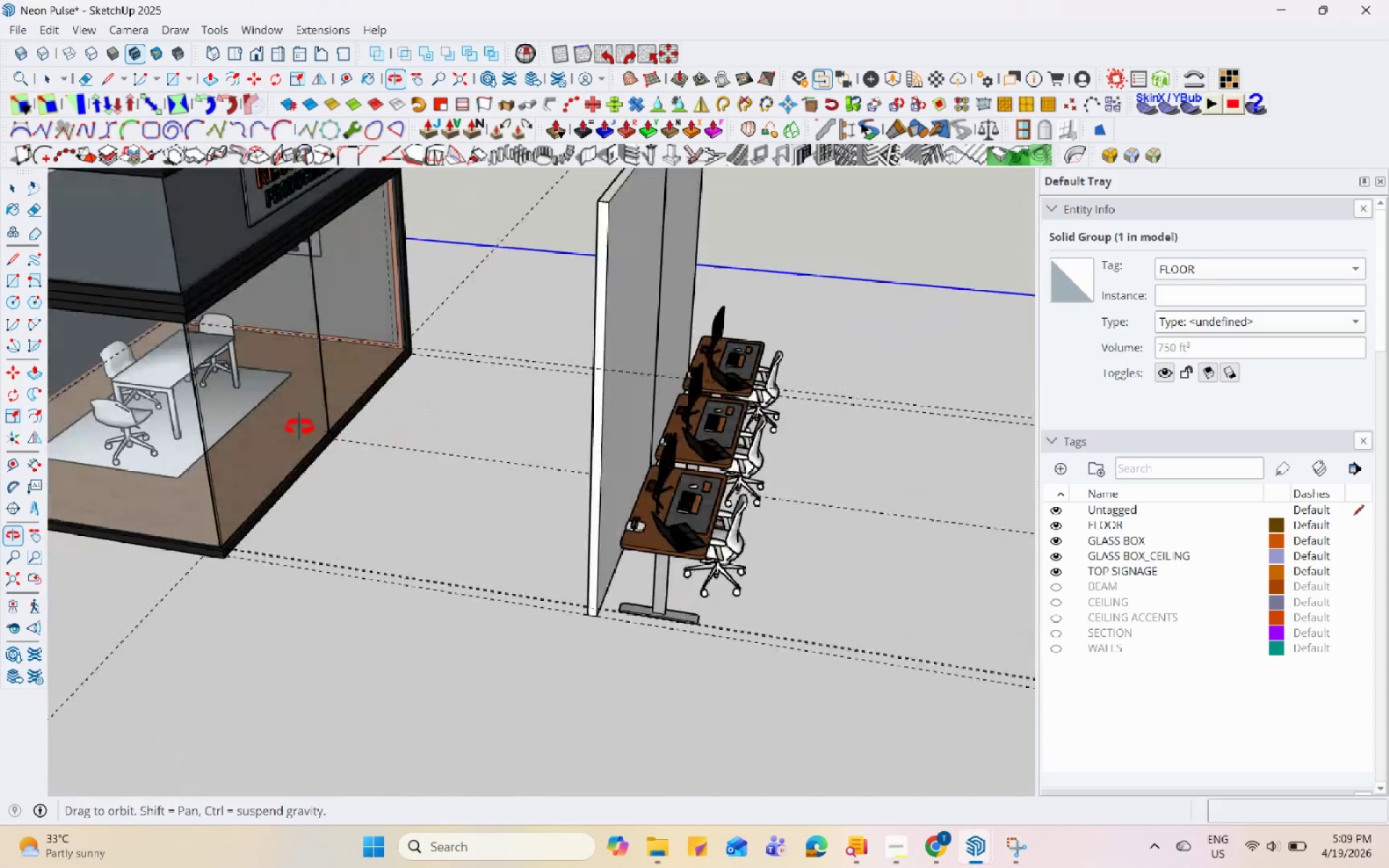 
left_click([993, 346])
 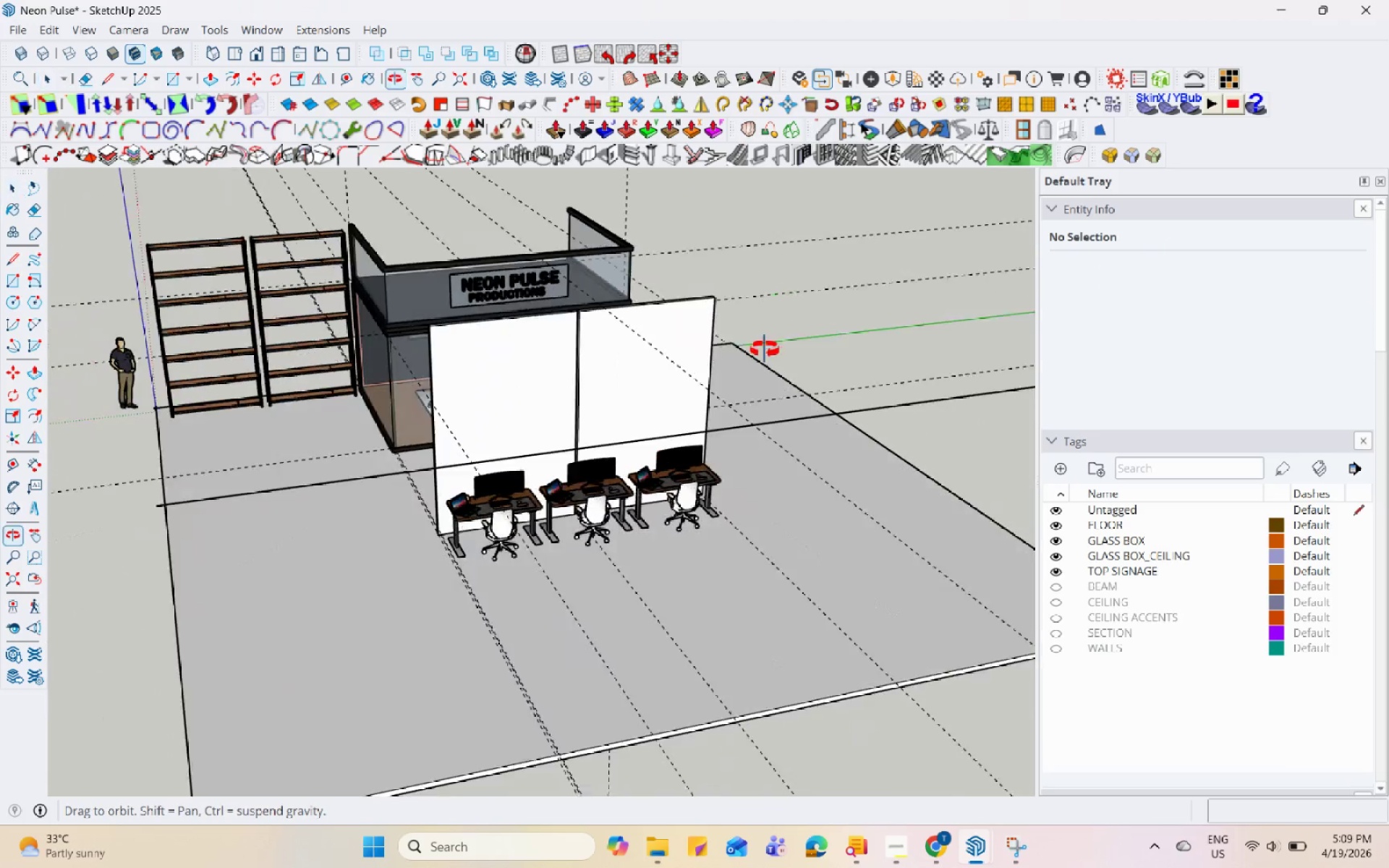 
scroll: coordinate [561, 514], scroll_direction: down, amount: 9.0
 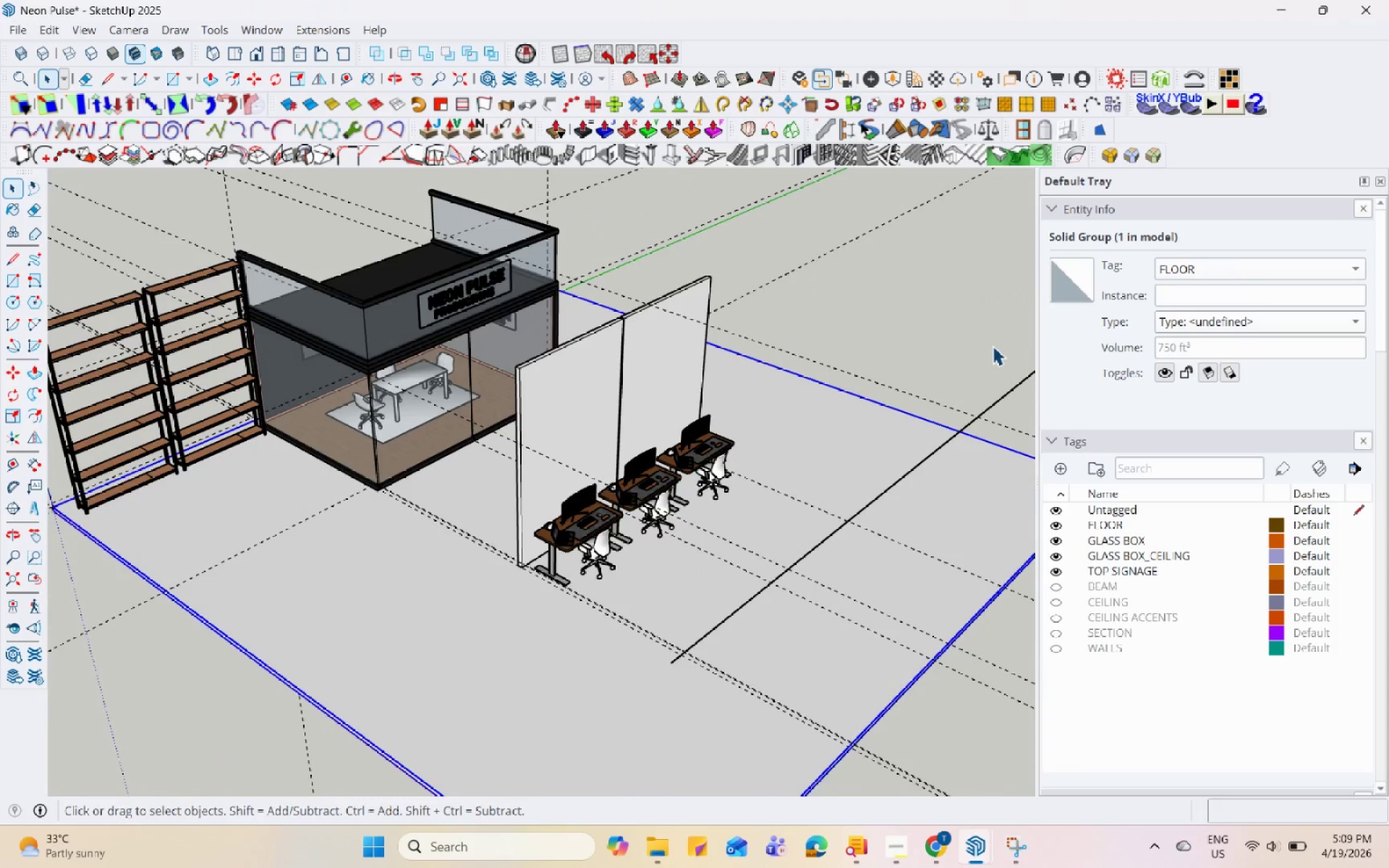 
left_click([636, 381])
 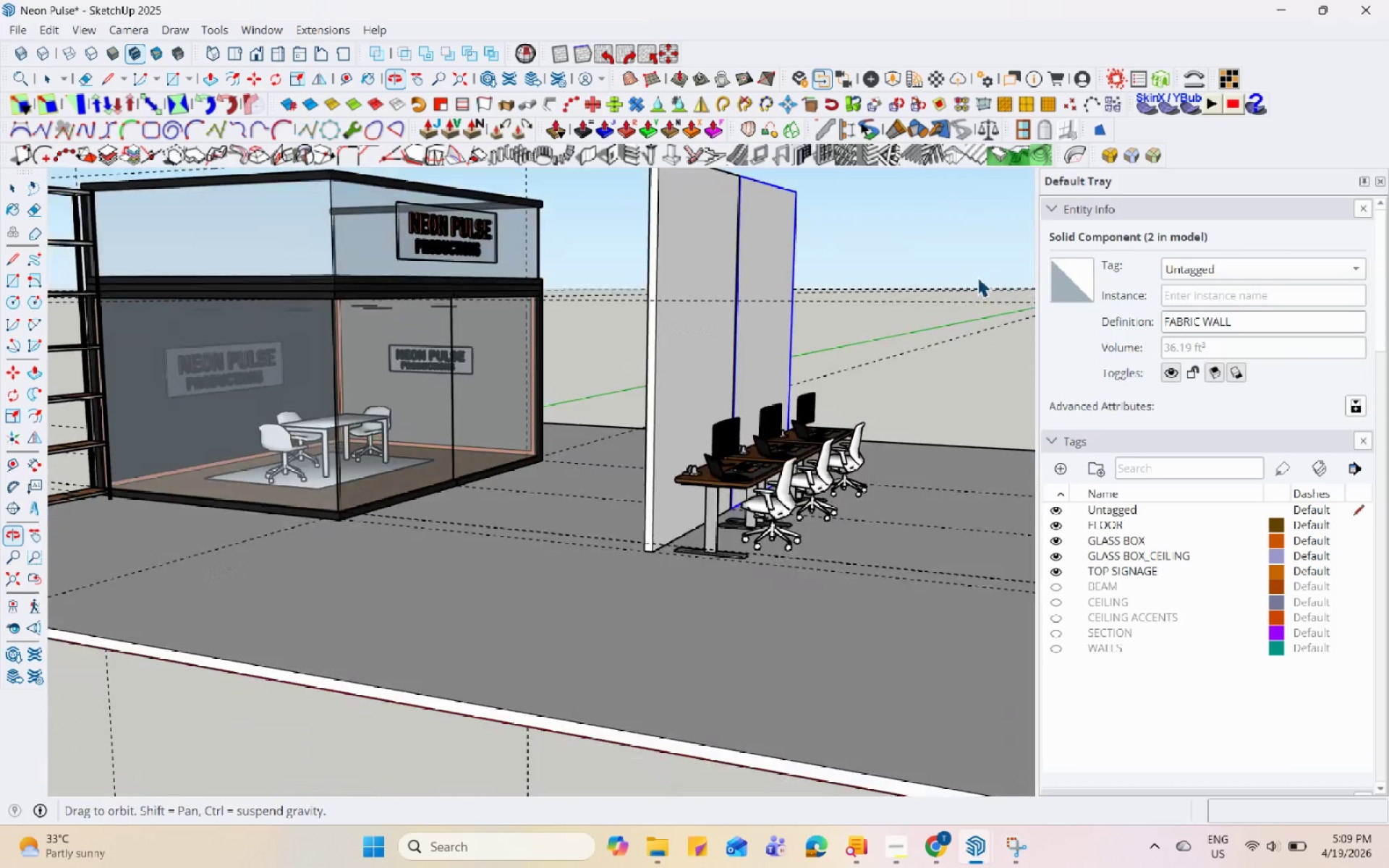 
scroll: coordinate [670, 555], scroll_direction: up, amount: 13.0
 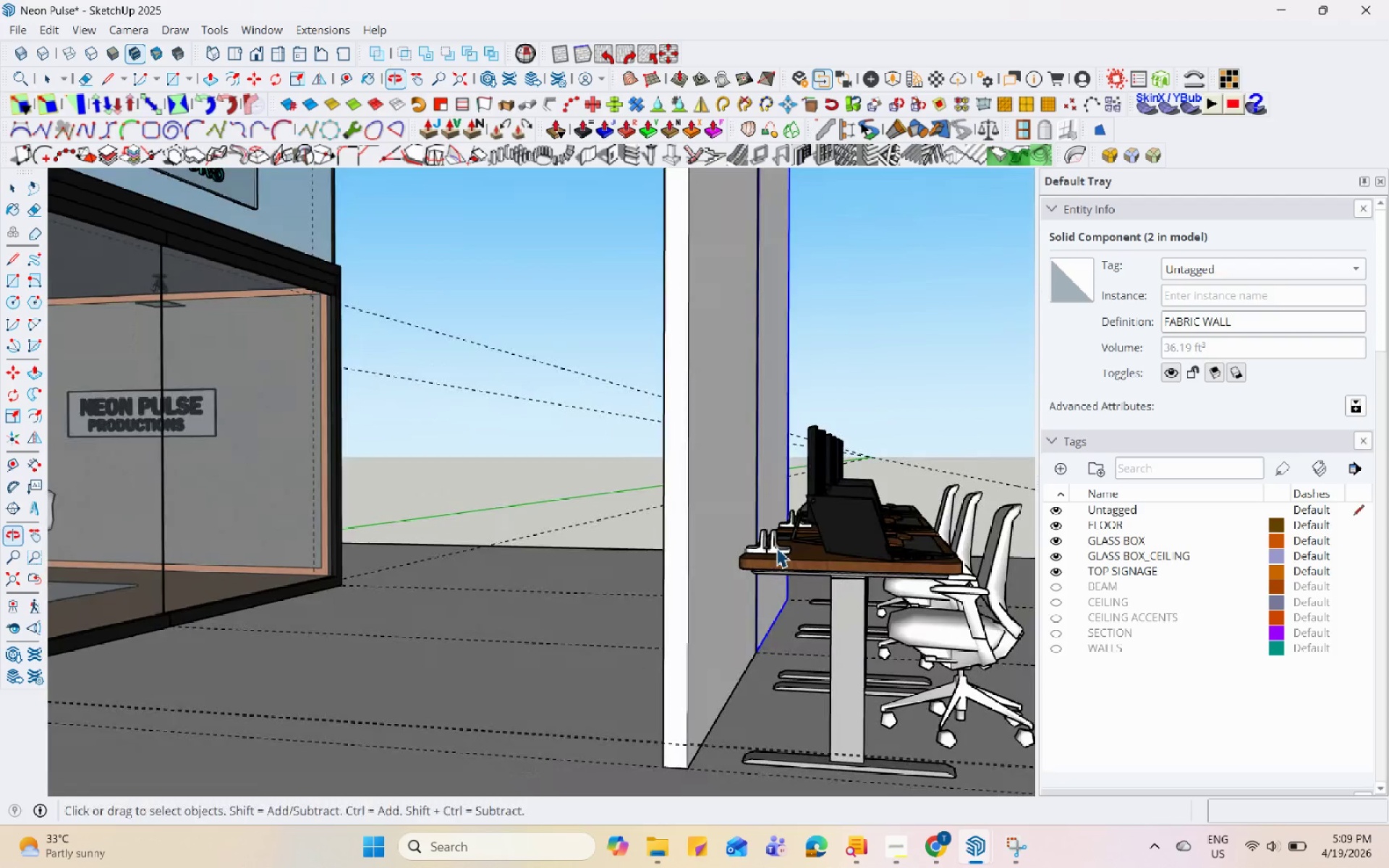 
left_click([776, 567])
 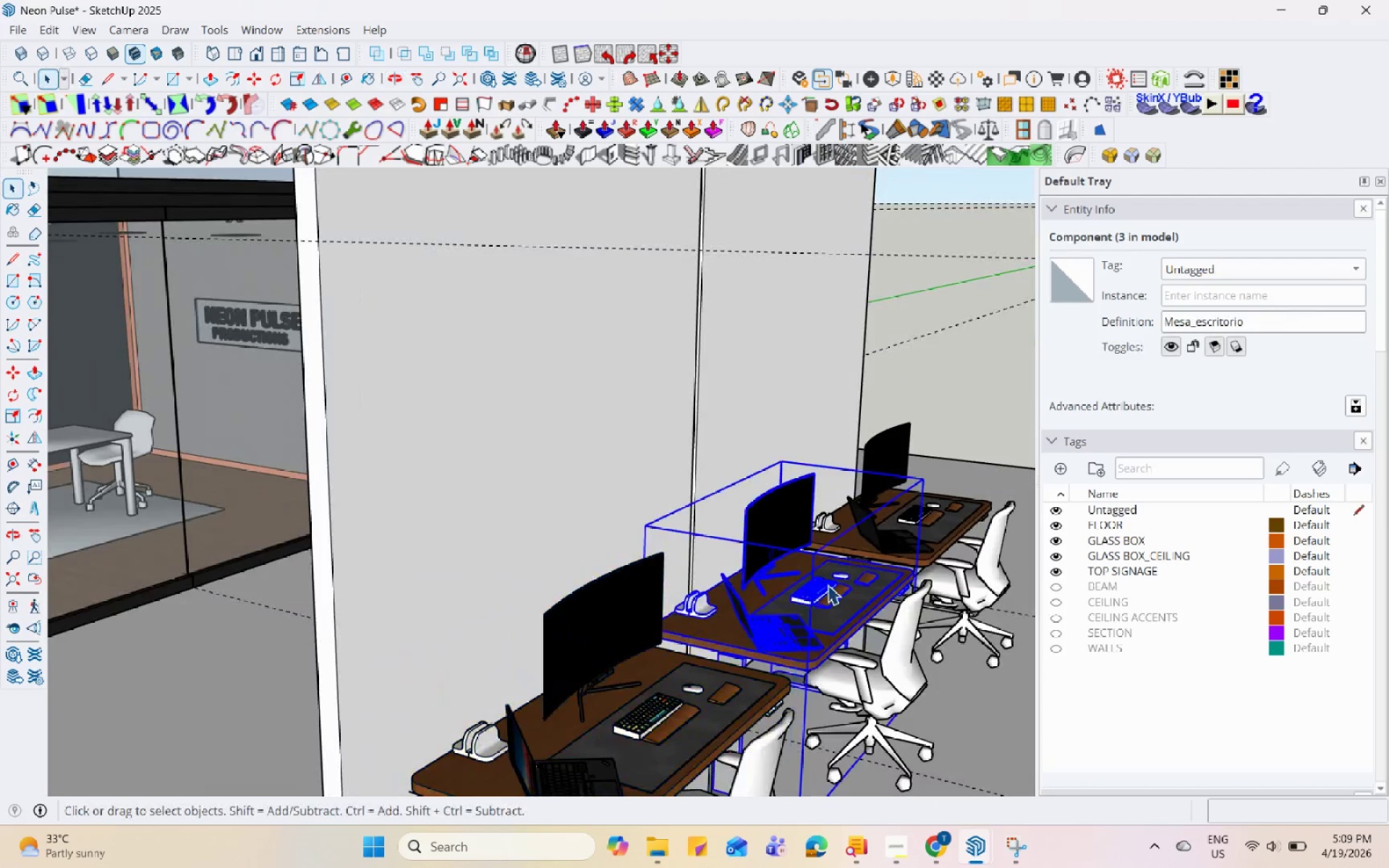 
scroll: coordinate [769, 563], scroll_direction: up, amount: 1.0
 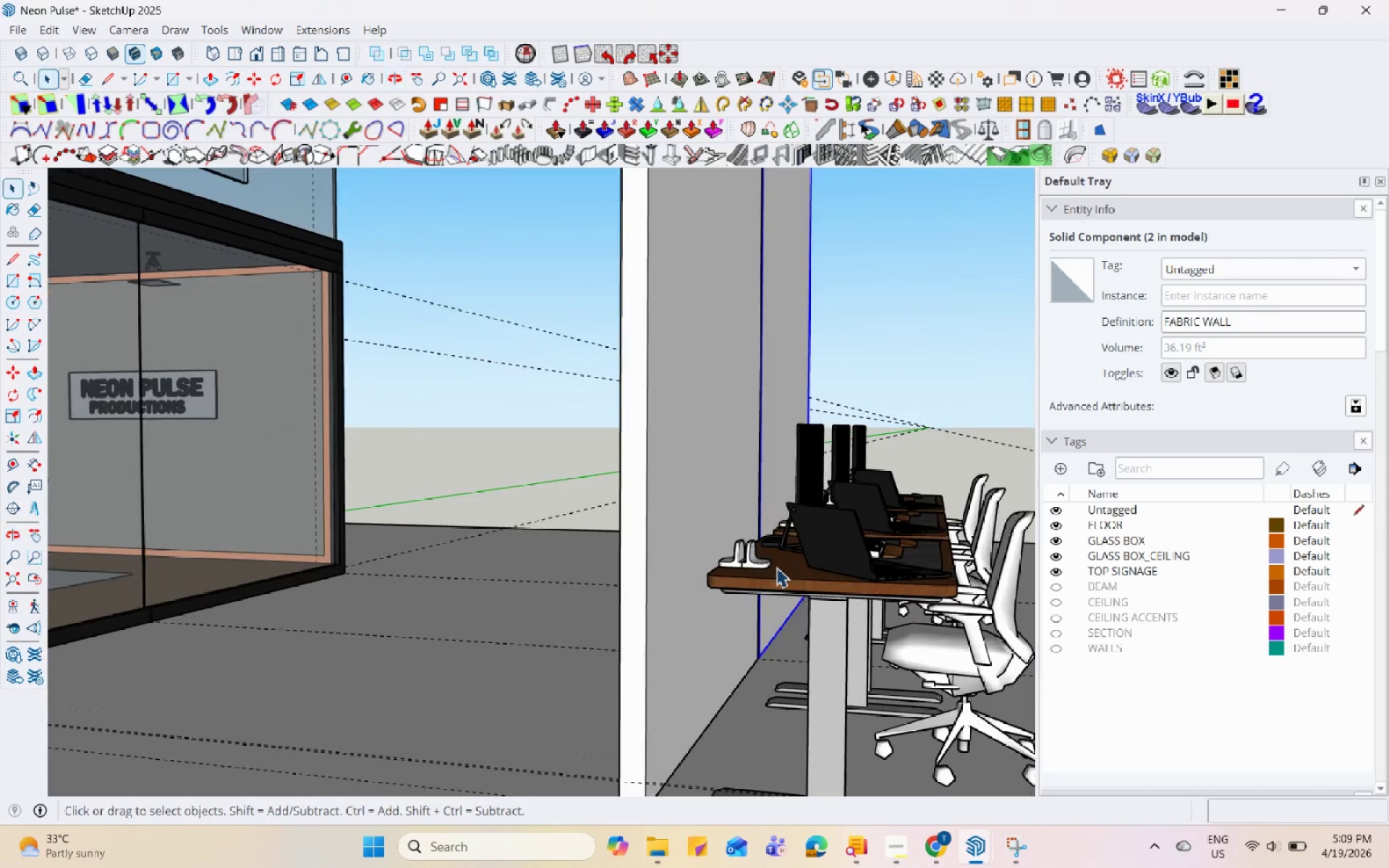 
double_click([965, 516])
 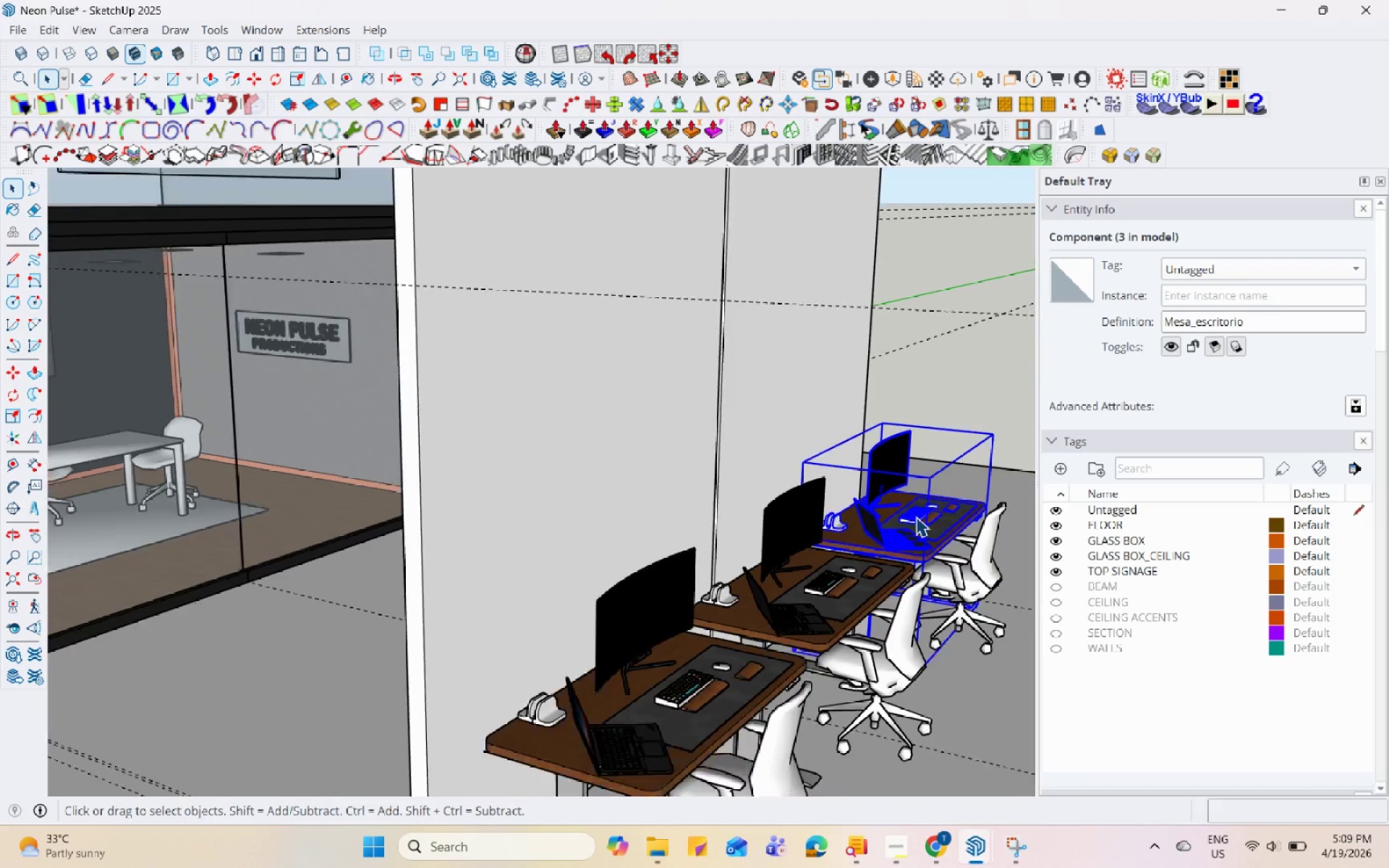 
scroll: coordinate [916, 516], scroll_direction: down, amount: 4.0
 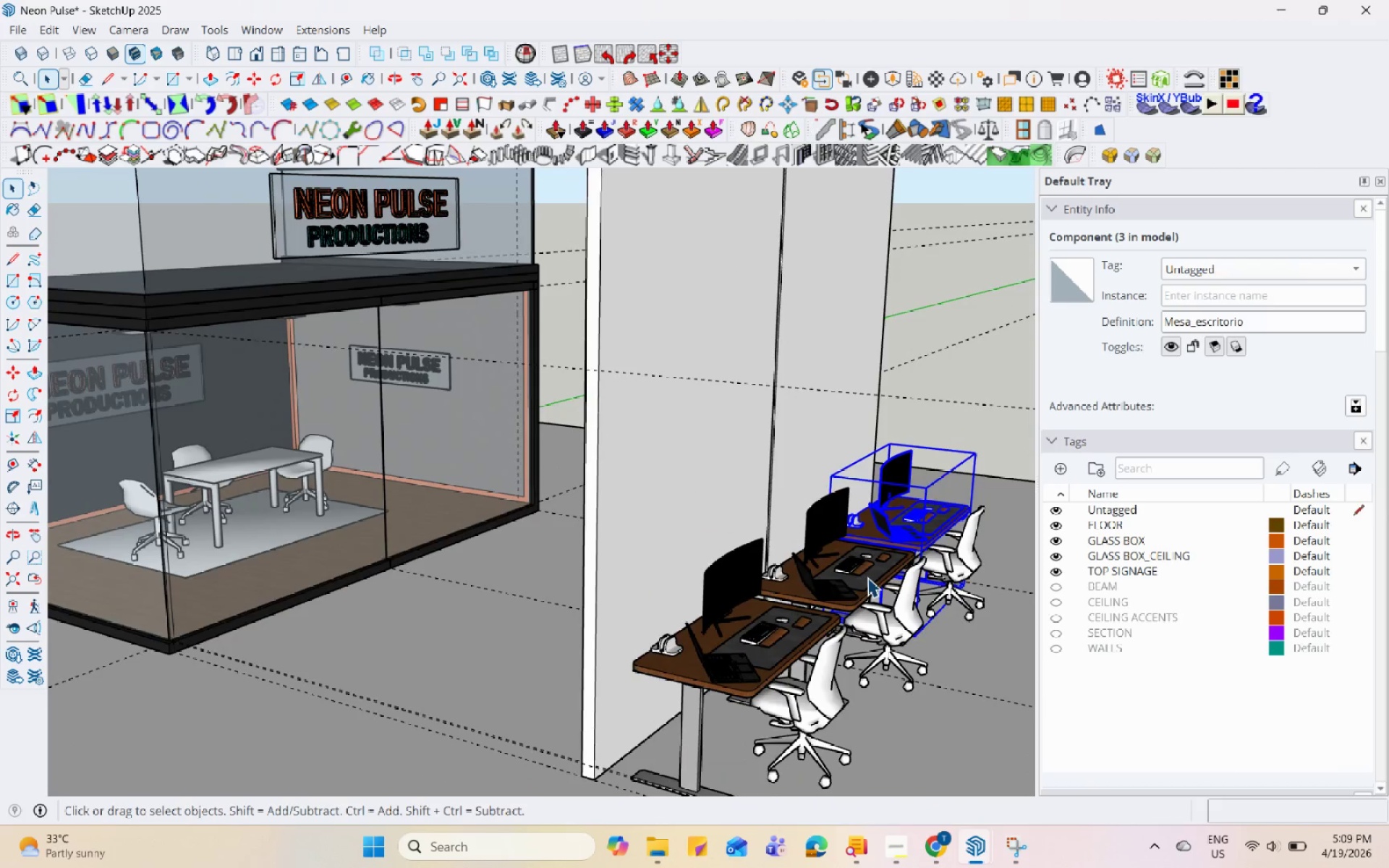 
left_click([865, 577])
 